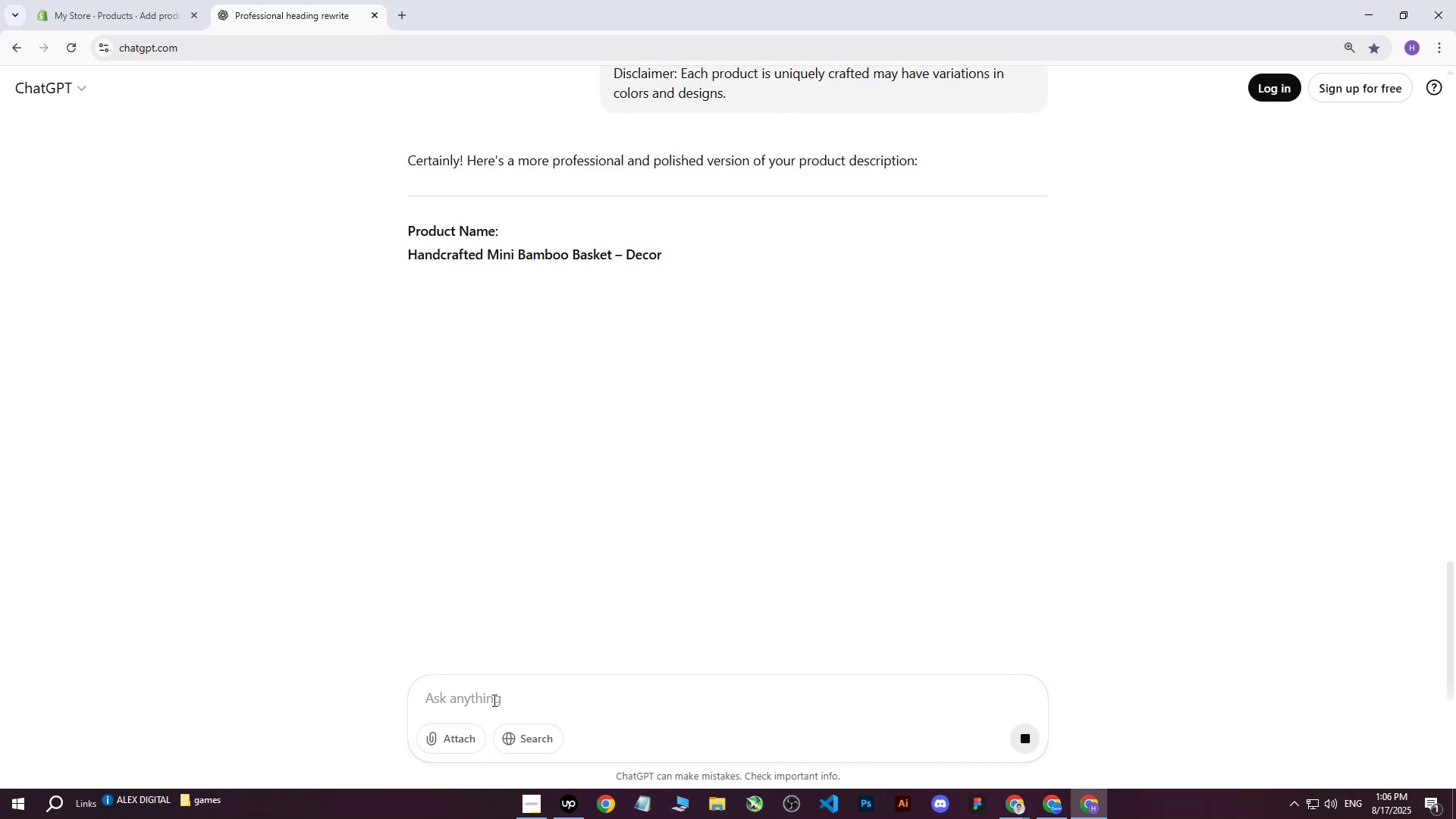 
left_click_drag(start_coordinate=[408, 327], to_coordinate=[705, 457])
 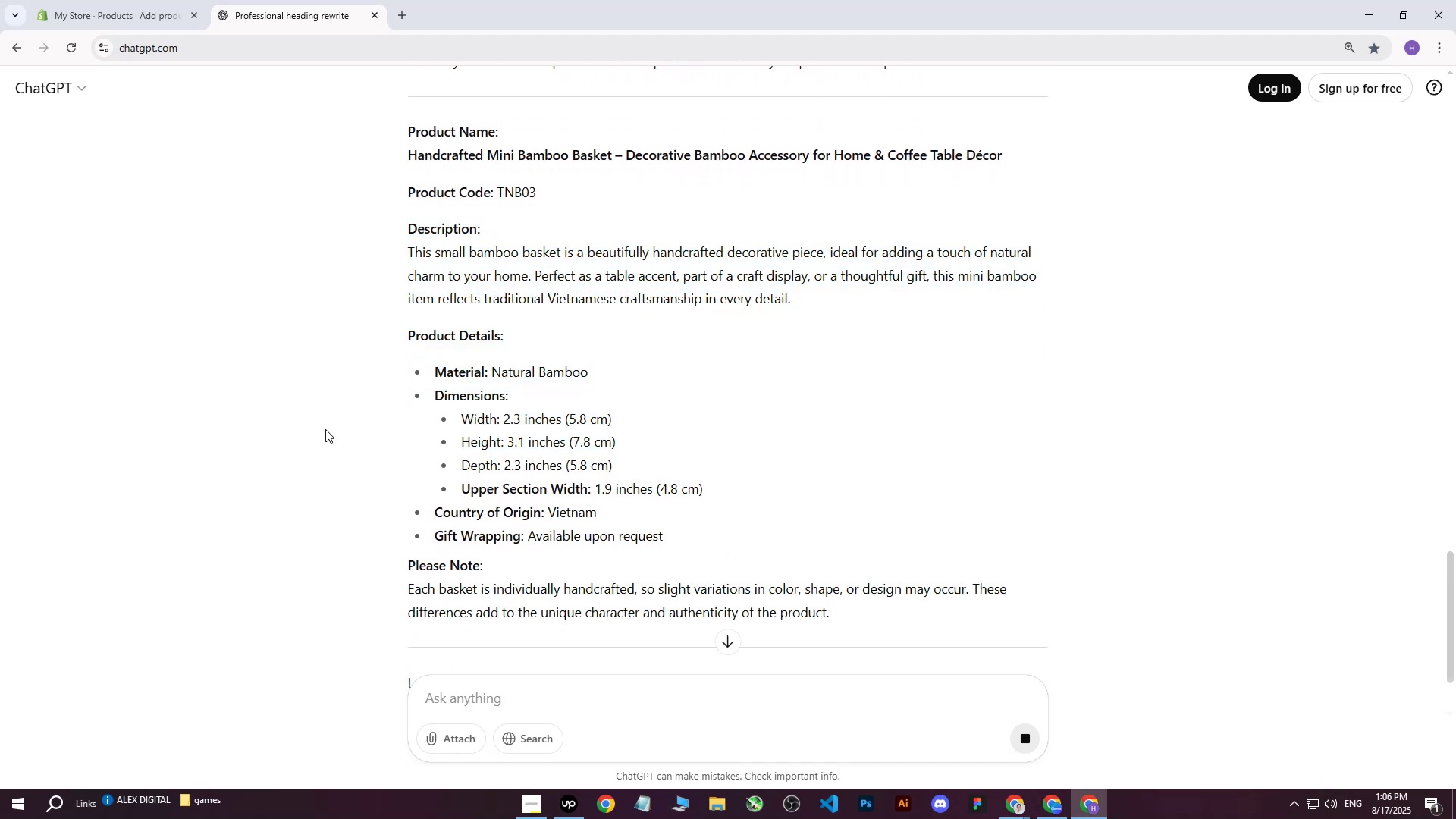 
scroll: coordinate [705, 463], scroll_direction: down, amount: 2.0
 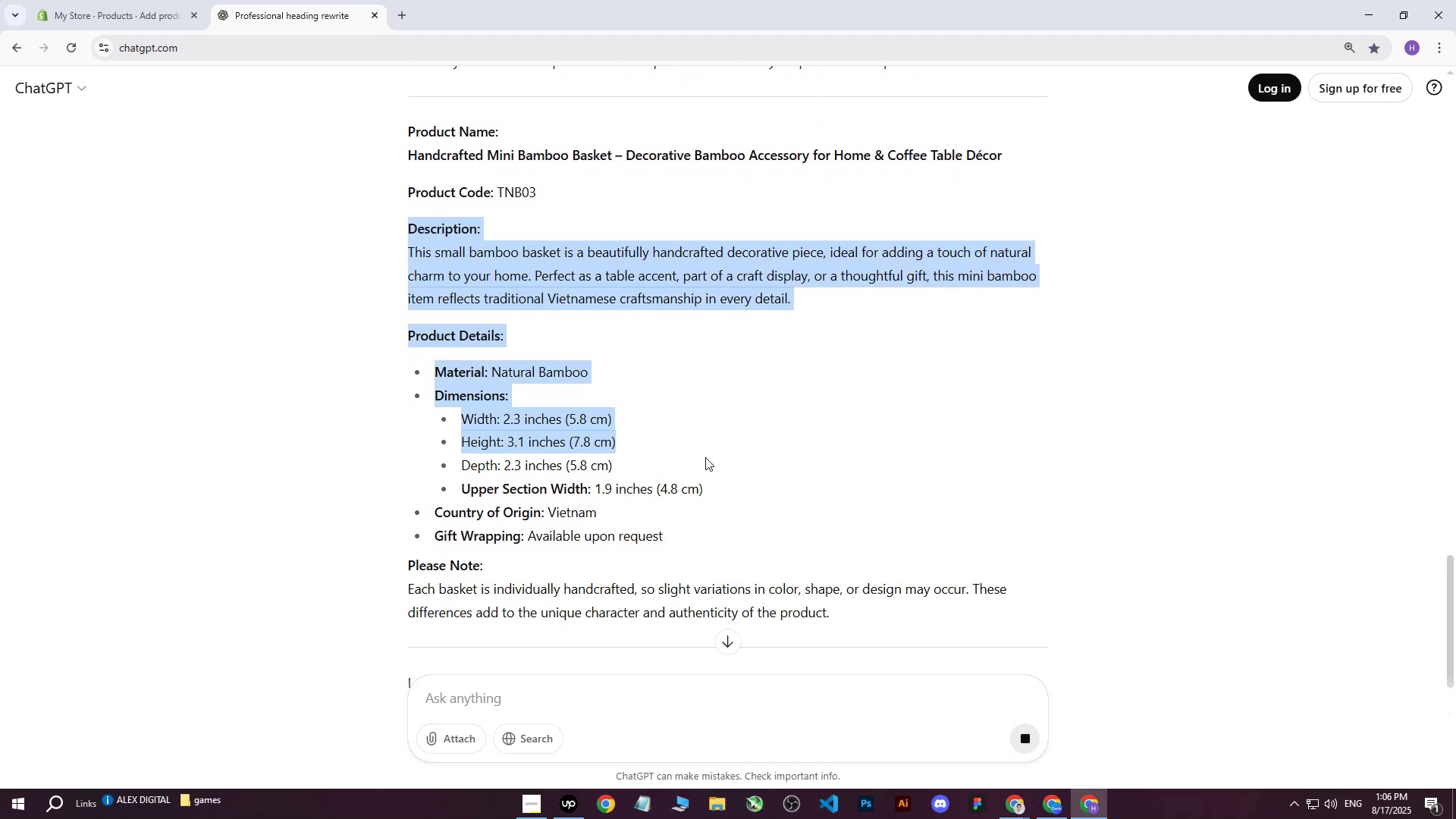 
left_click([325, 429])
 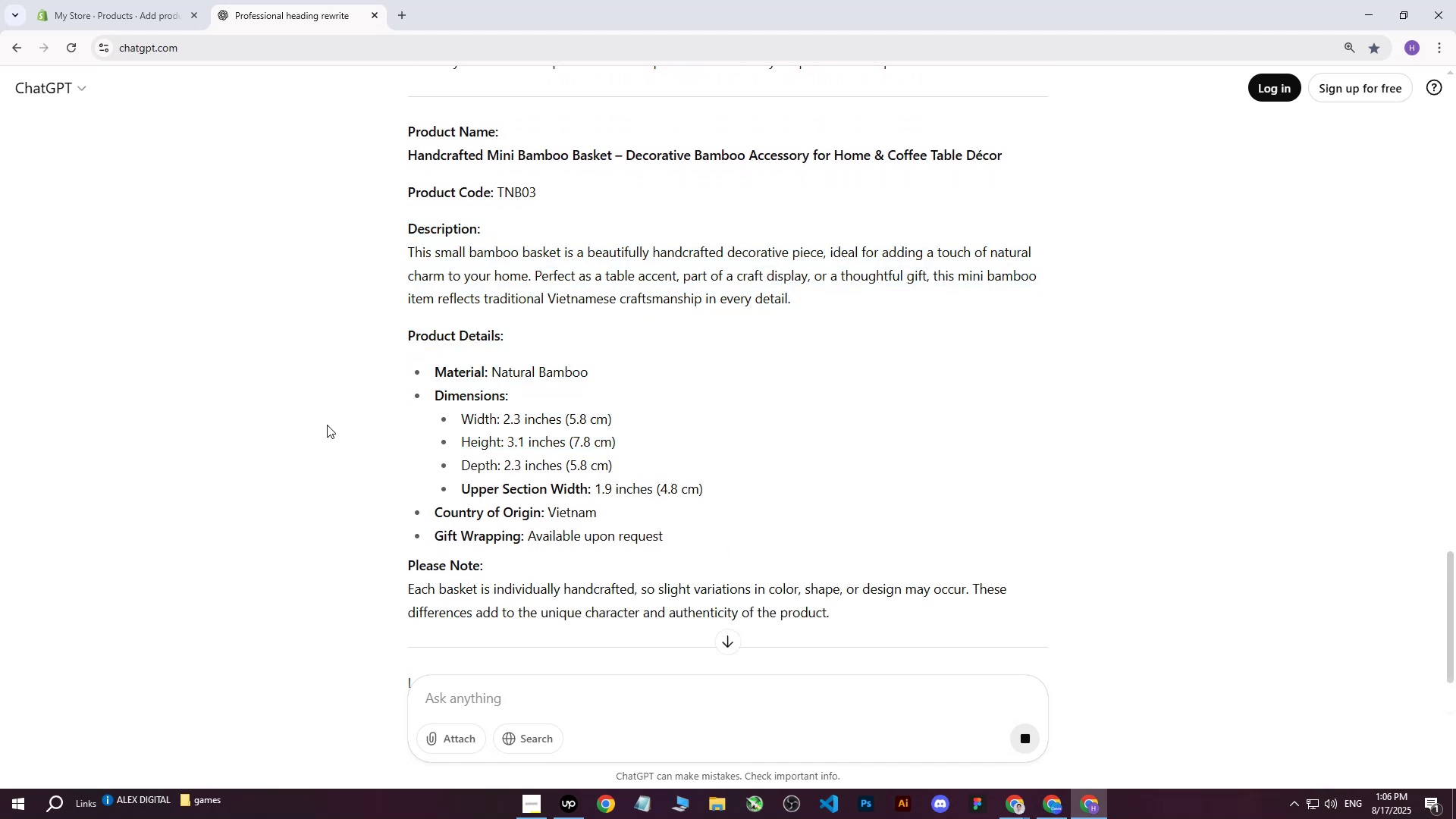 
scroll: coordinate [329, 419], scroll_direction: none, amount: 0.0
 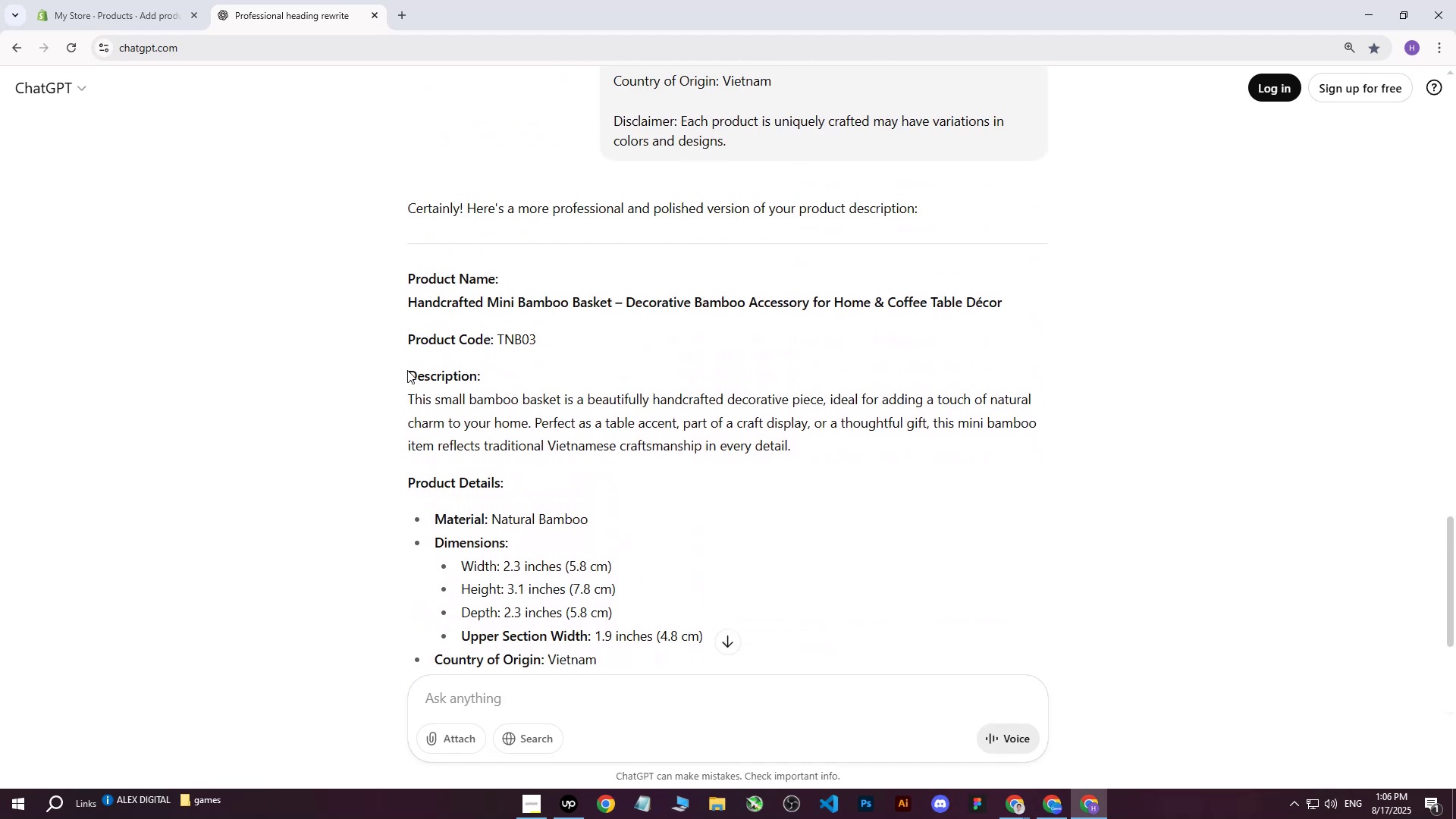 
left_click_drag(start_coordinate=[407, 370], to_coordinate=[874, 462])
 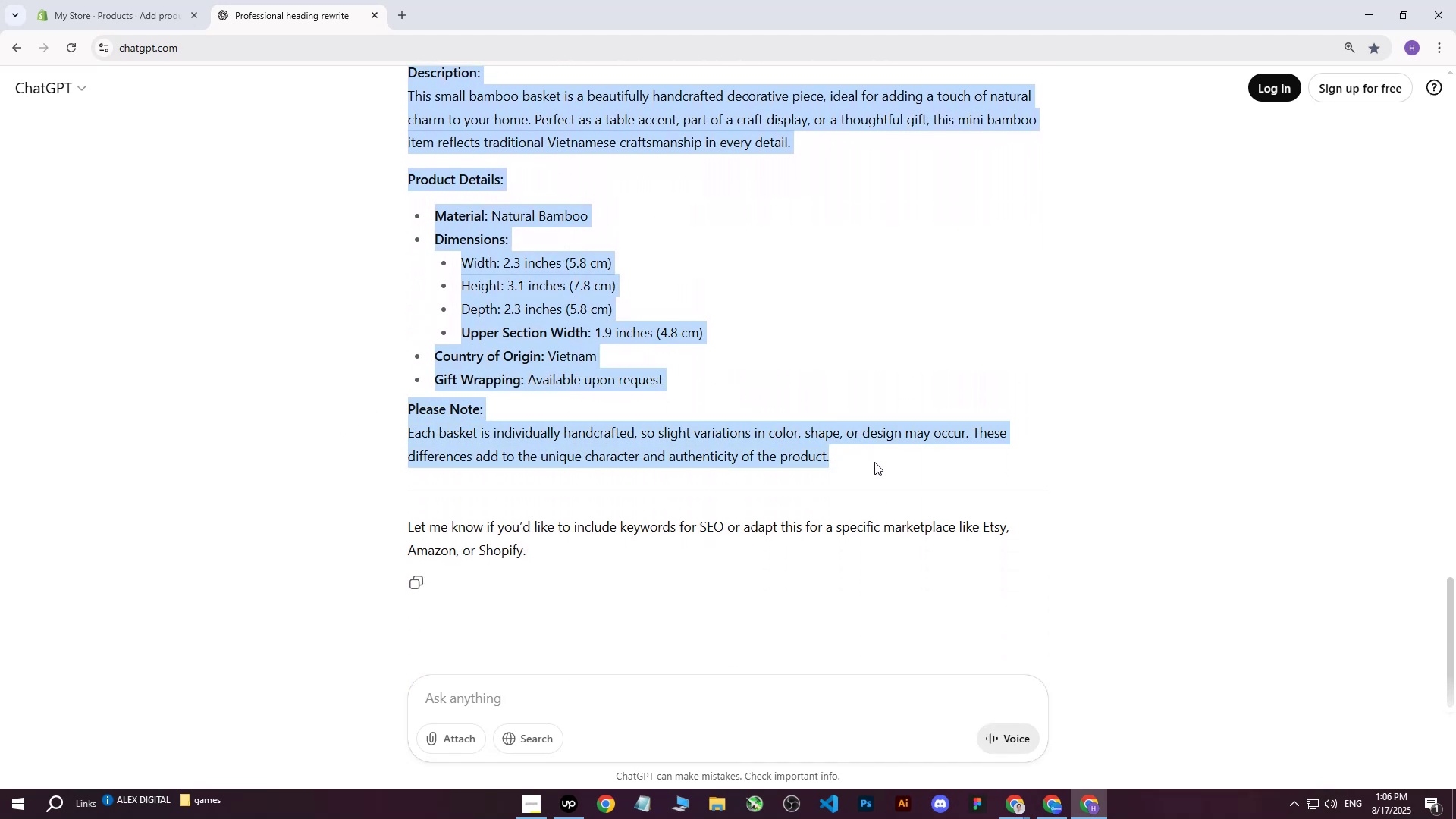 
scroll: coordinate [563, 391], scroll_direction: down, amount: 5.0
 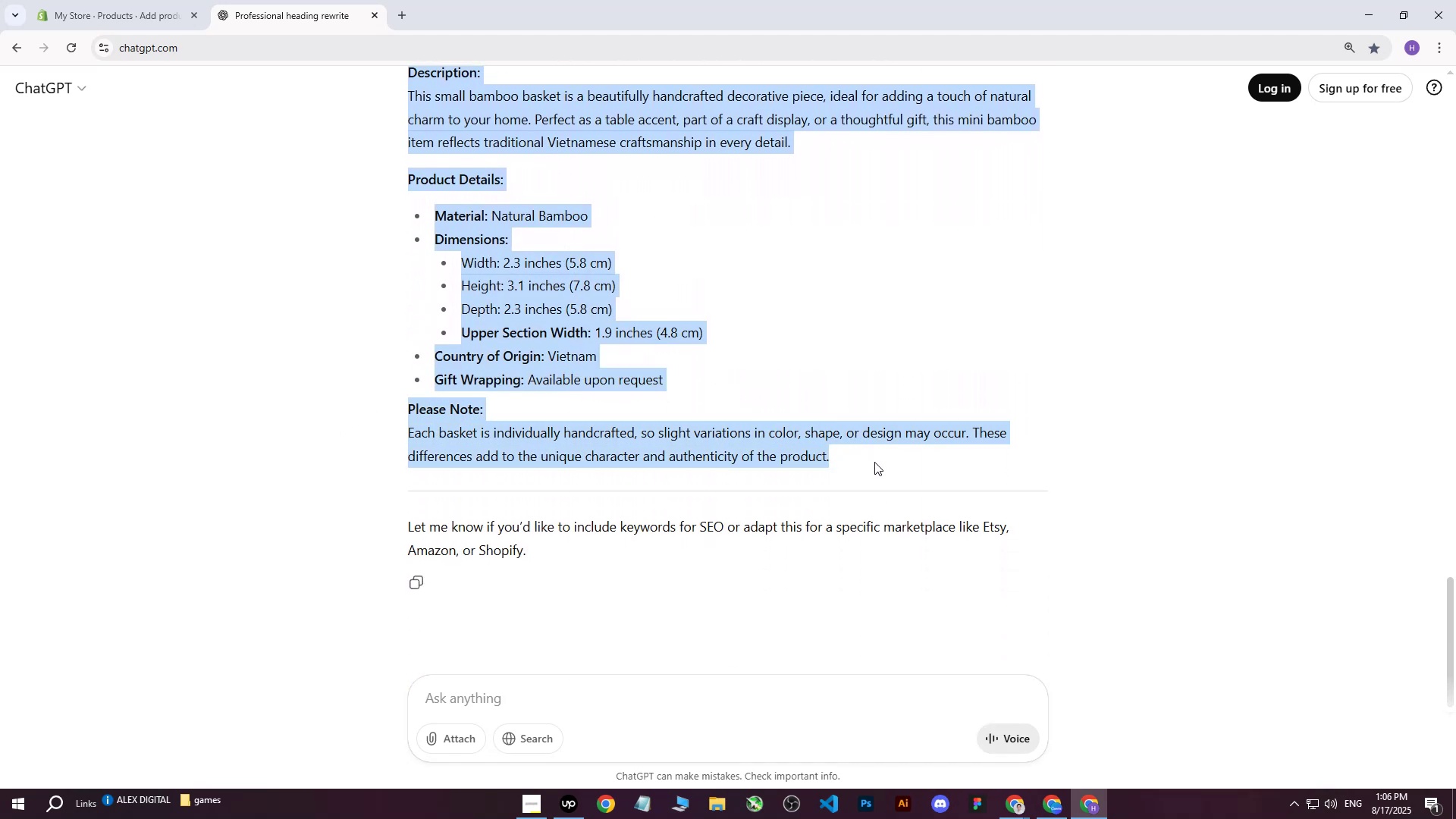 
key(Control+C)
 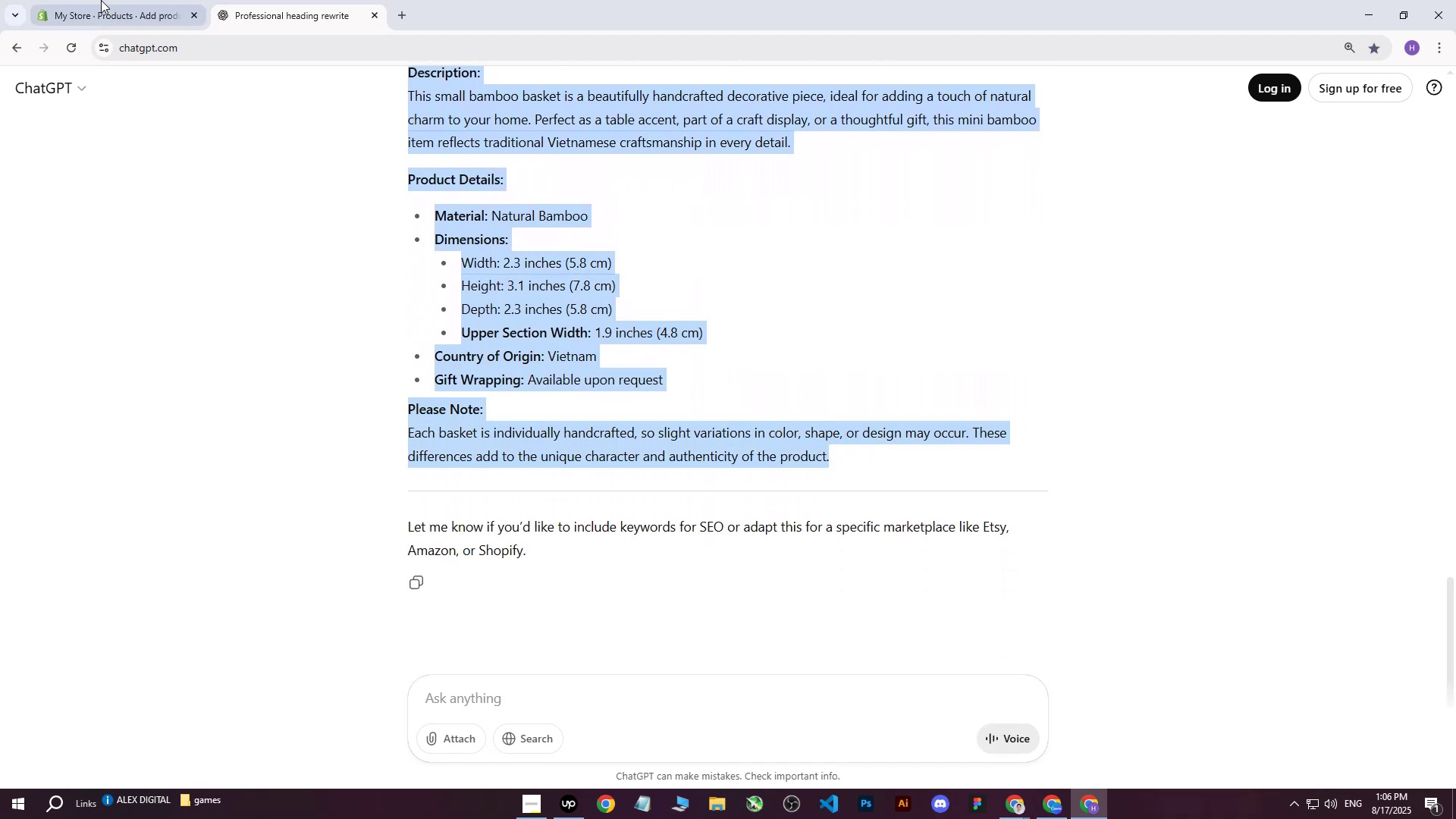 
left_click([99, 0])
 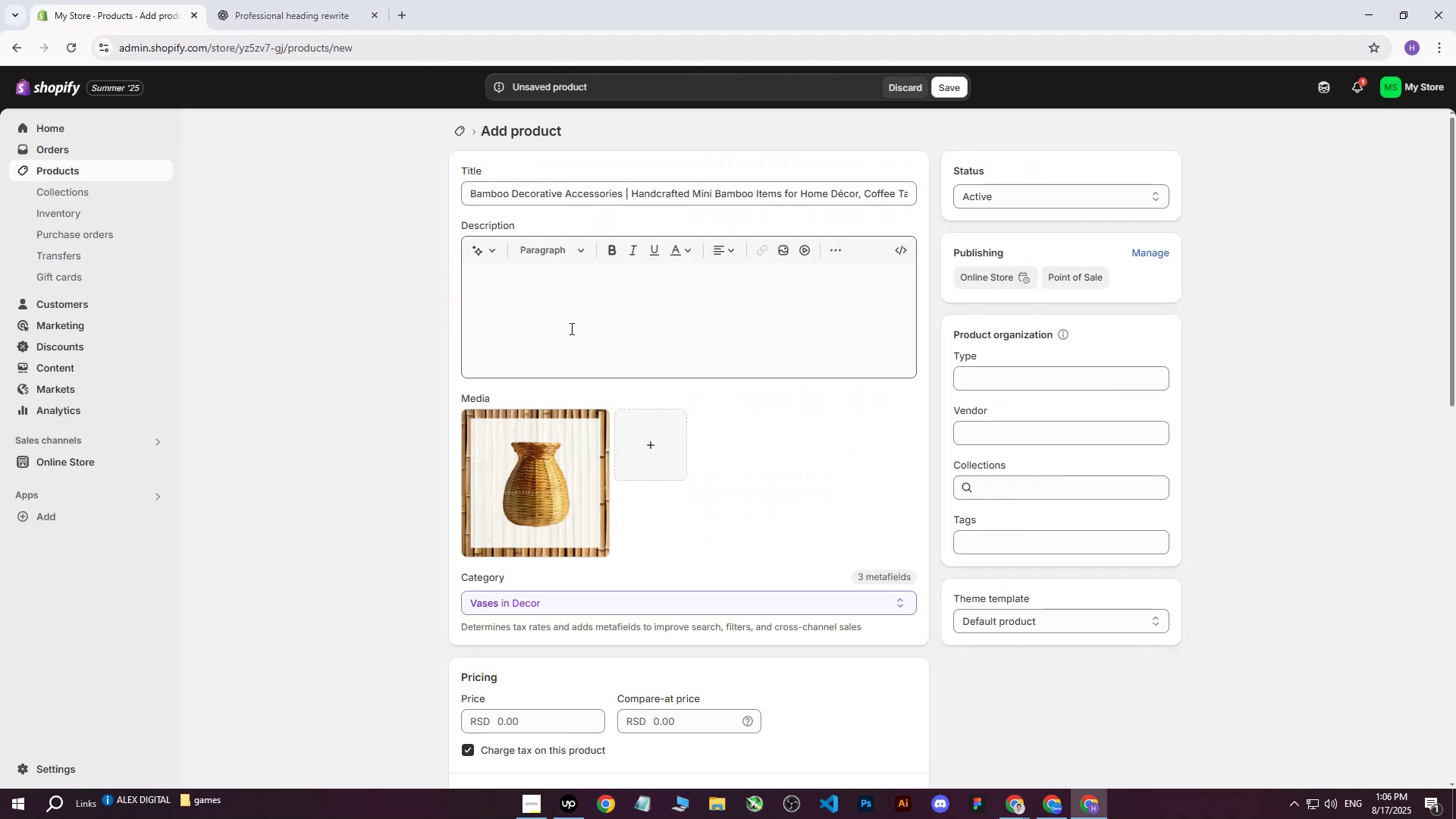 
left_click([570, 329])
 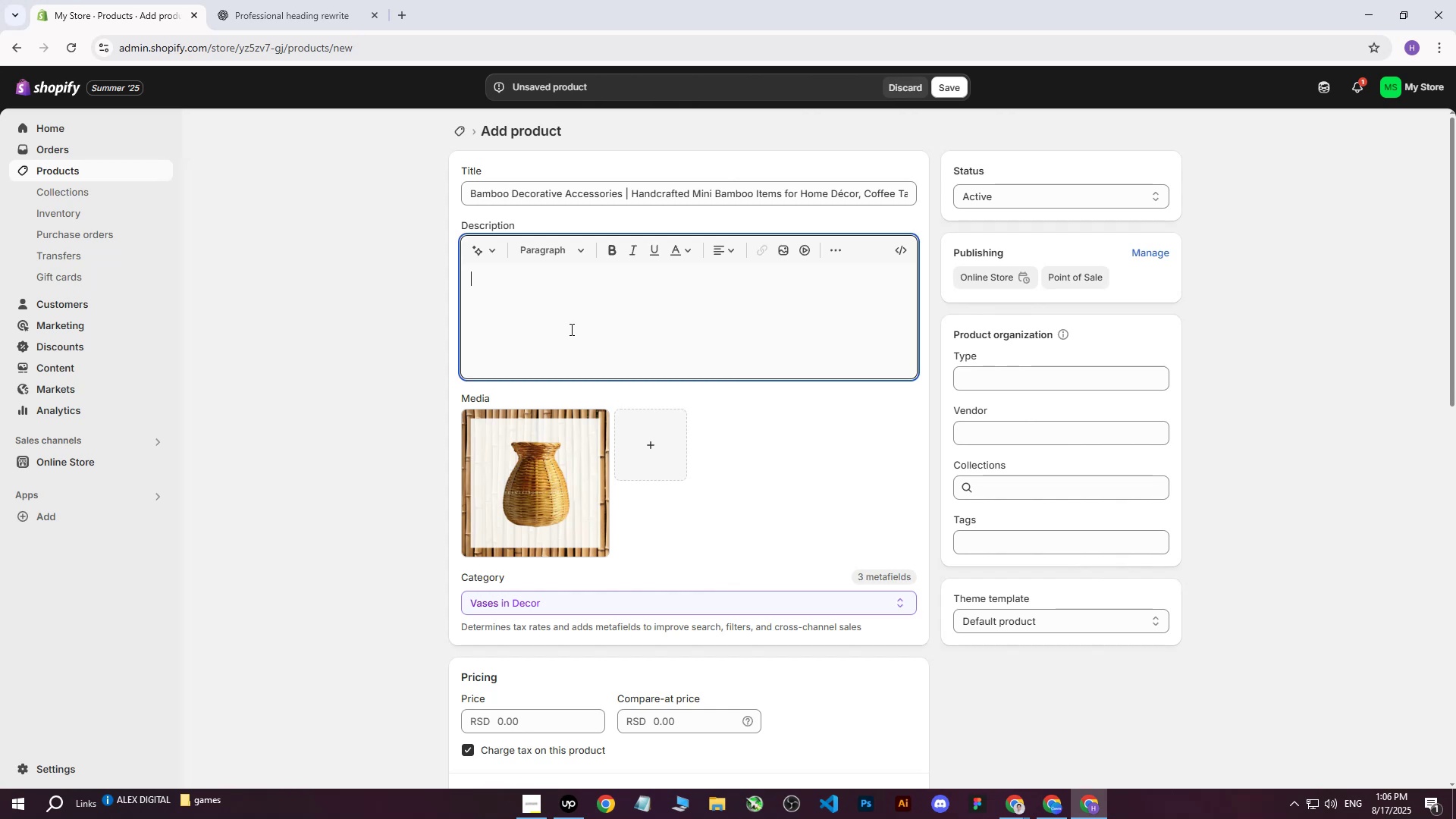 
key(Control+ControlLeft)
 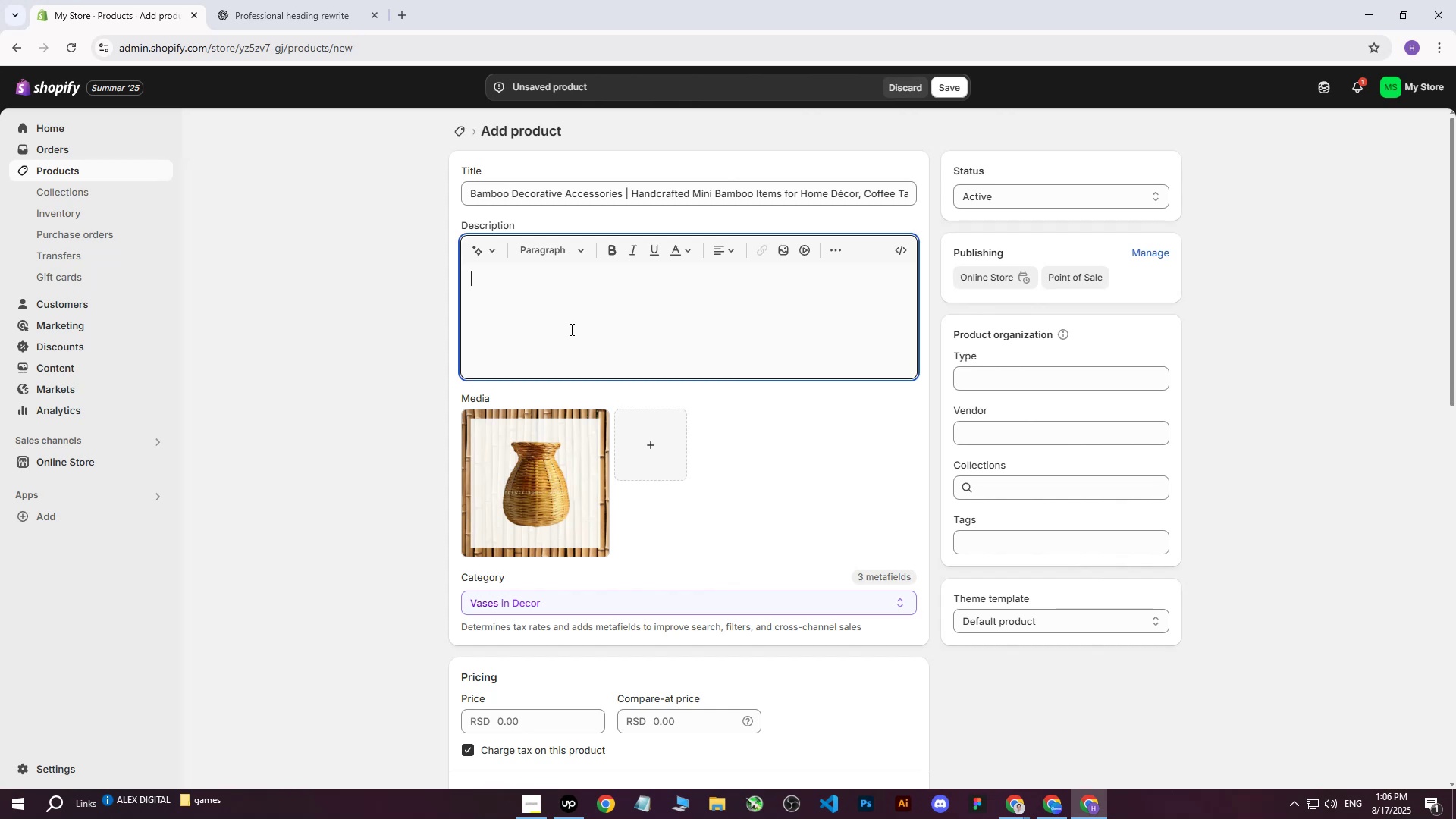 
key(Control+V)
 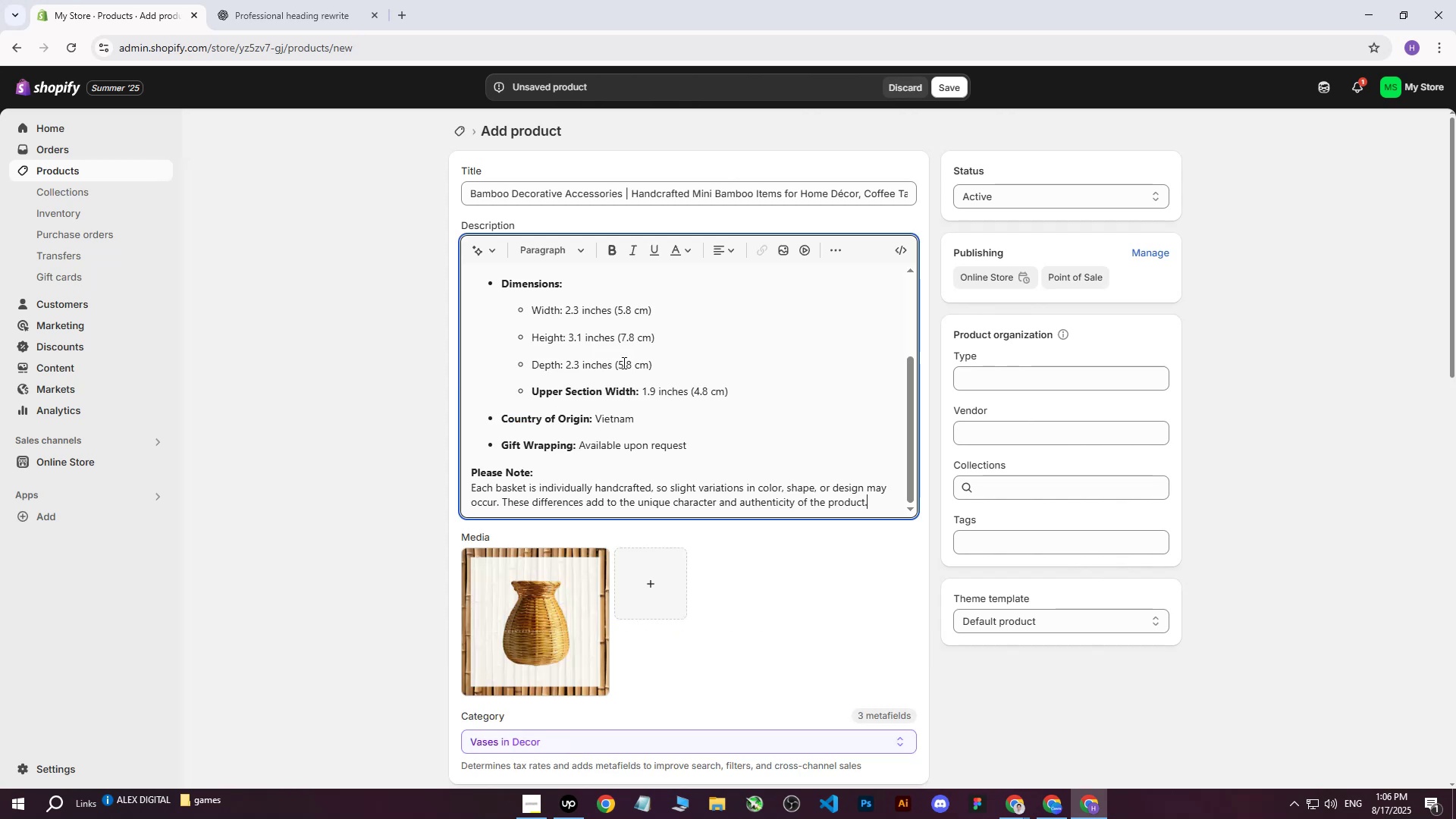 
scroll: coordinate [611, 354], scroll_direction: up, amount: 8.0
 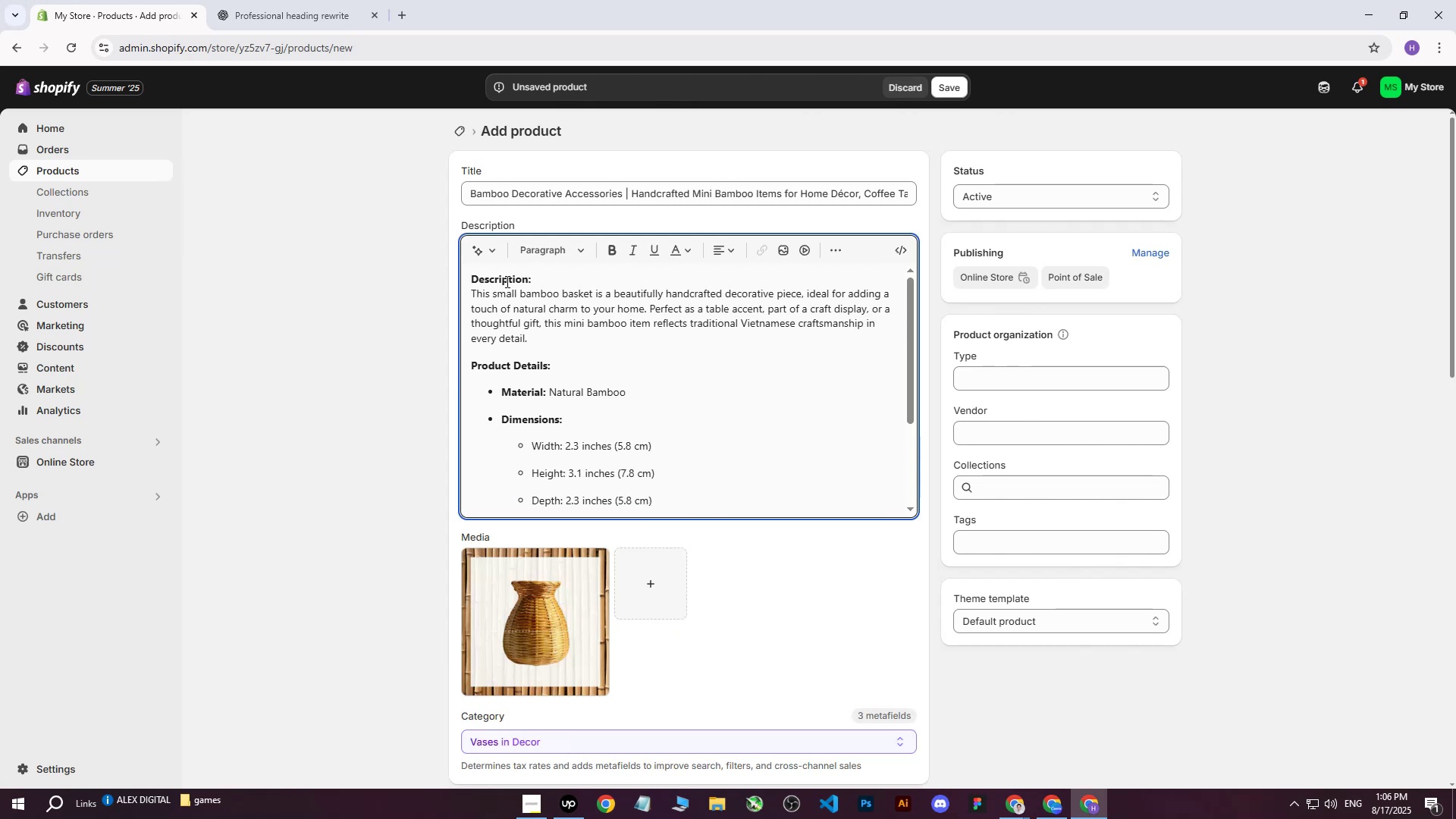 
double_click([366, 311])
 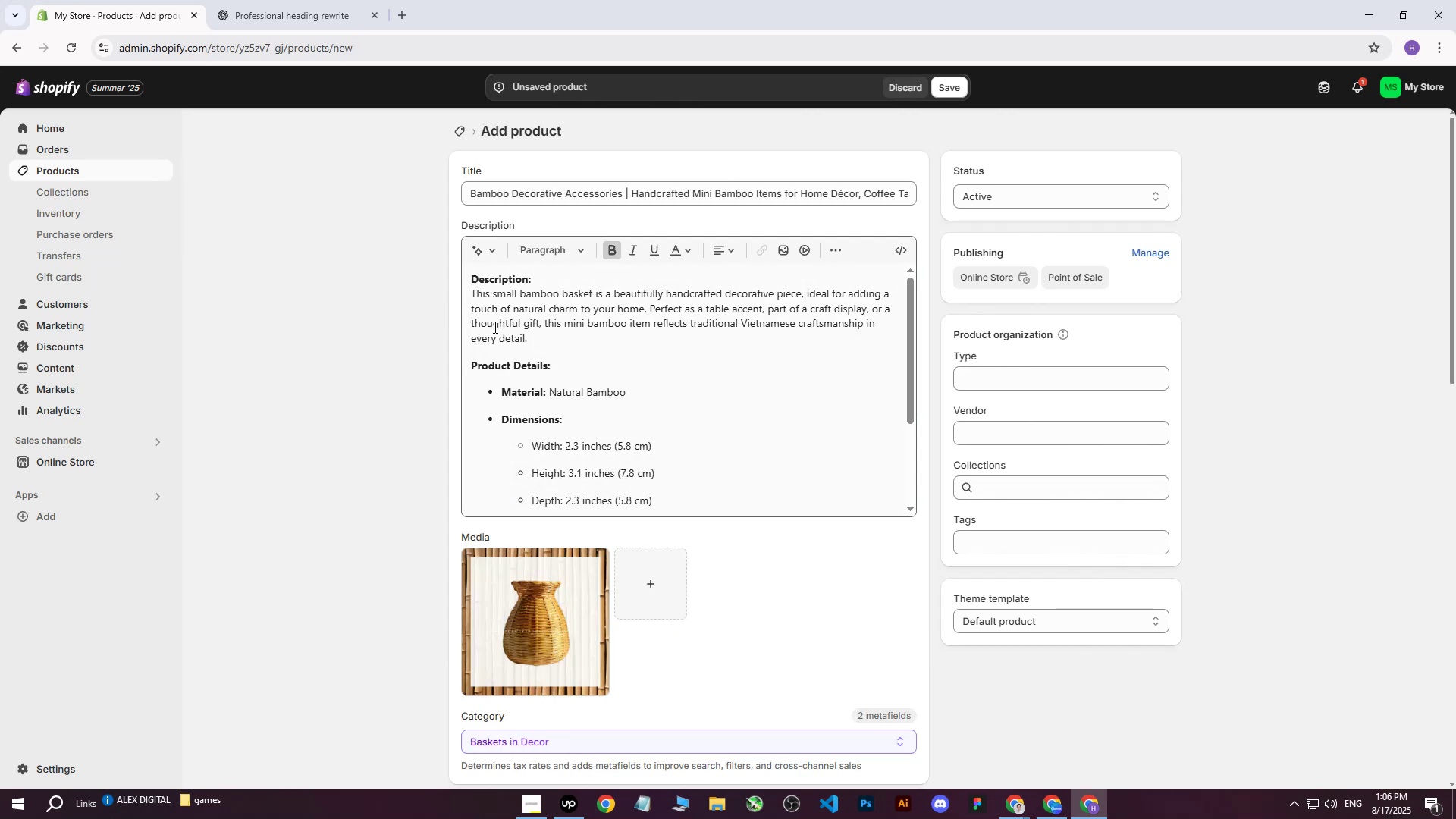 
scroll: coordinate [579, 387], scroll_direction: down, amount: 3.0
 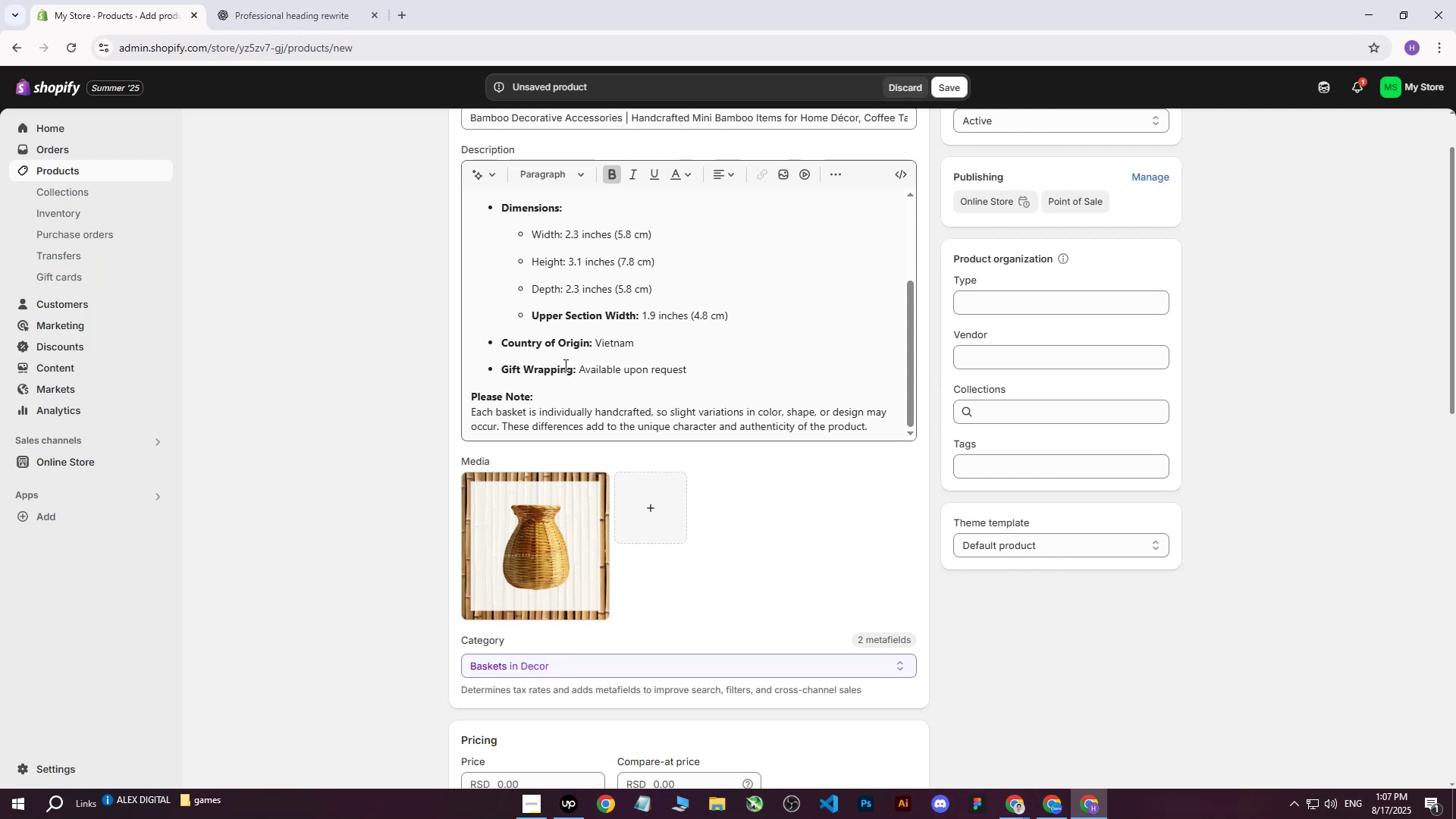 
wait(12.72)
 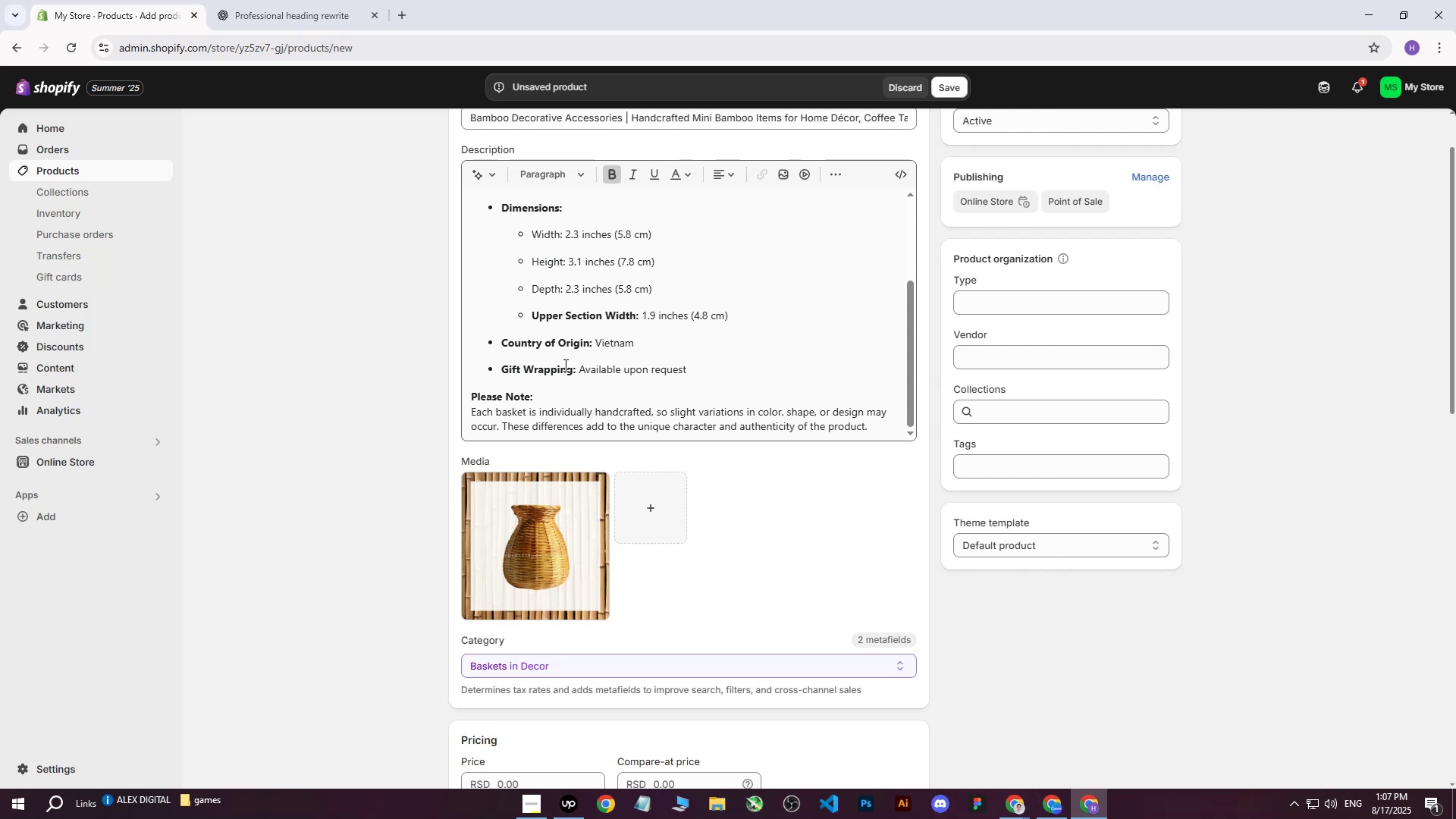 
scroll: coordinate [565, 364], scroll_direction: down, amount: 4.0
 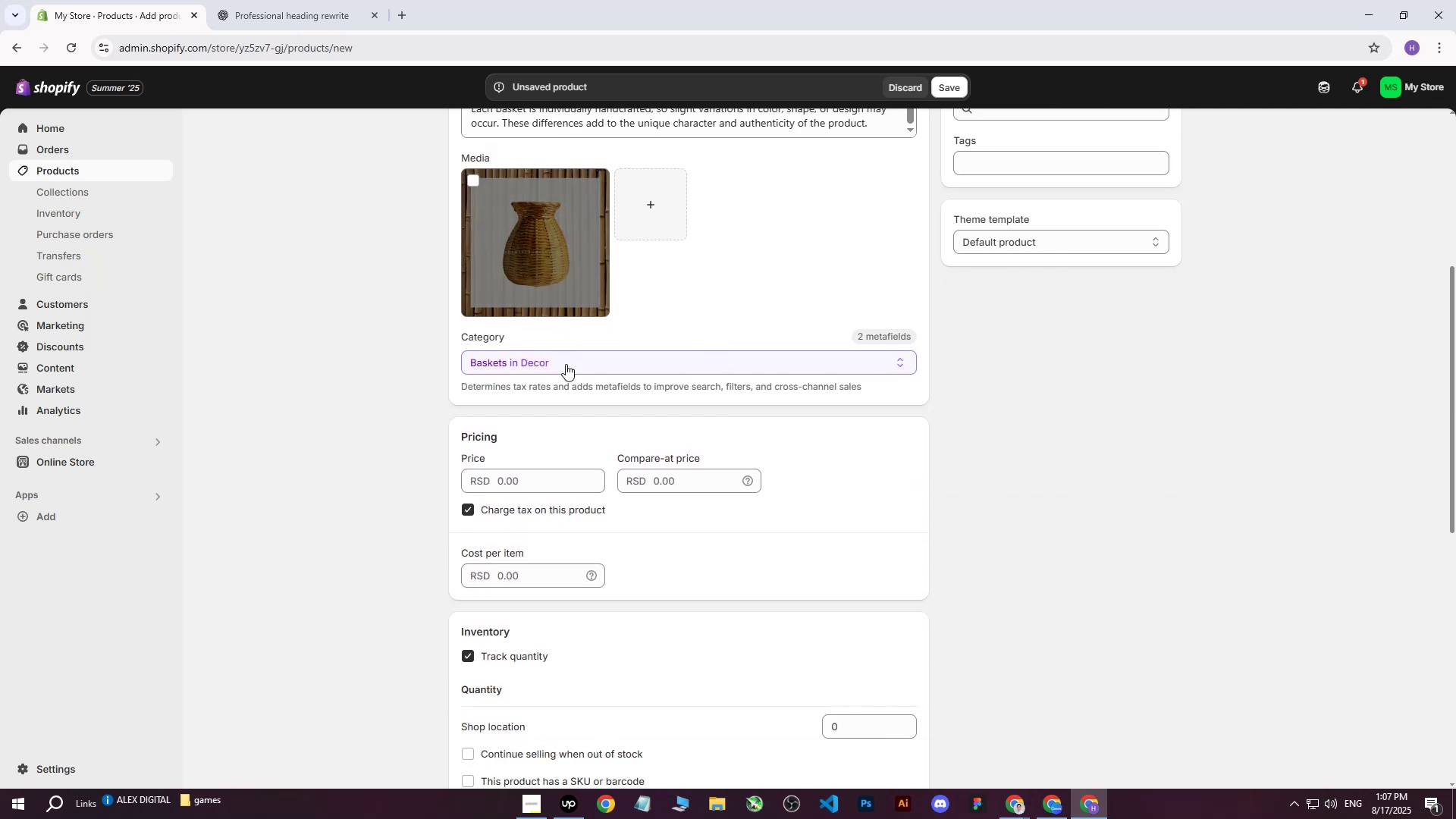 
scroll: coordinate [566, 364], scroll_direction: up, amount: 7.0
 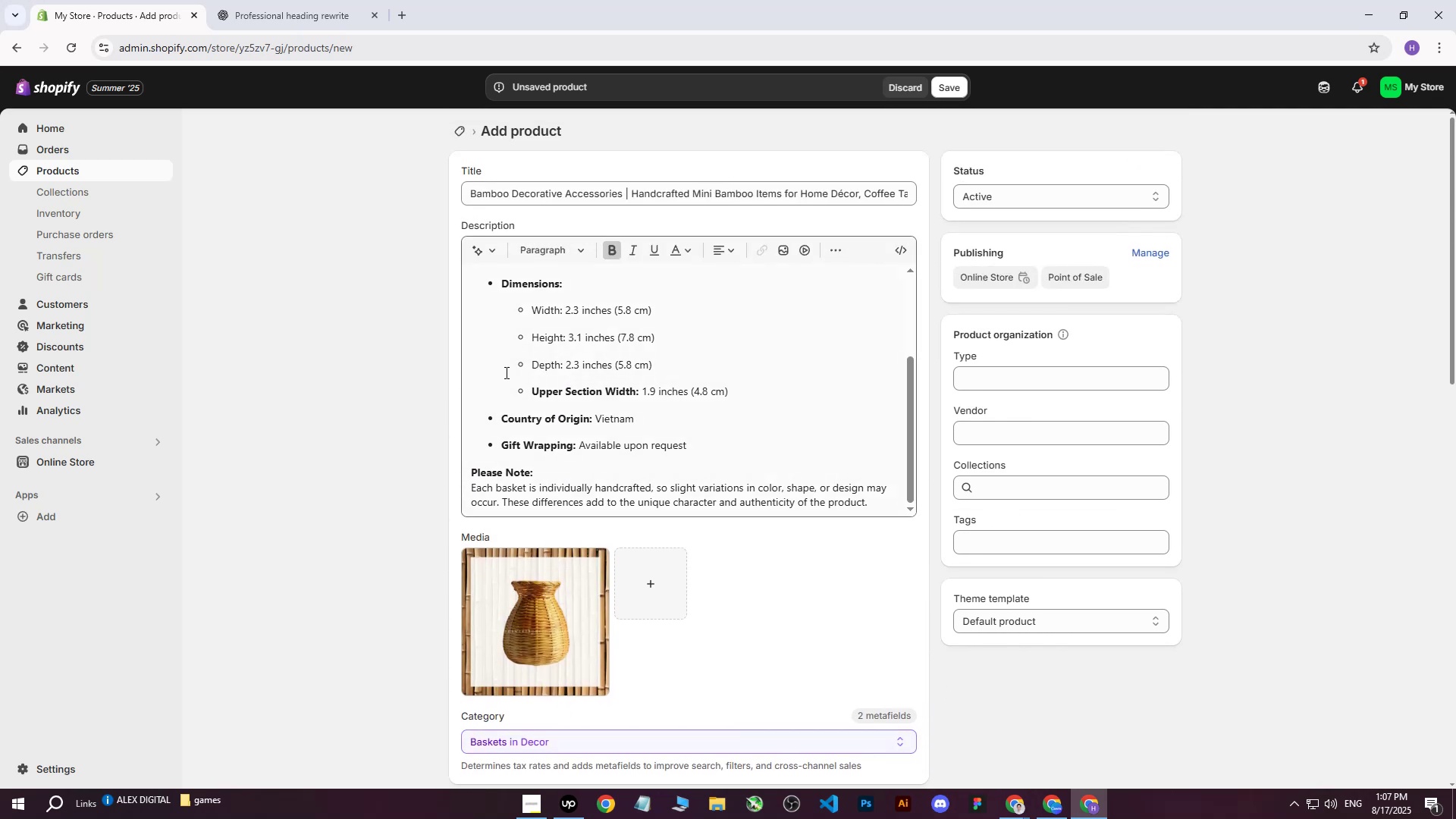 
left_click([319, 385])
 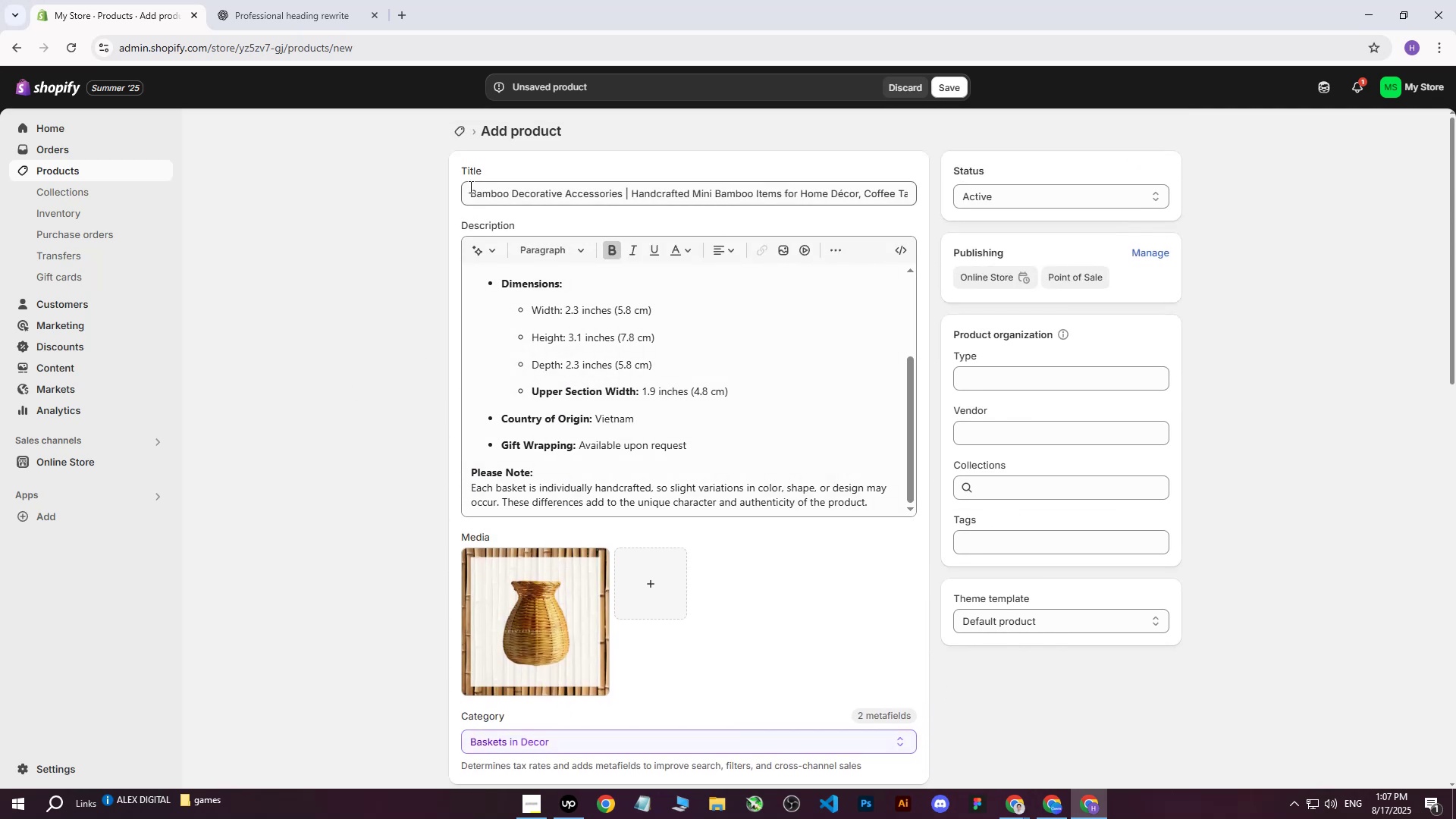 
left_click_drag(start_coordinate=[469, 189], to_coordinate=[1003, 203])
 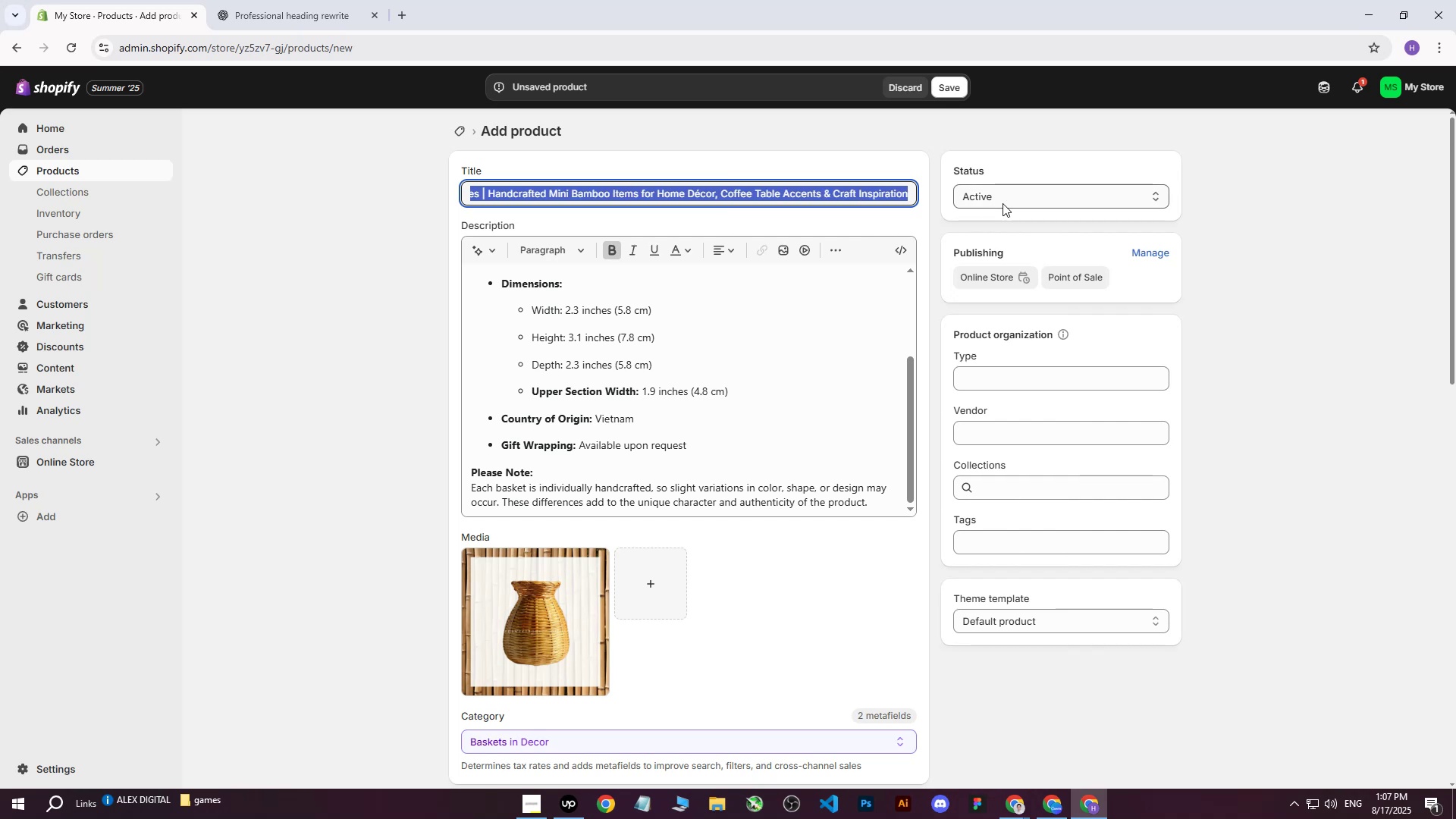 
key(Control+C)
 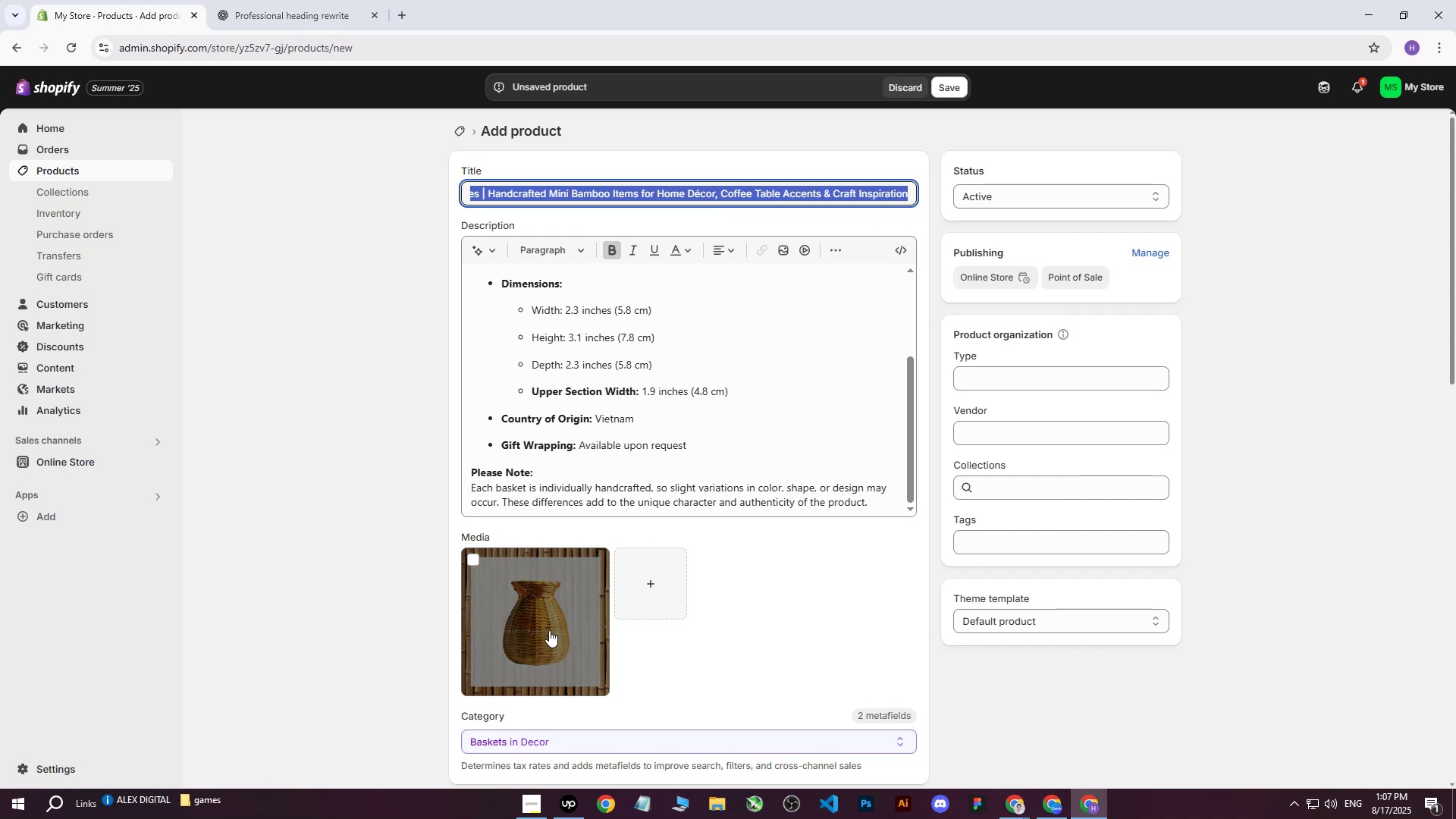 
left_click([549, 630])
 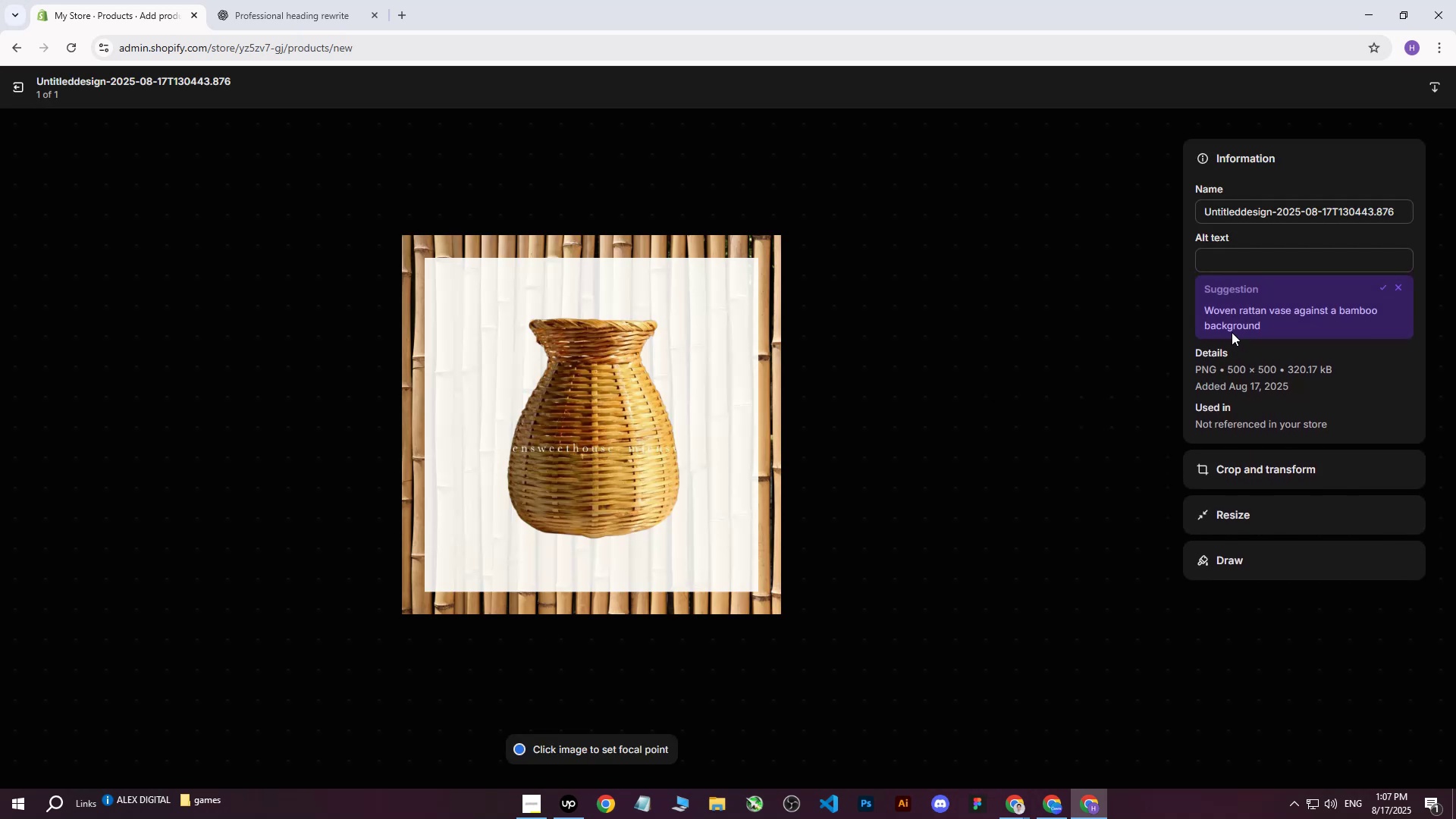 
left_click([1247, 261])
 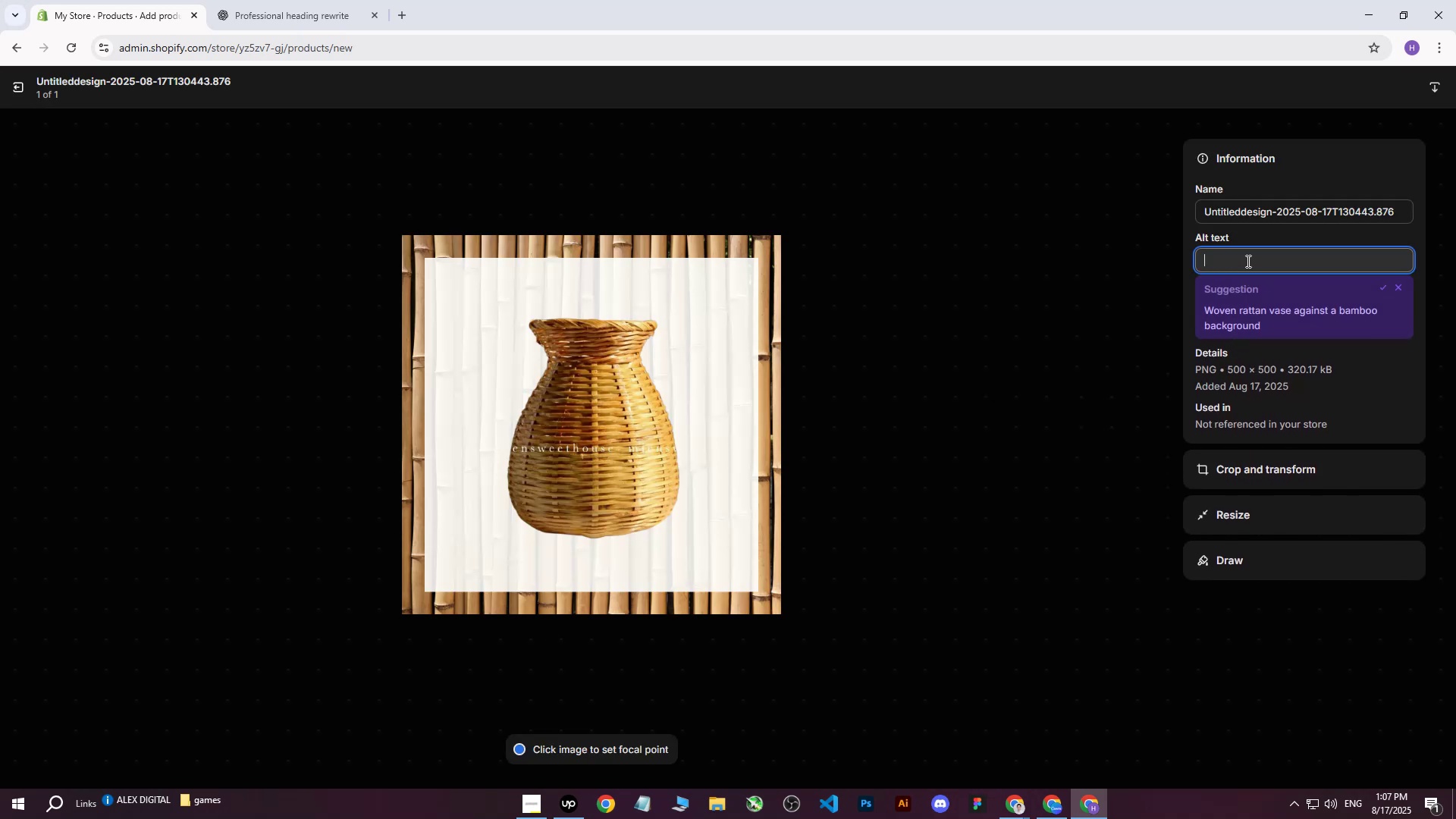 
key(Control+V)
 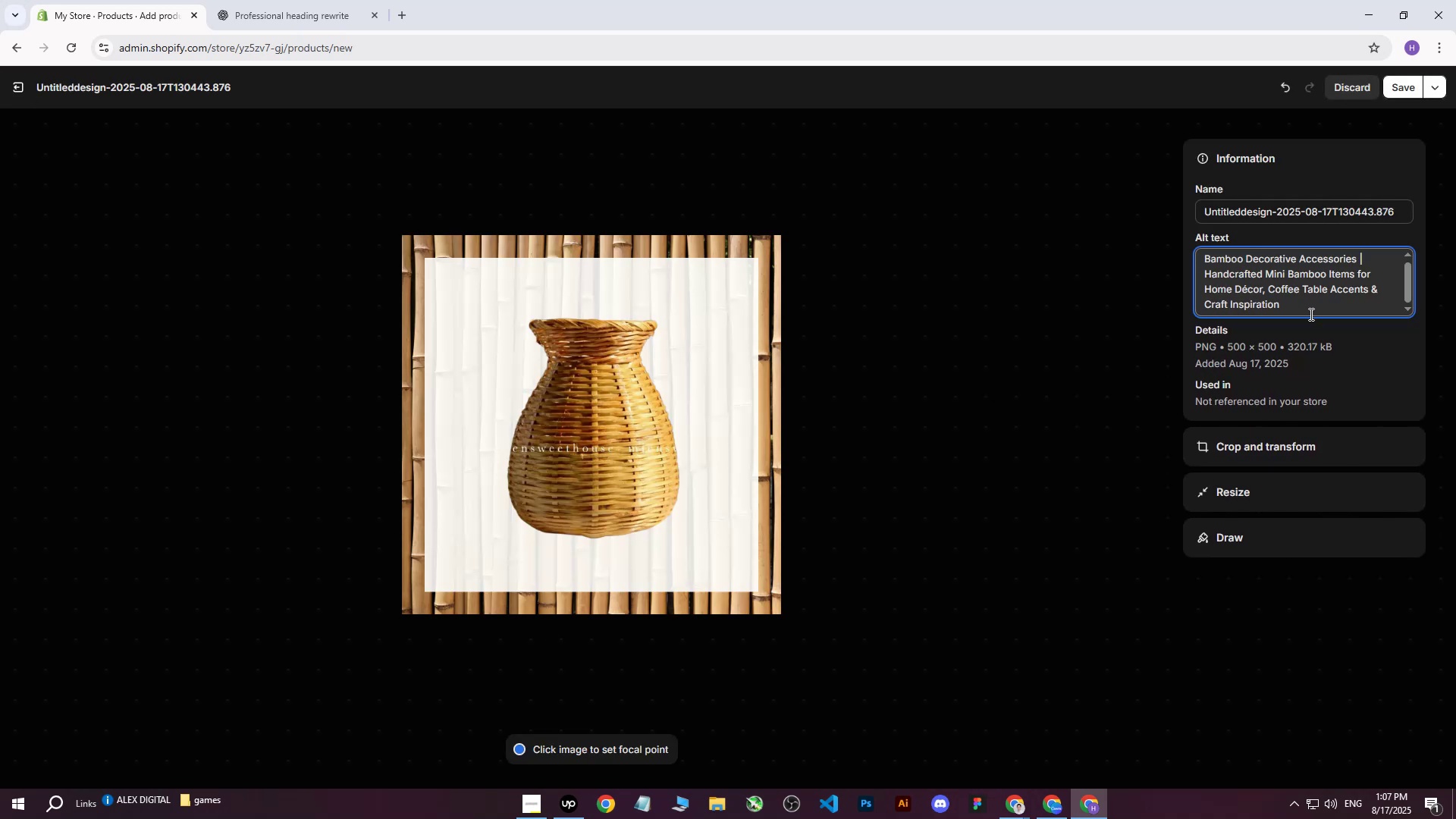 
left_click_drag(start_coordinate=[1310, 306], to_coordinate=[1356, 278])
 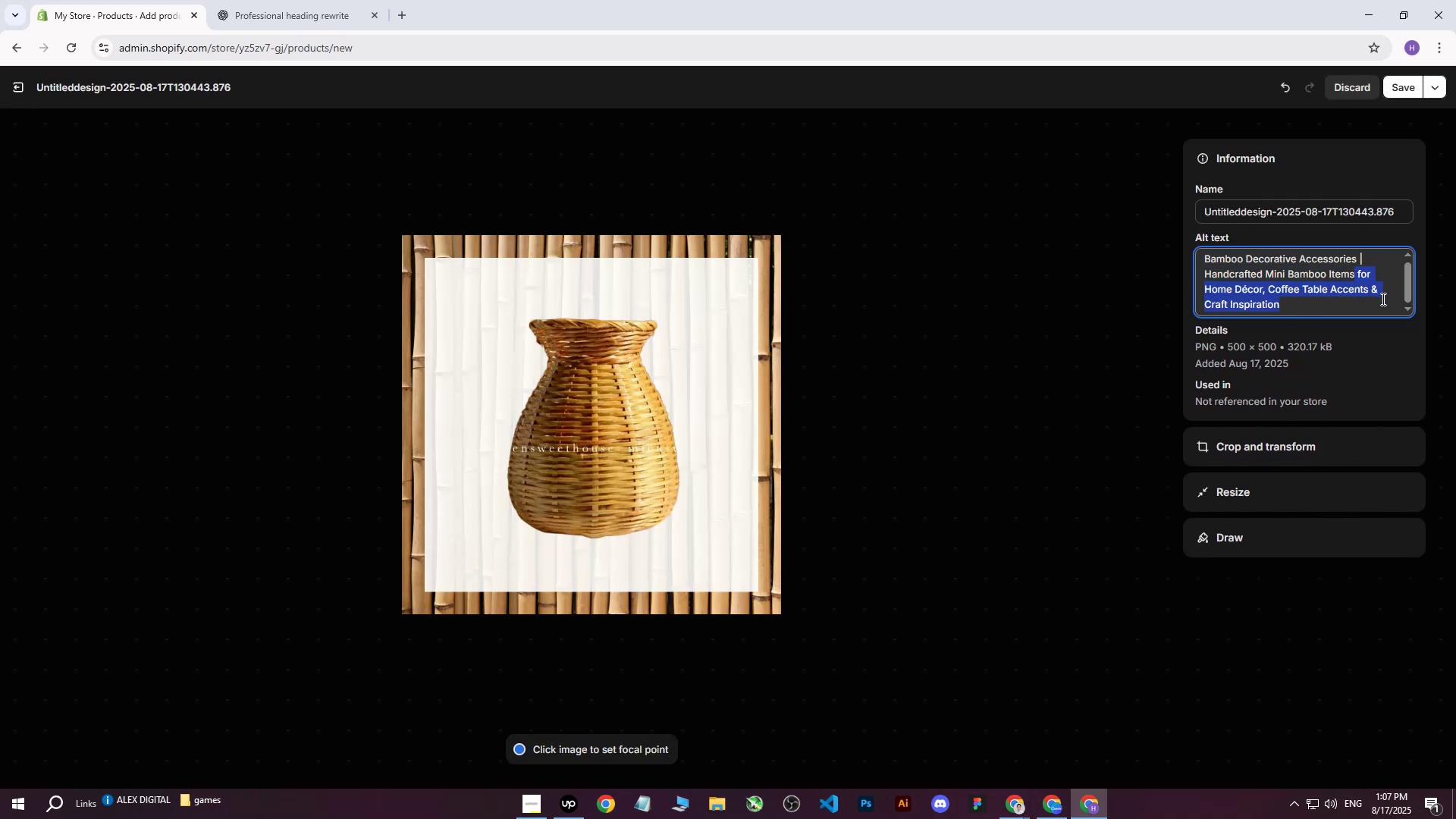 
key(Backspace)
 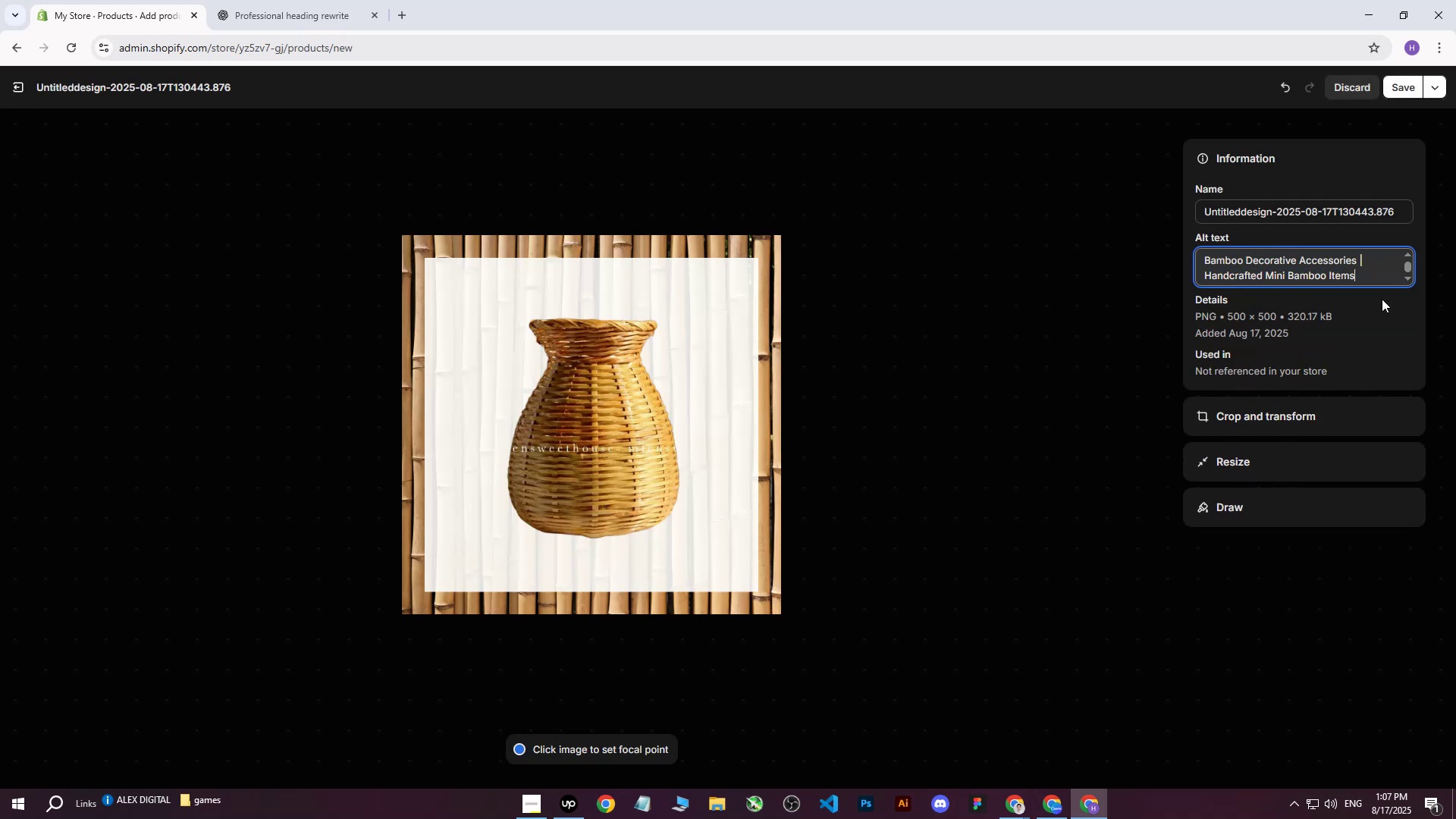 
key(Space)
 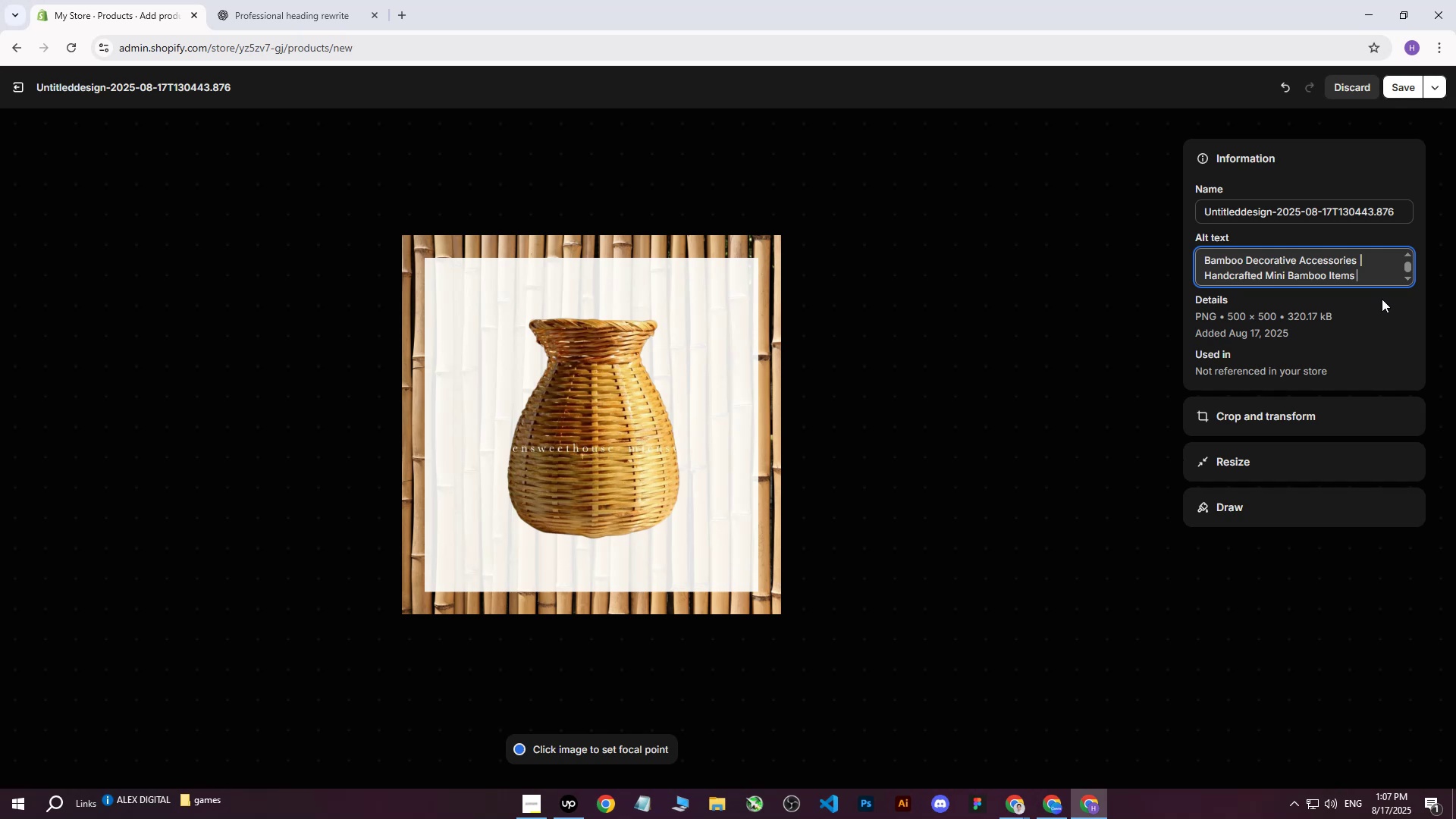 
type(on white background with bamboos)
key(Backspace)
type(.)
 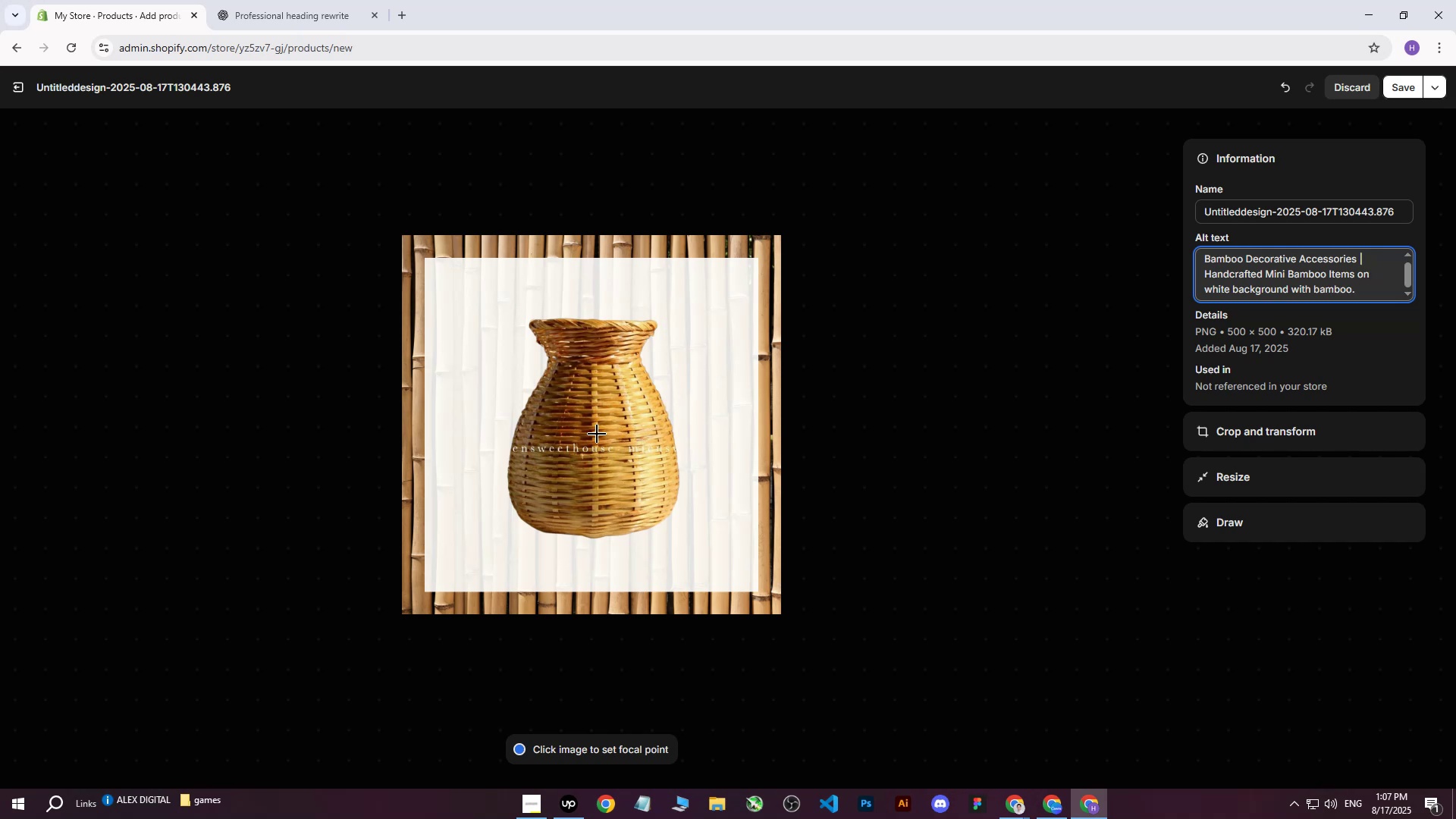 
left_click([596, 433])
 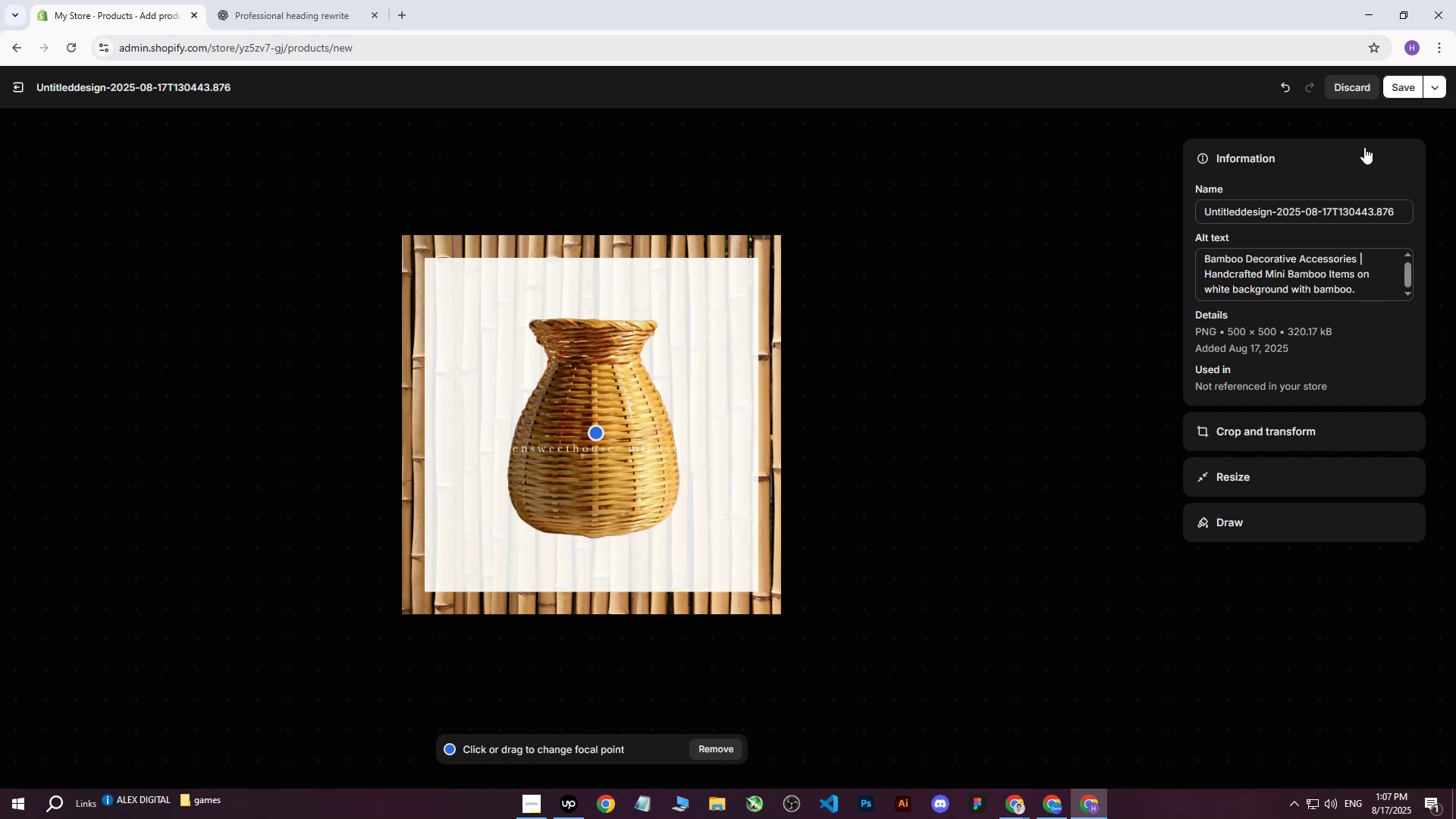 
left_click([1394, 86])
 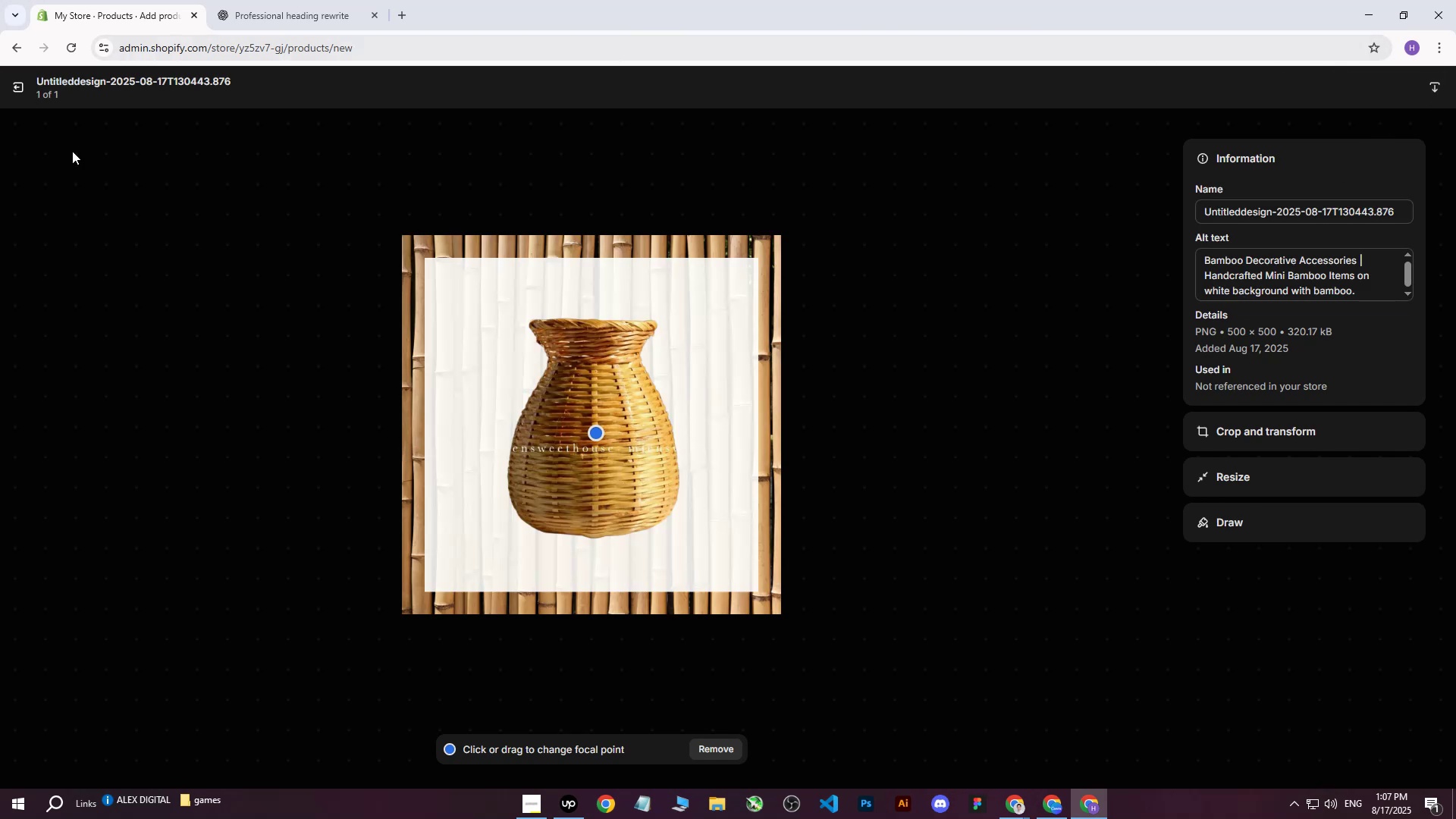 
left_click([20, 83])
 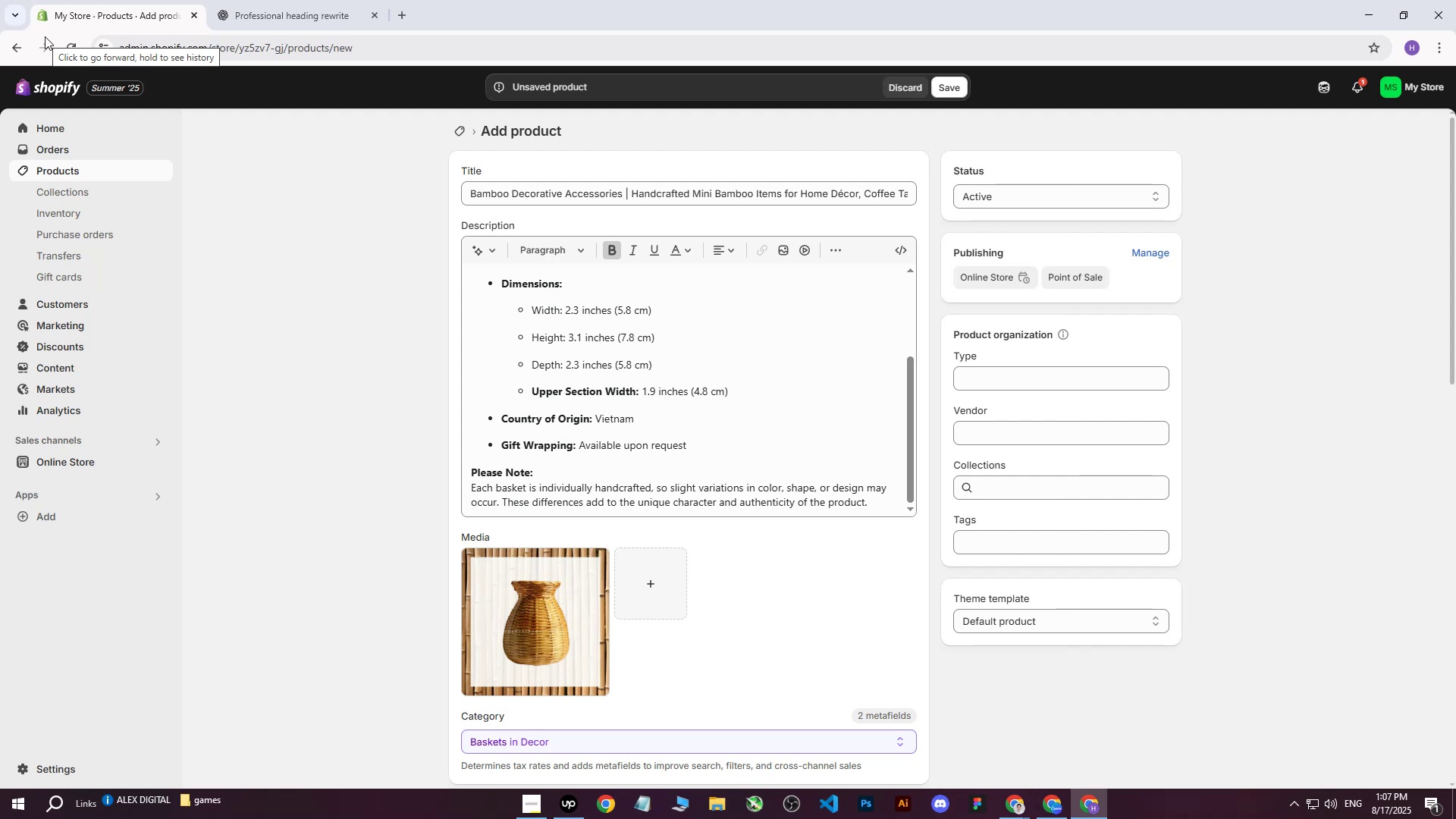 
wait(11.44)
 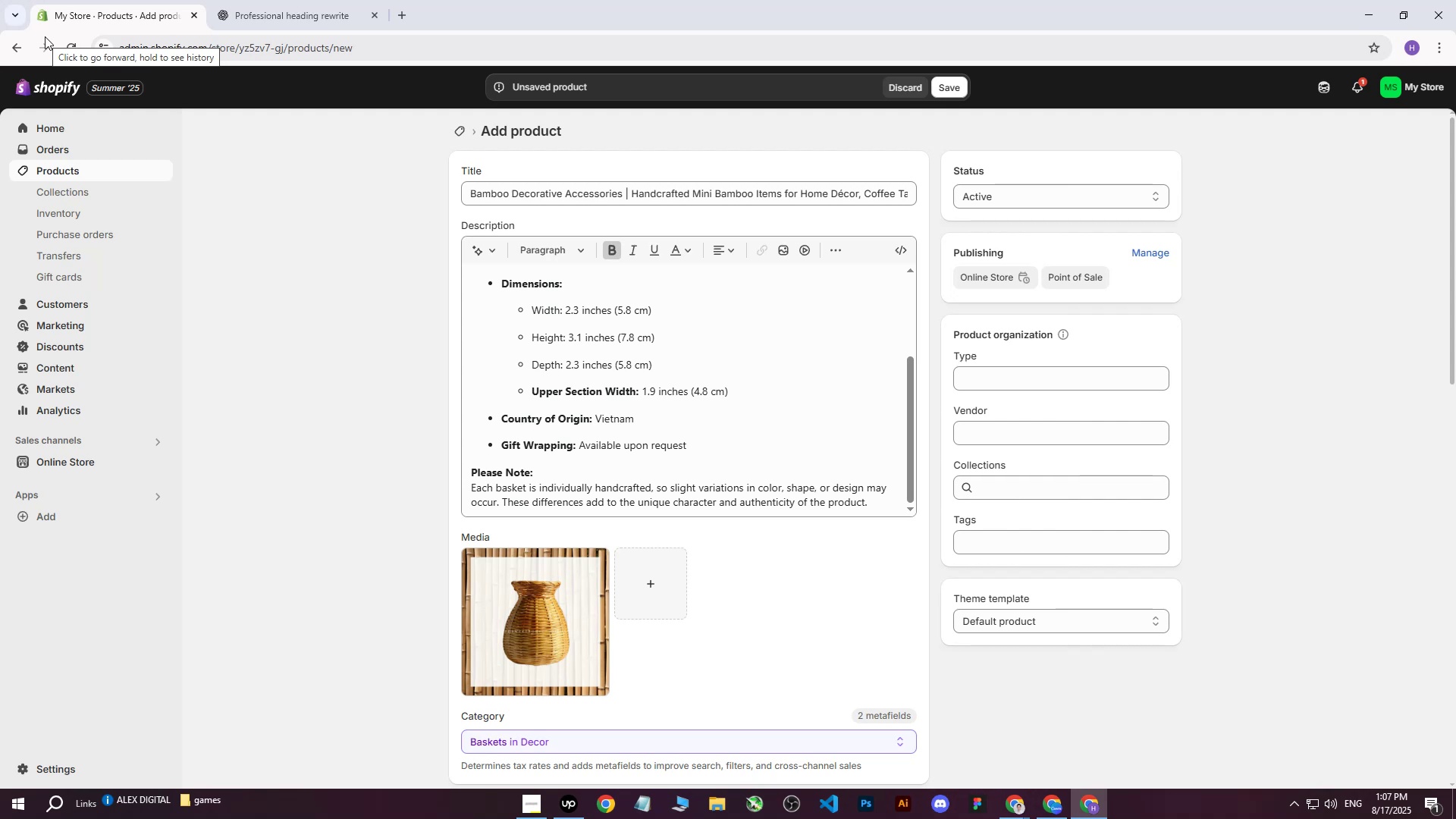 
left_click([398, 399])
 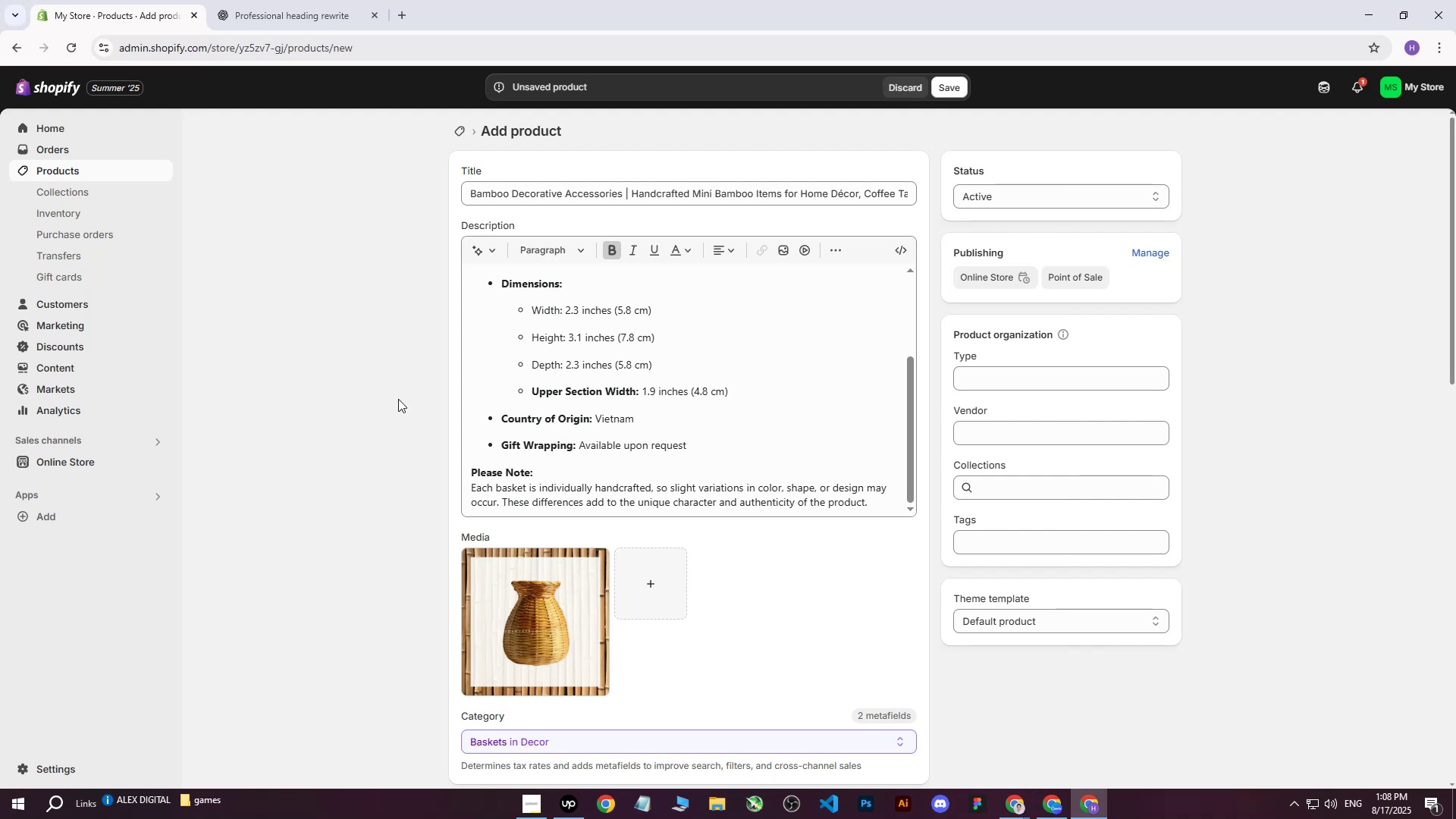 
scroll: coordinate [391, 345], scroll_direction: down, amount: 5.0
 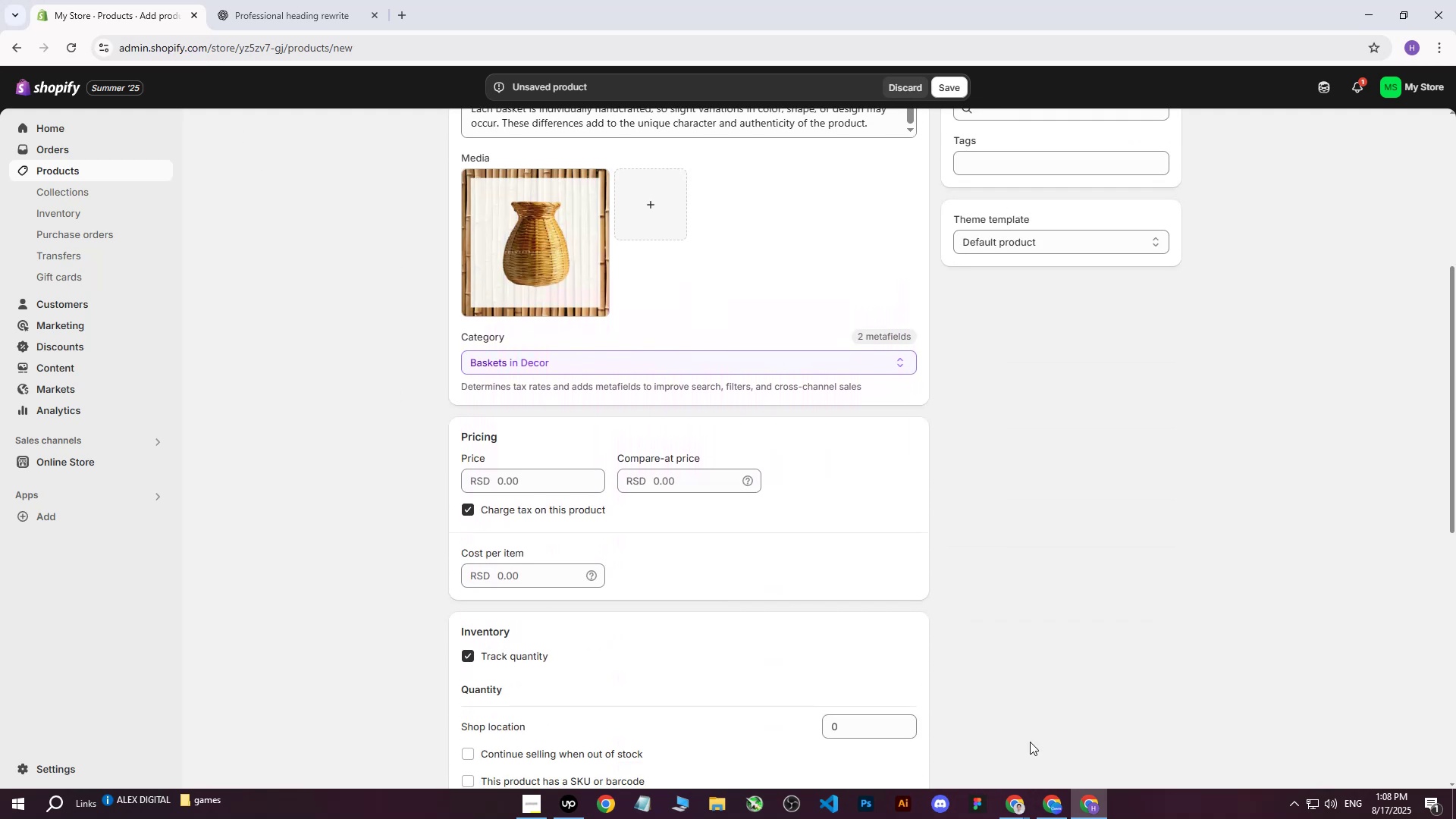 
left_click_drag(start_coordinate=[1015, 802], to_coordinate=[1015, 807])
 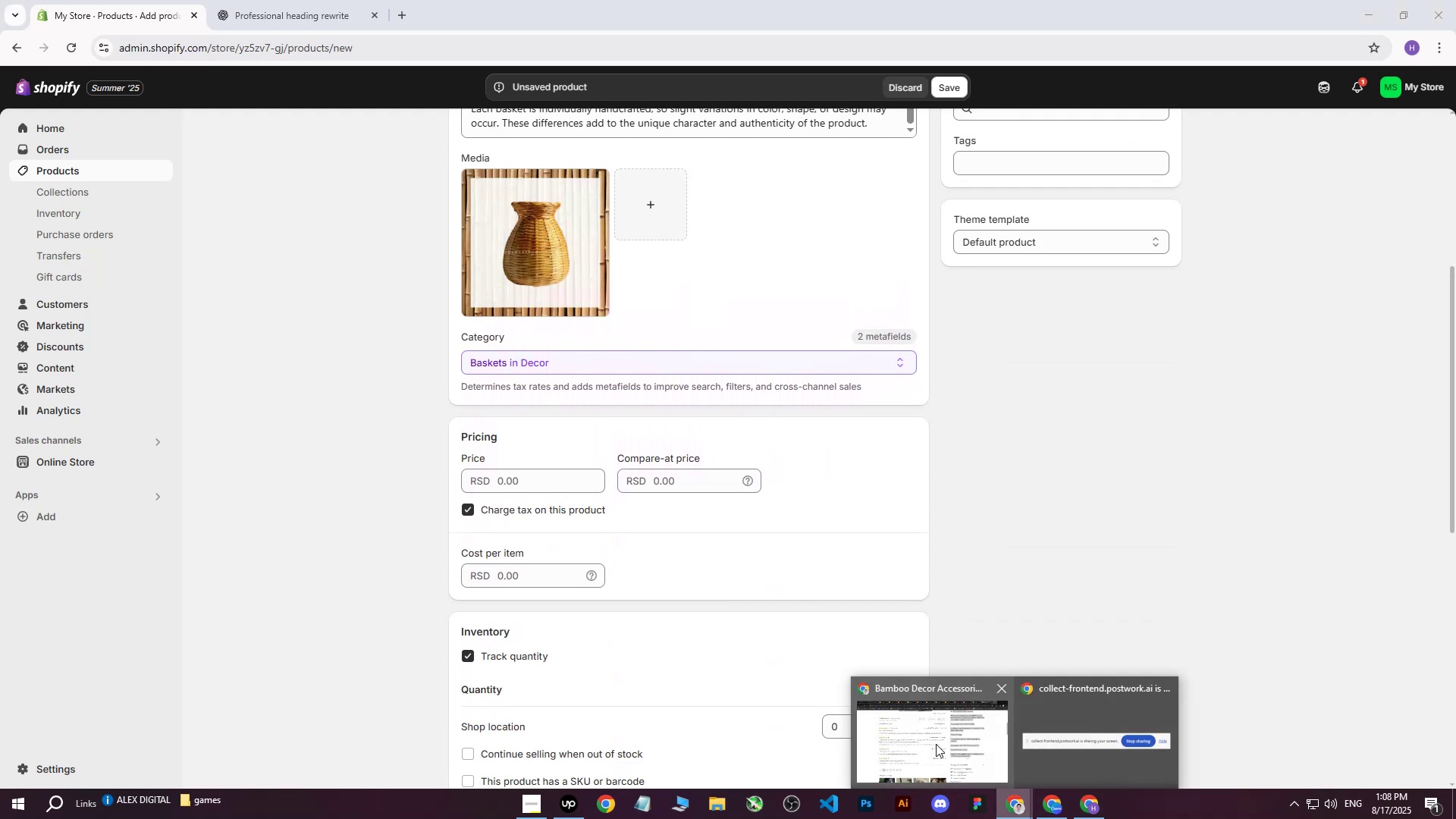 
double_click([931, 743])
 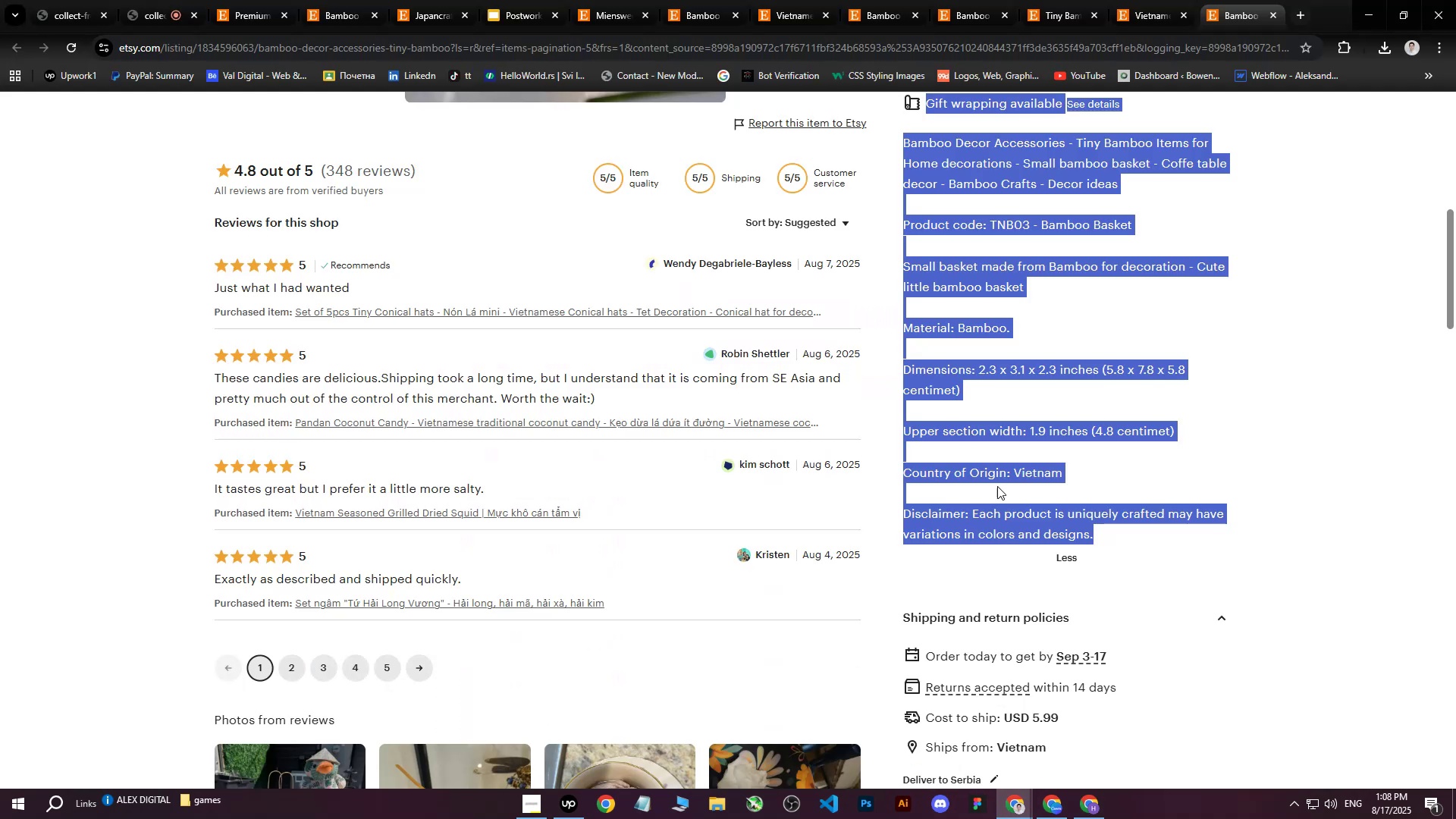 
scroll: coordinate [1036, 431], scroll_direction: up, amount: 14.0
 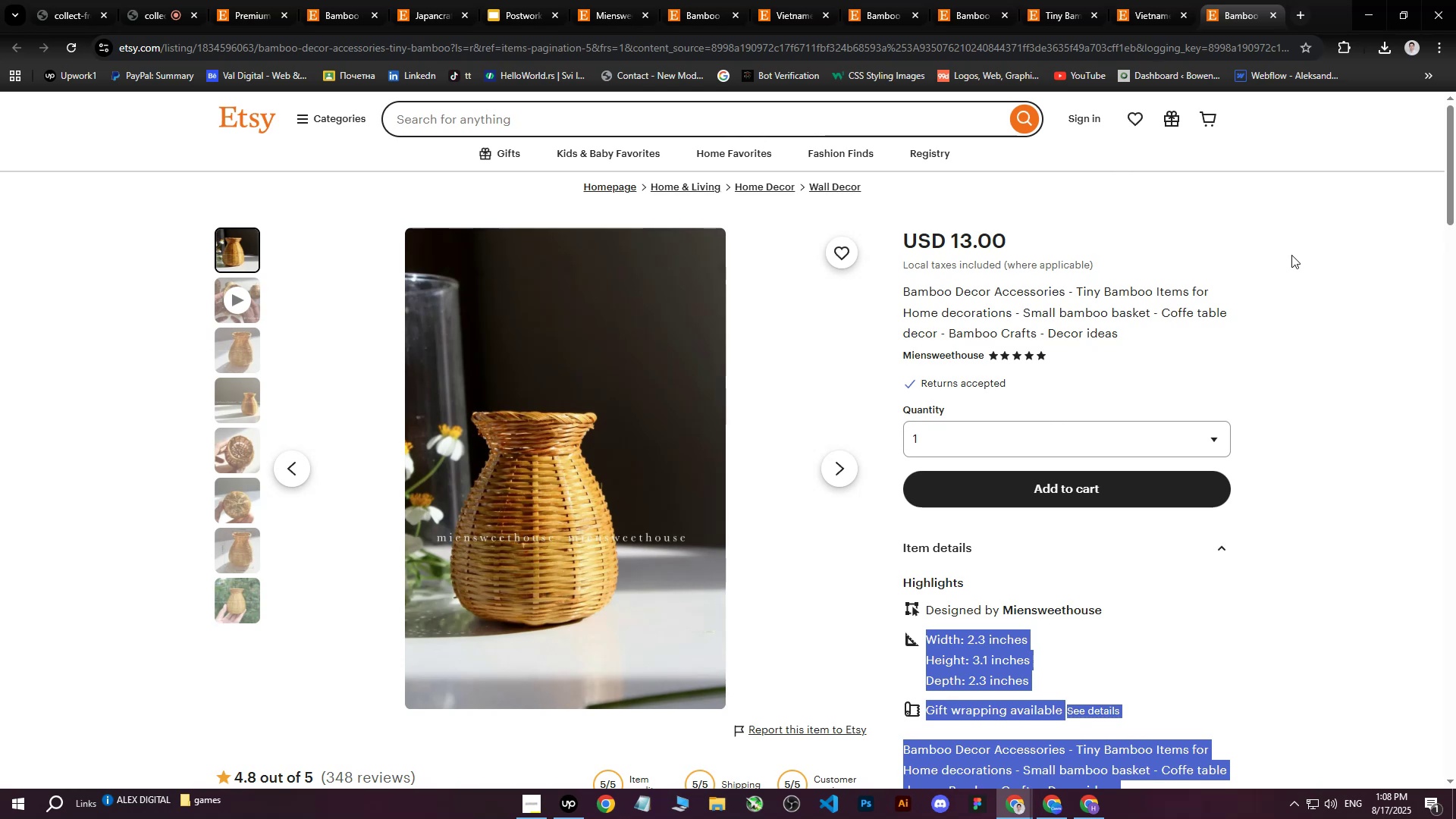 
left_click([1291, 255])
 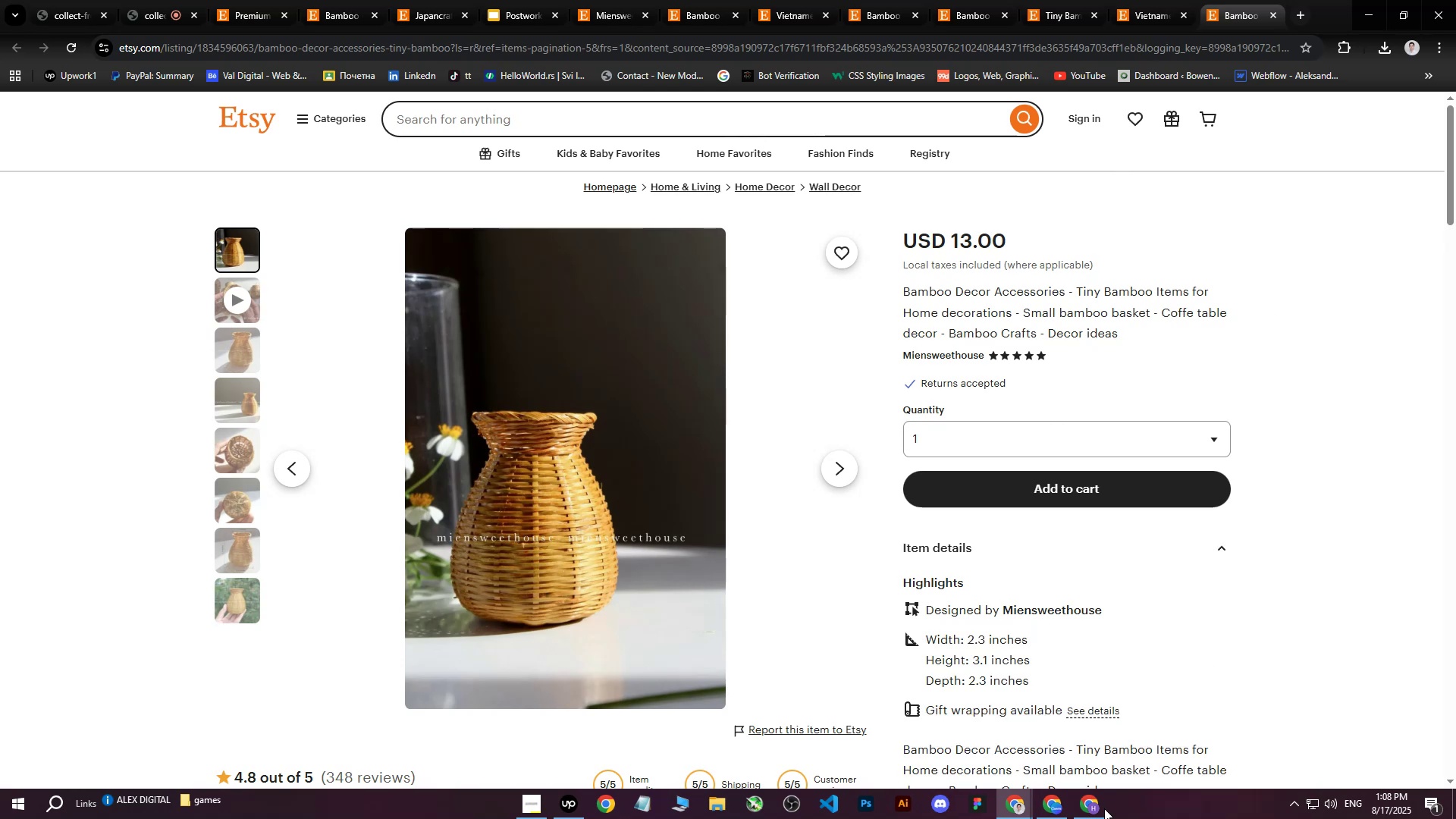 
left_click([1100, 812])
 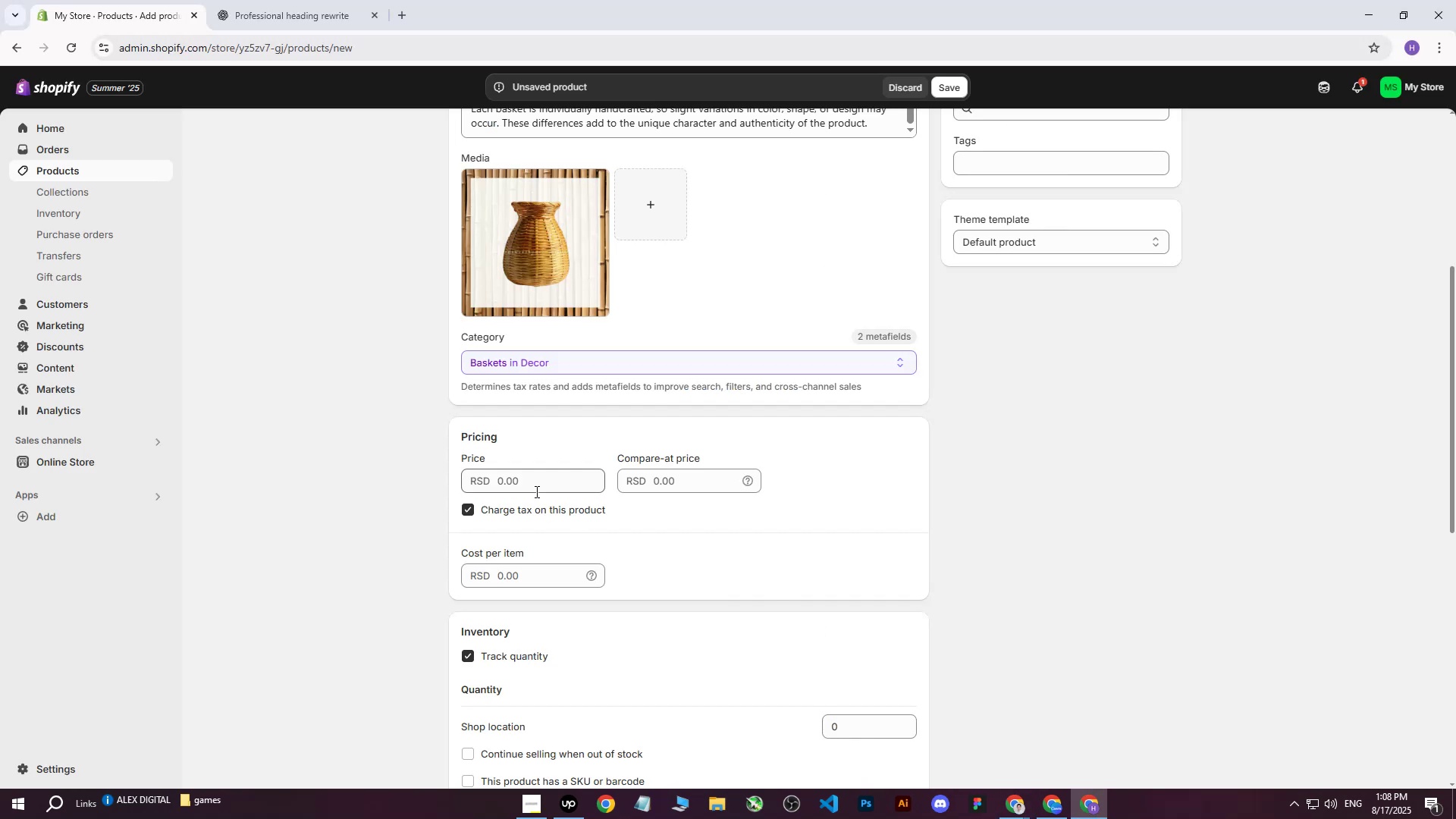 
left_click([532, 482])
 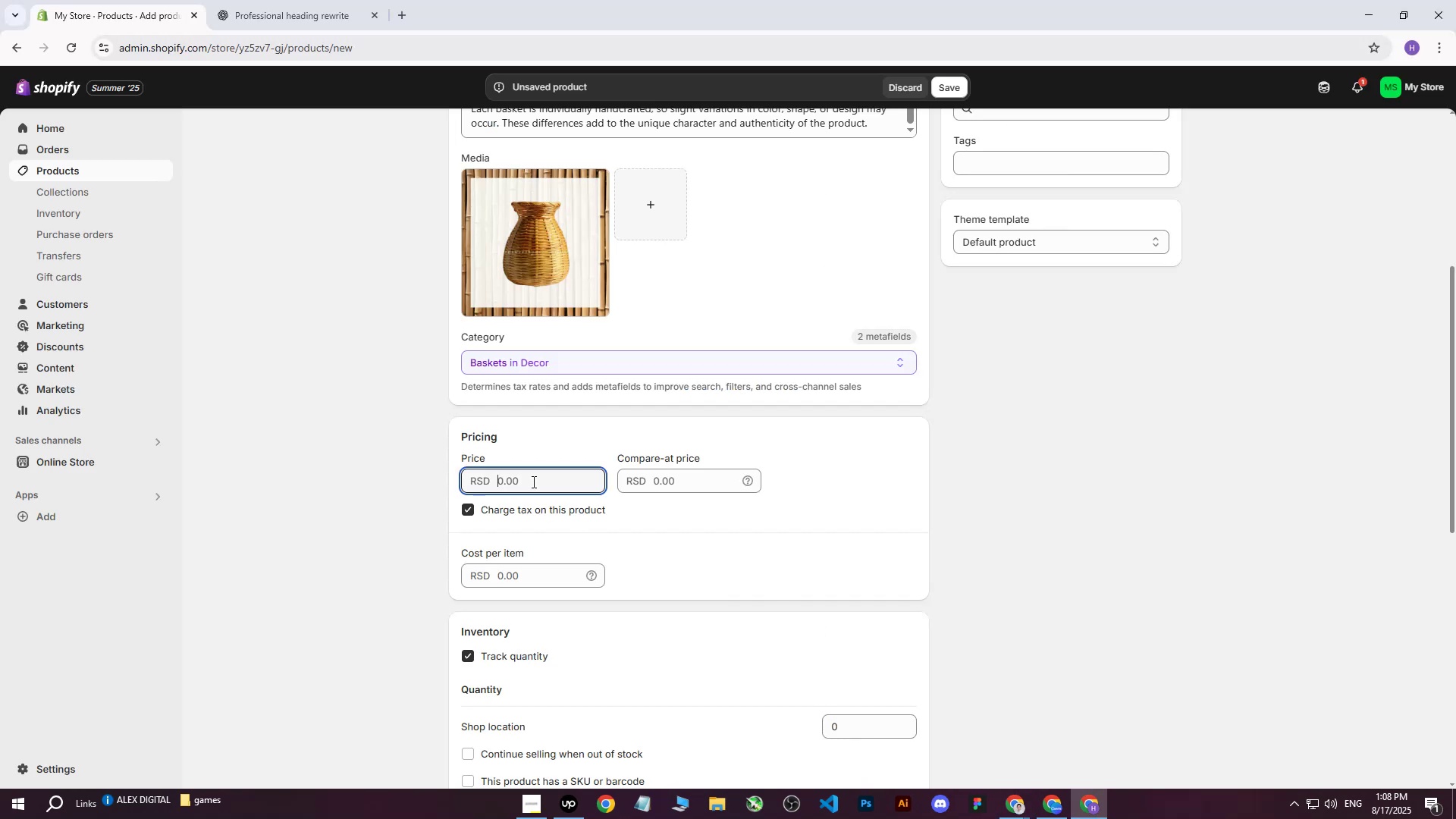 
type(2500)
key(Tab)
key(Tab)
key(Tab)
key(Tab)
 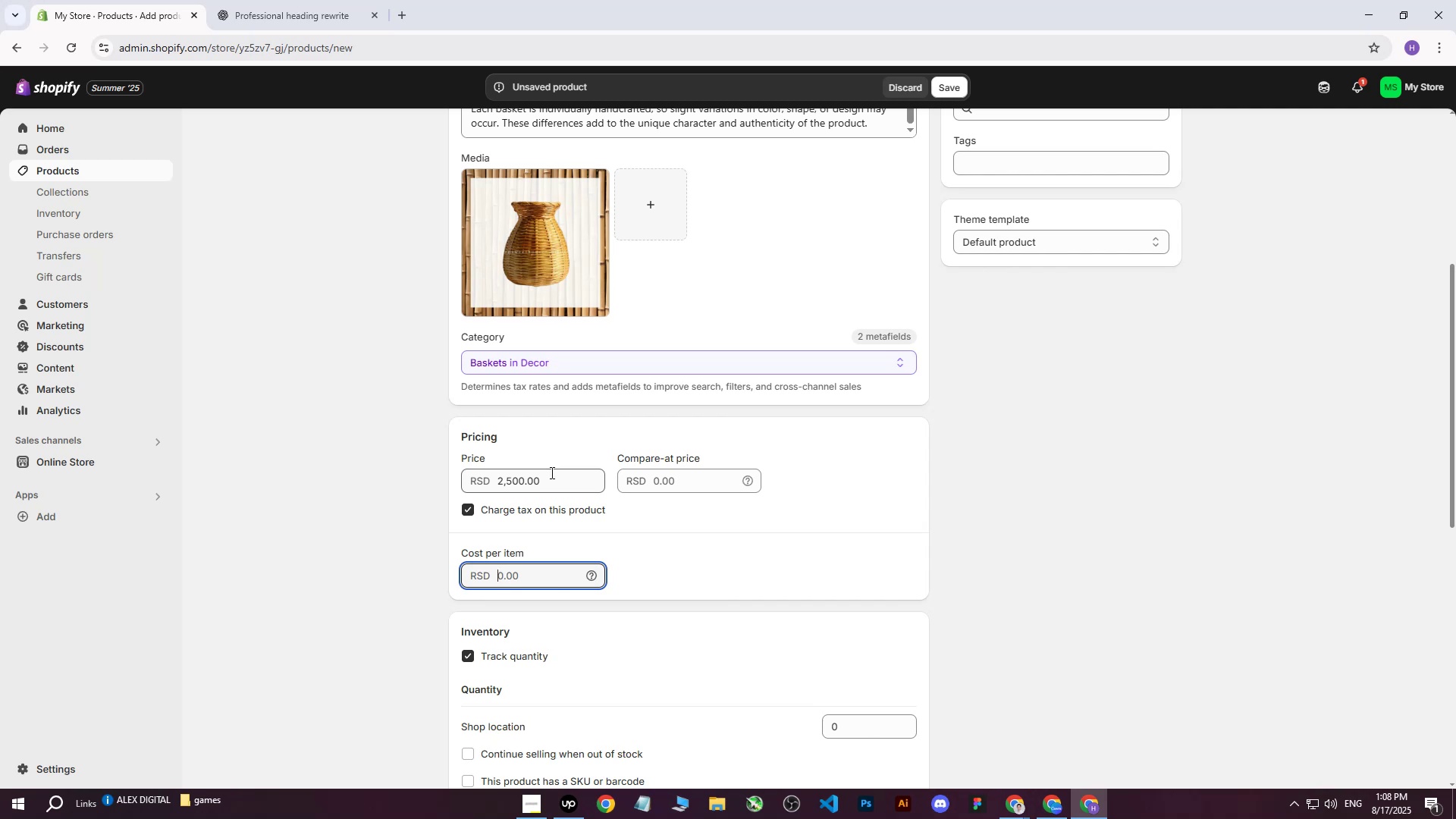 
wait(13.96)
 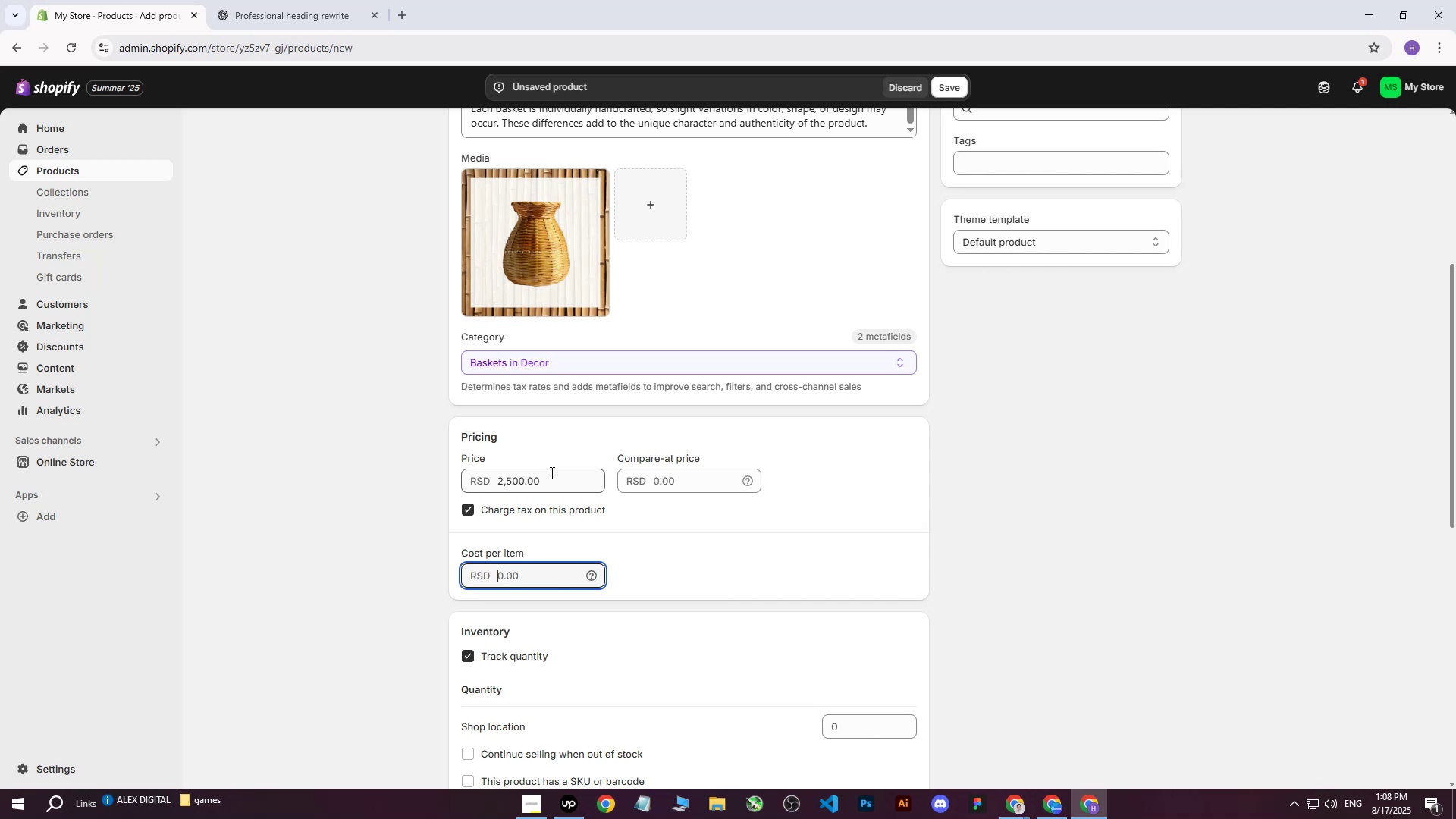 
type(1800)
 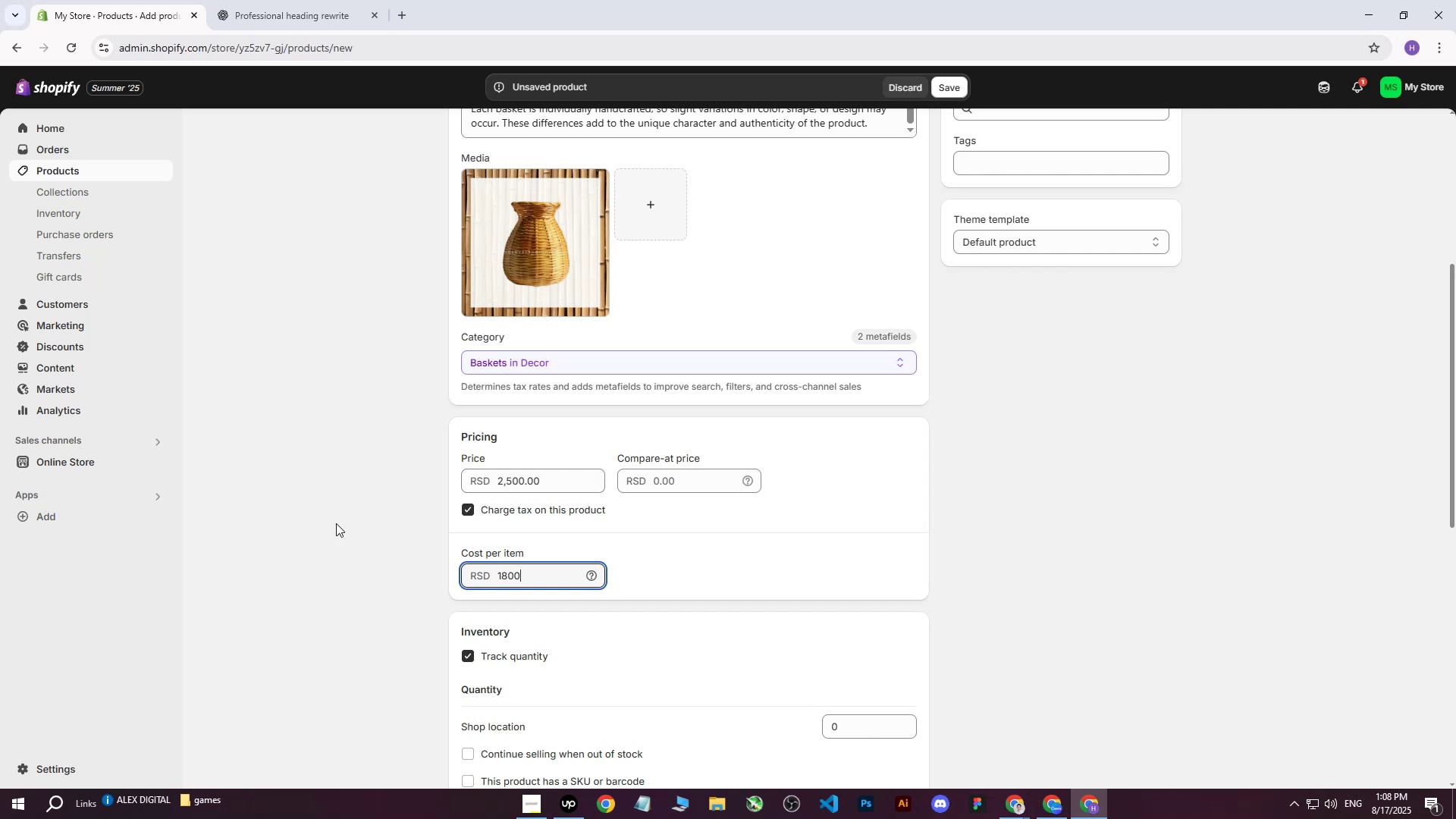 
left_click([336, 523])
 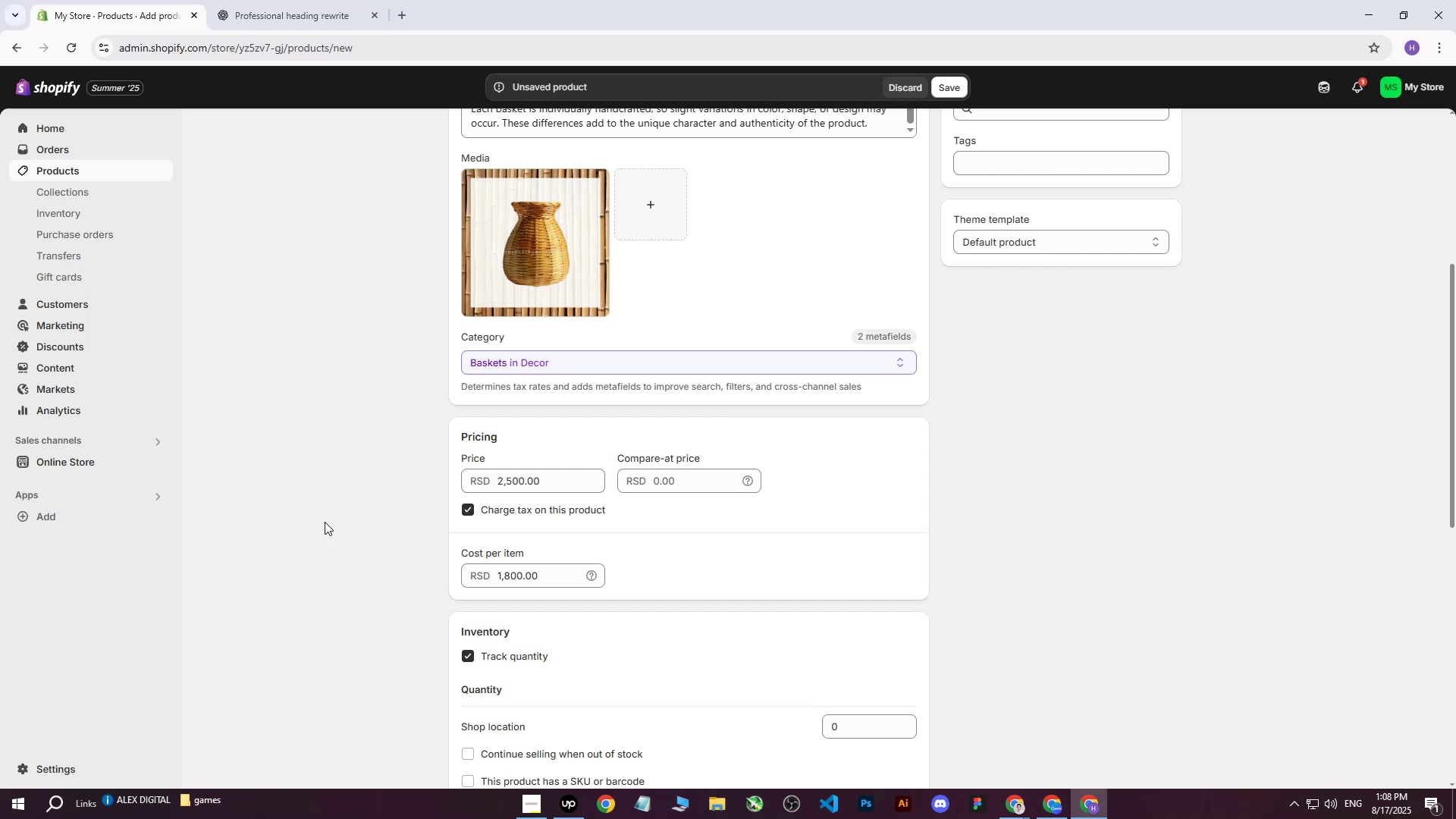 
wait(5.43)
 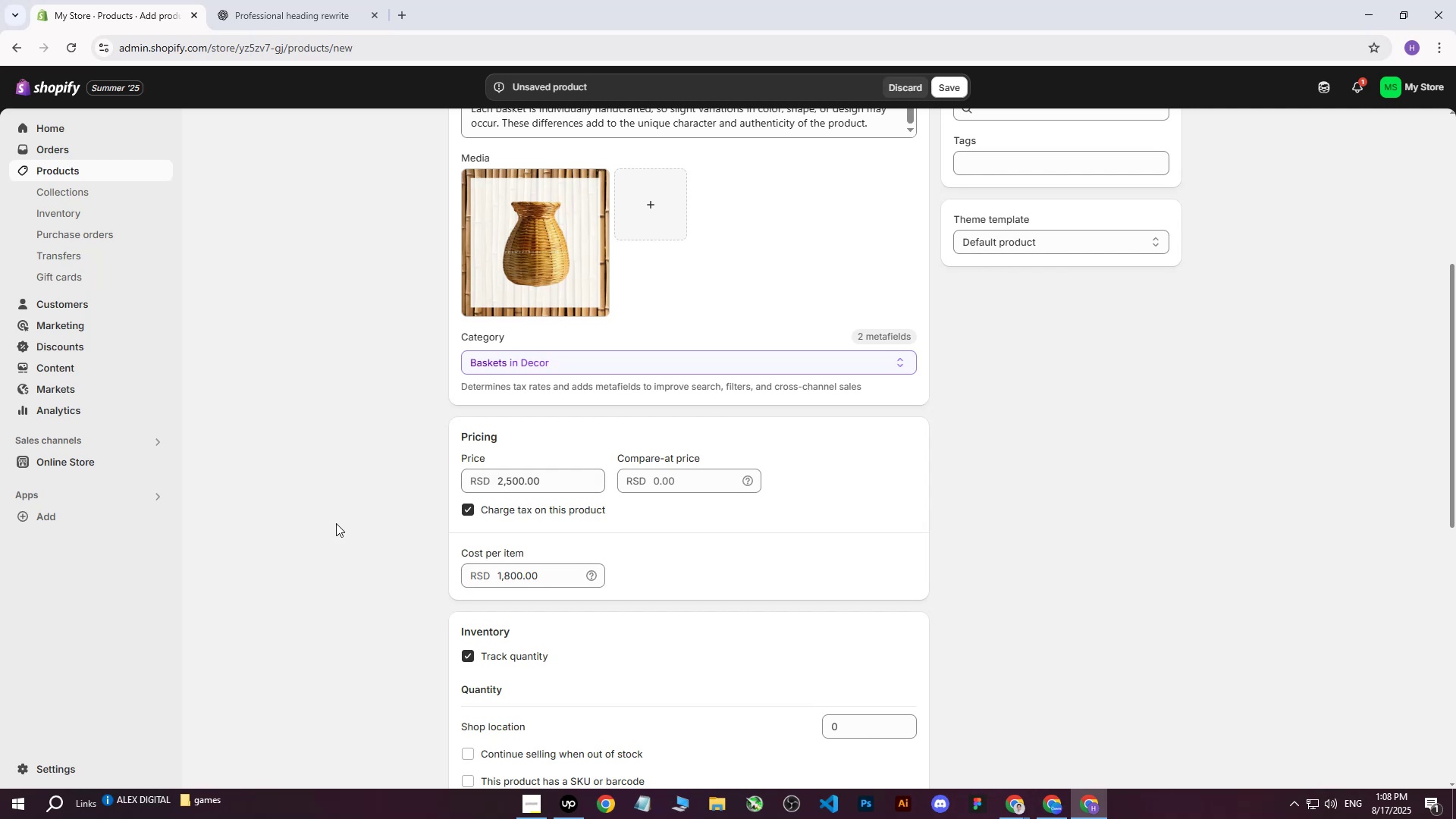 
left_click([327, 513])
 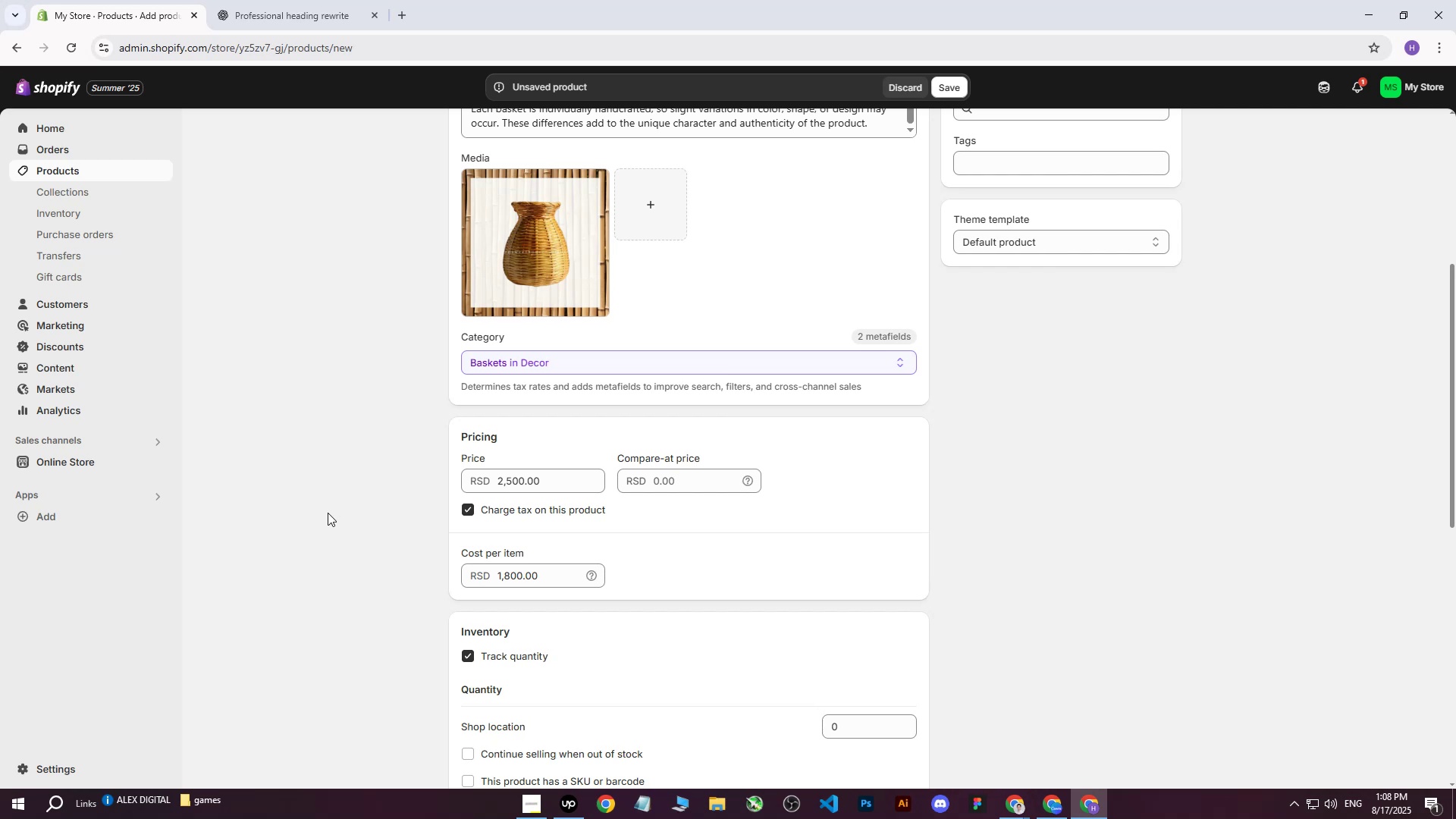 
scroll: coordinate [328, 513], scroll_direction: down, amount: 3.0
 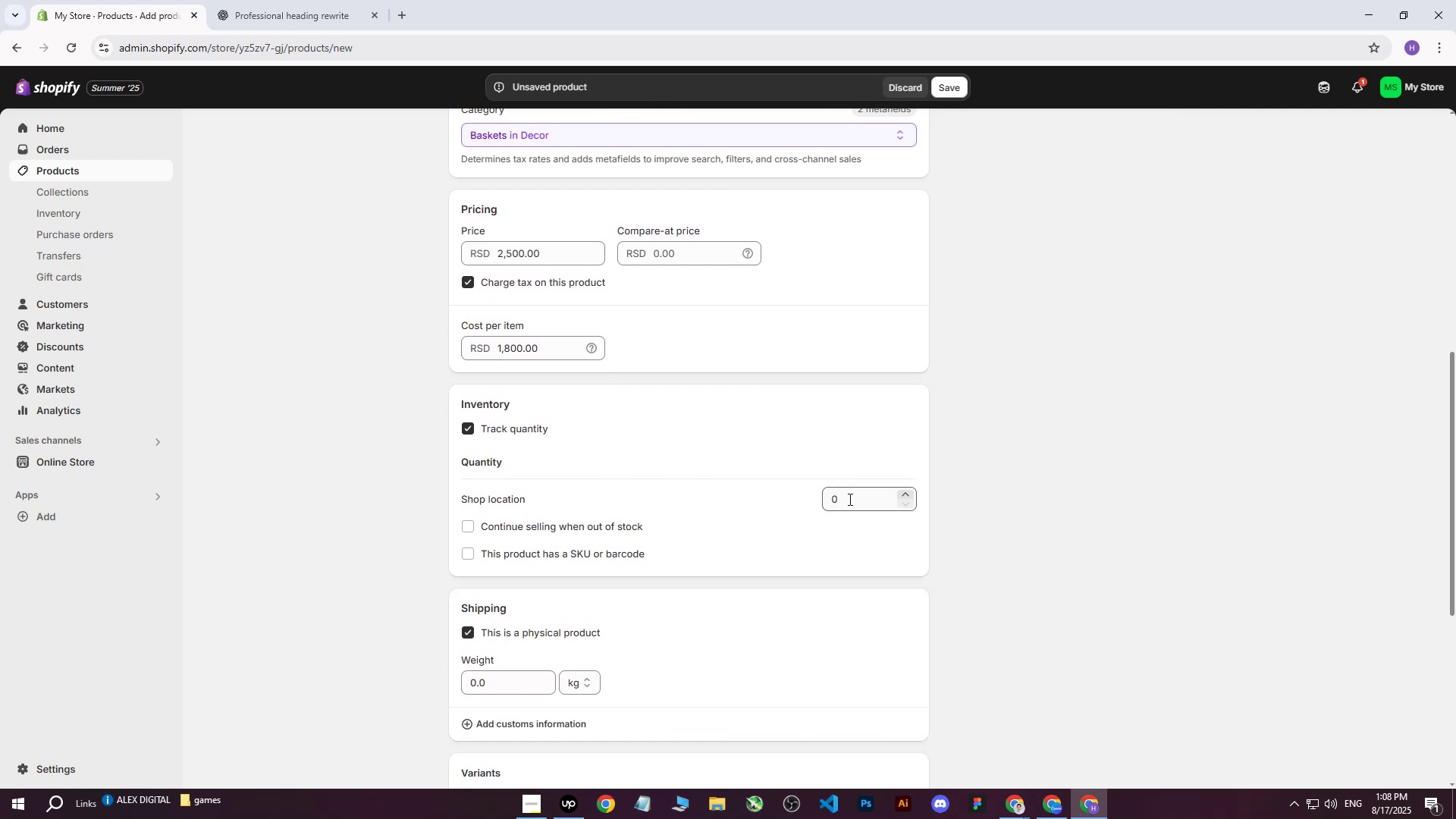 
left_click([849, 500])
 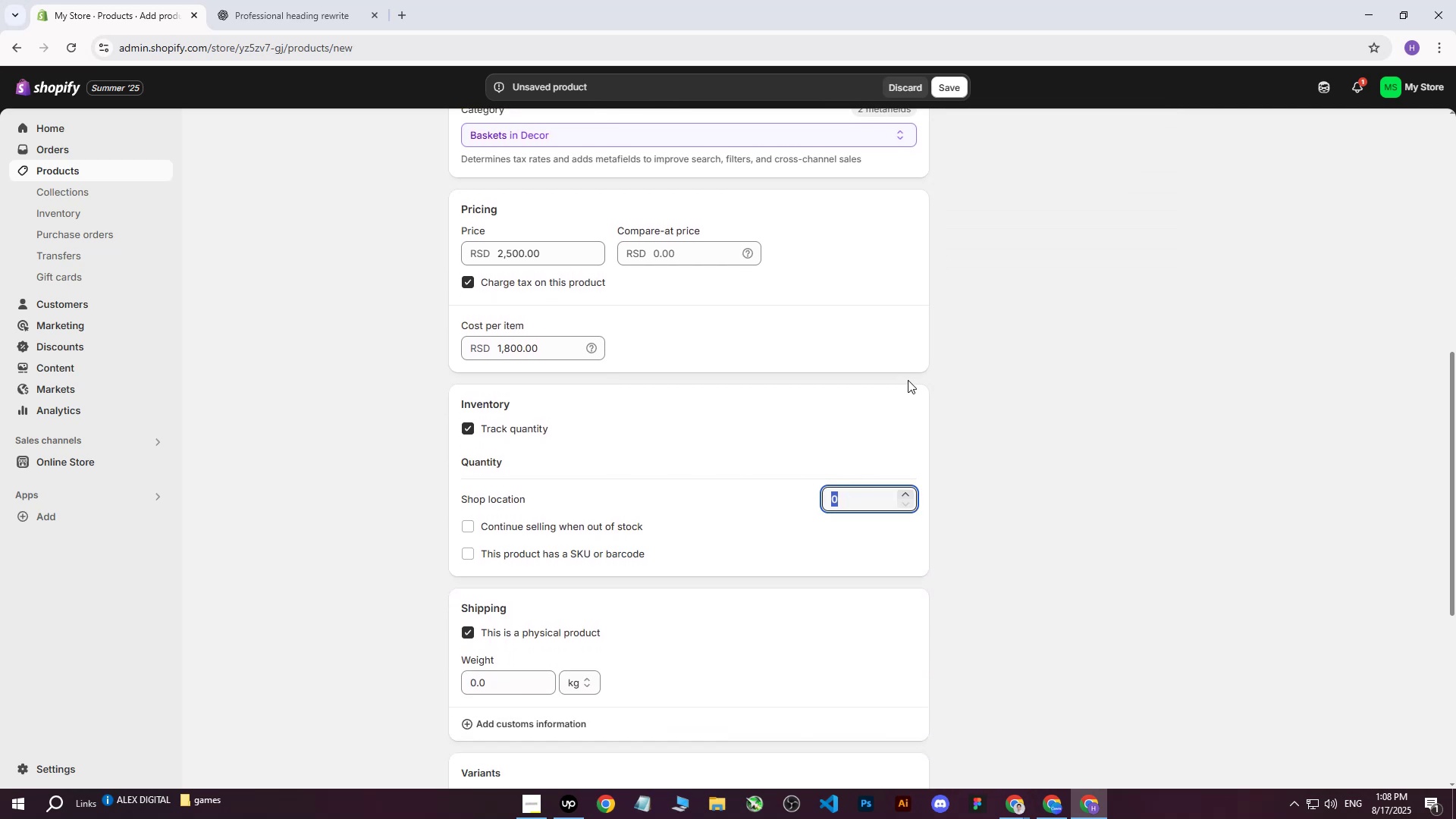 
type(222)
 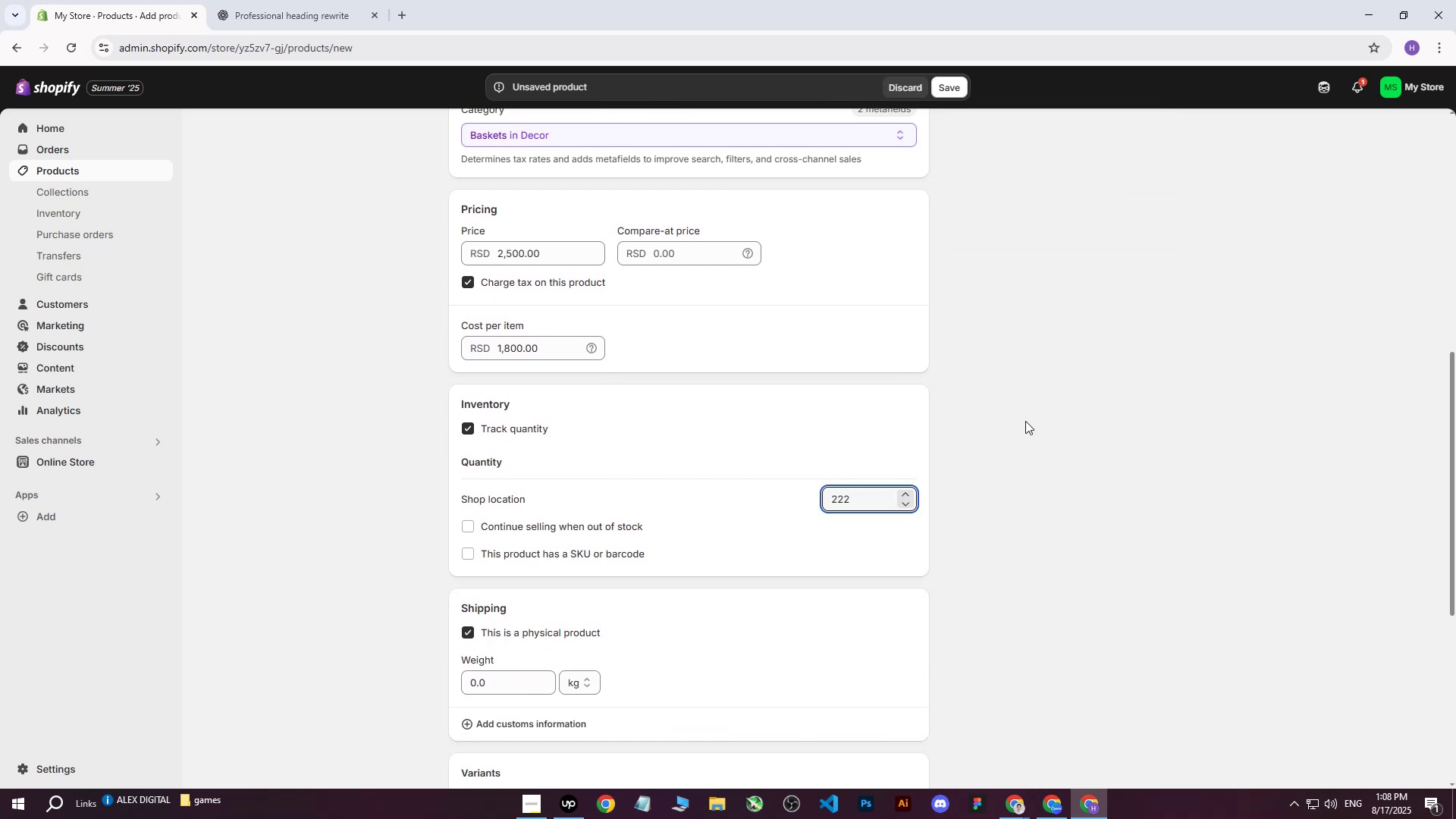 
left_click([1025, 421])
 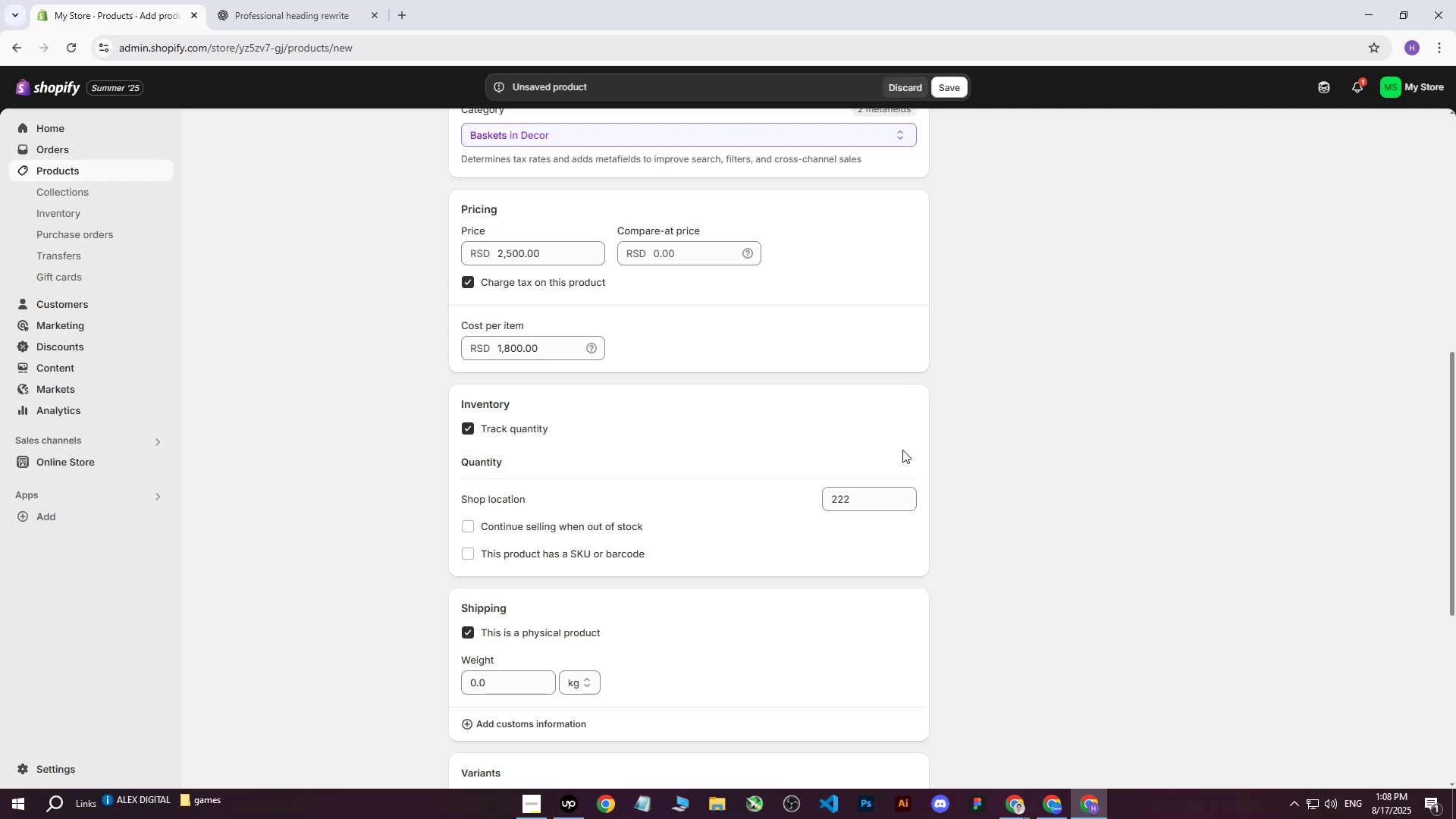 
wait(7.98)
 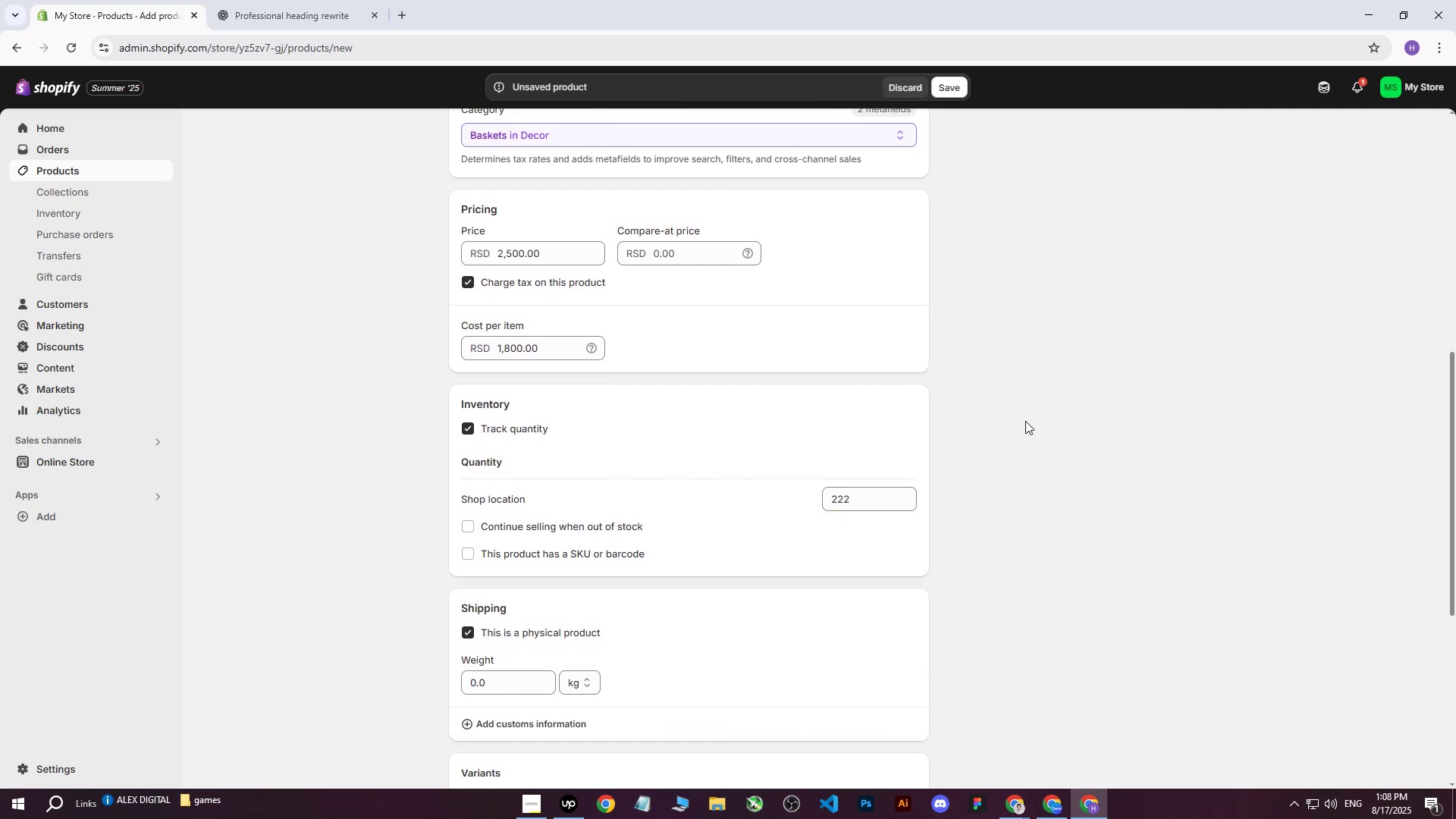 
left_click([324, 506])
 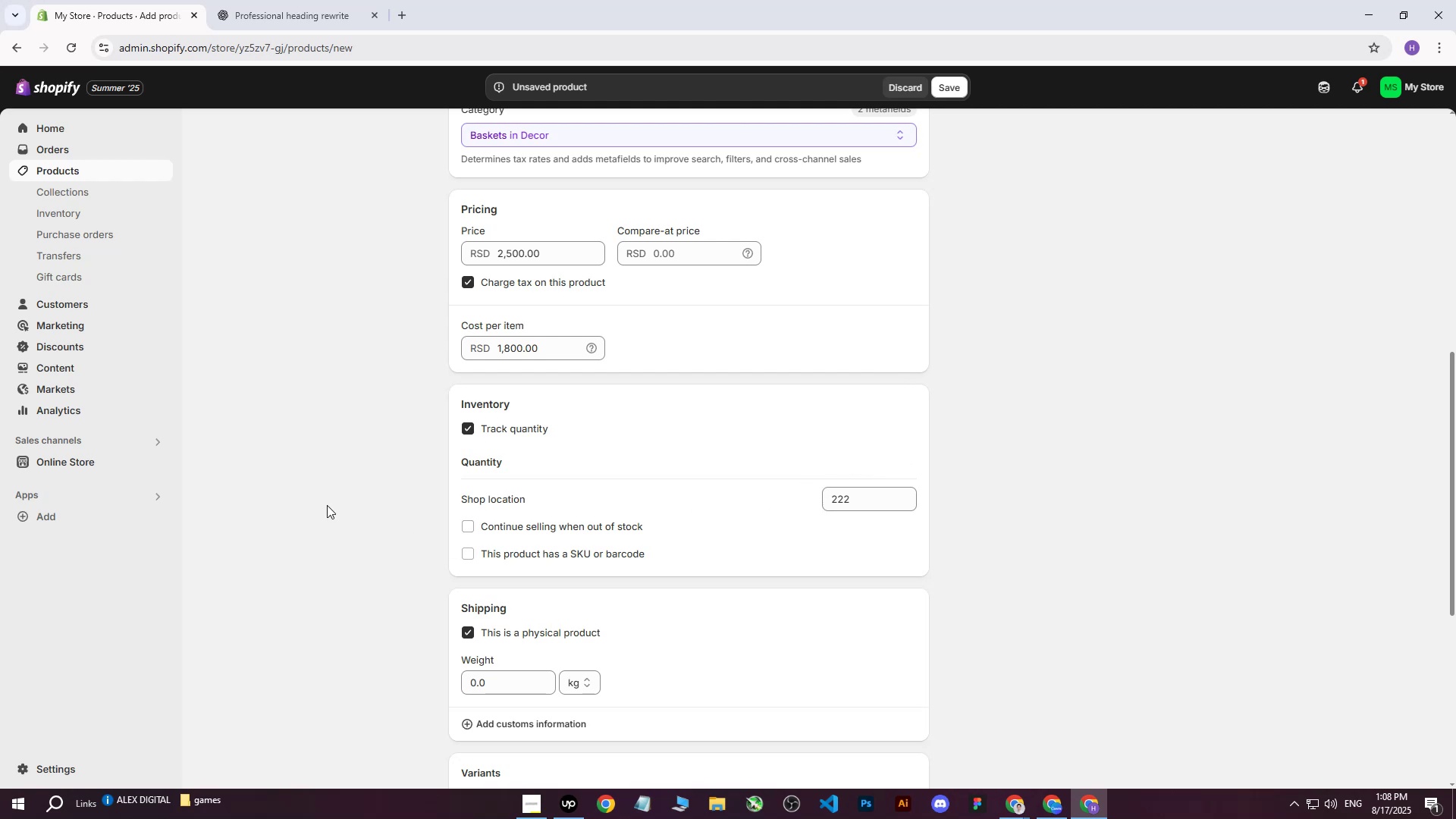 
scroll: coordinate [330, 504], scroll_direction: down, amount: 2.0
 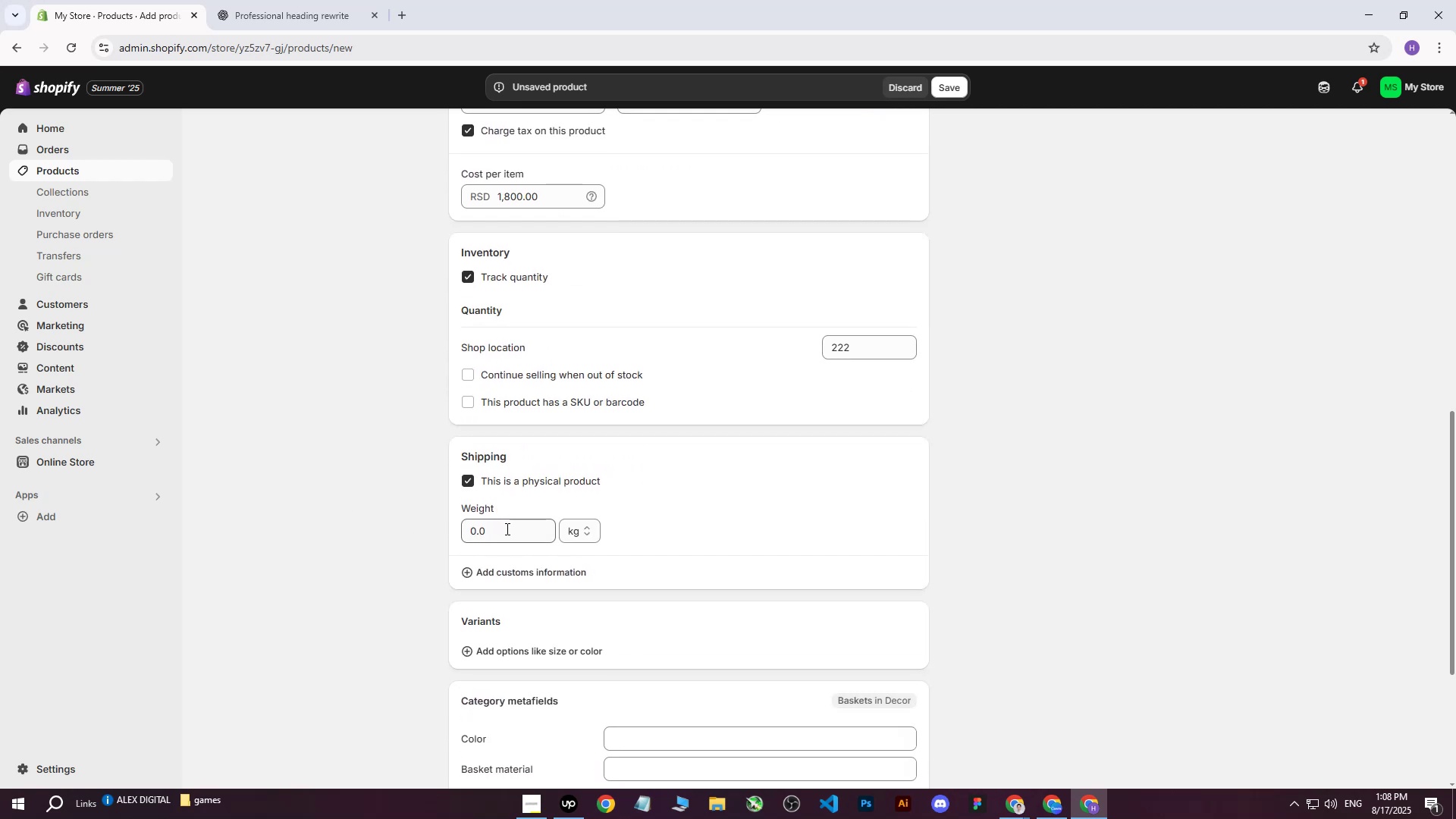 
left_click([506, 529])
 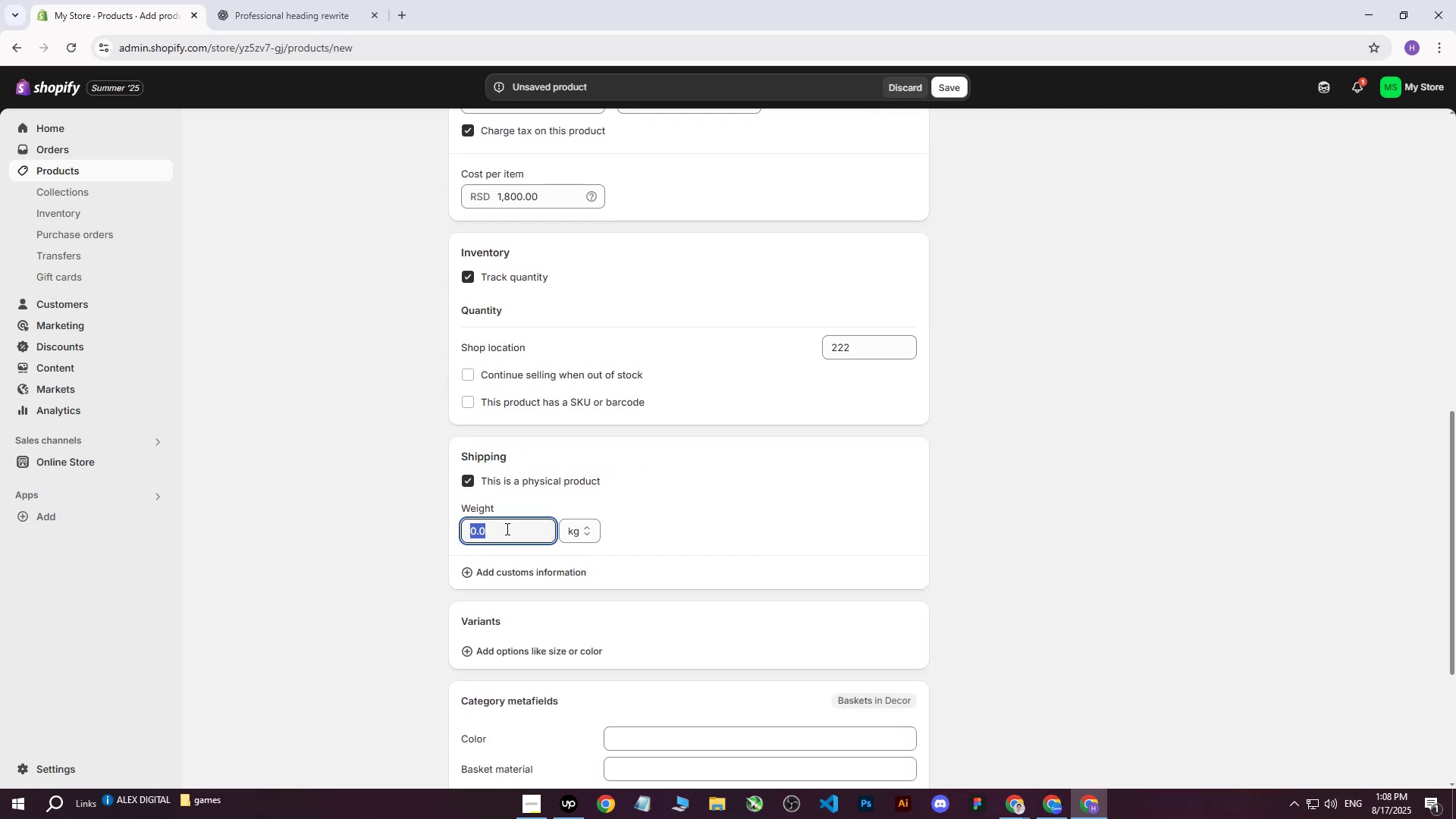 
key(4)
 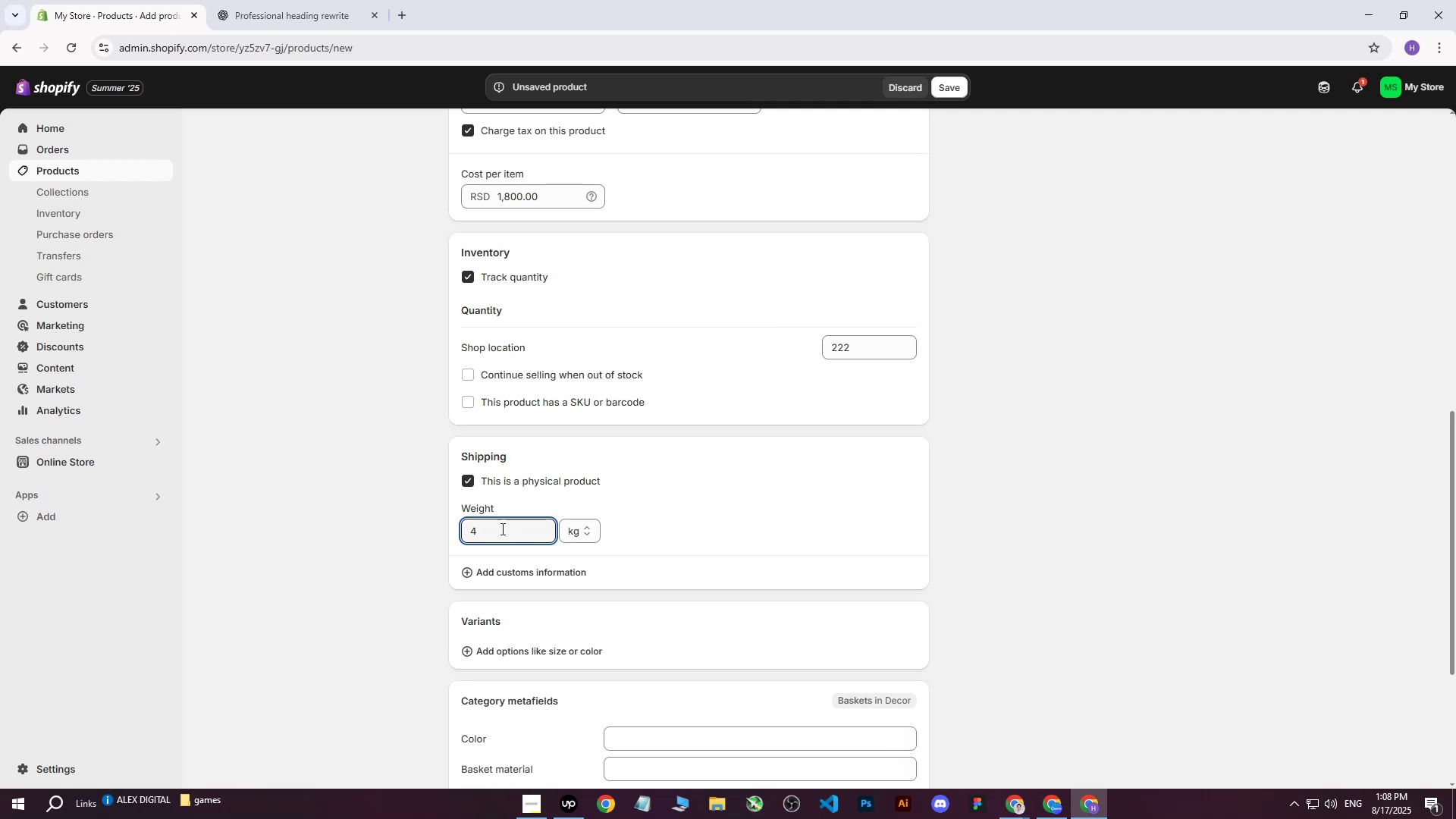 
left_click([344, 526])
 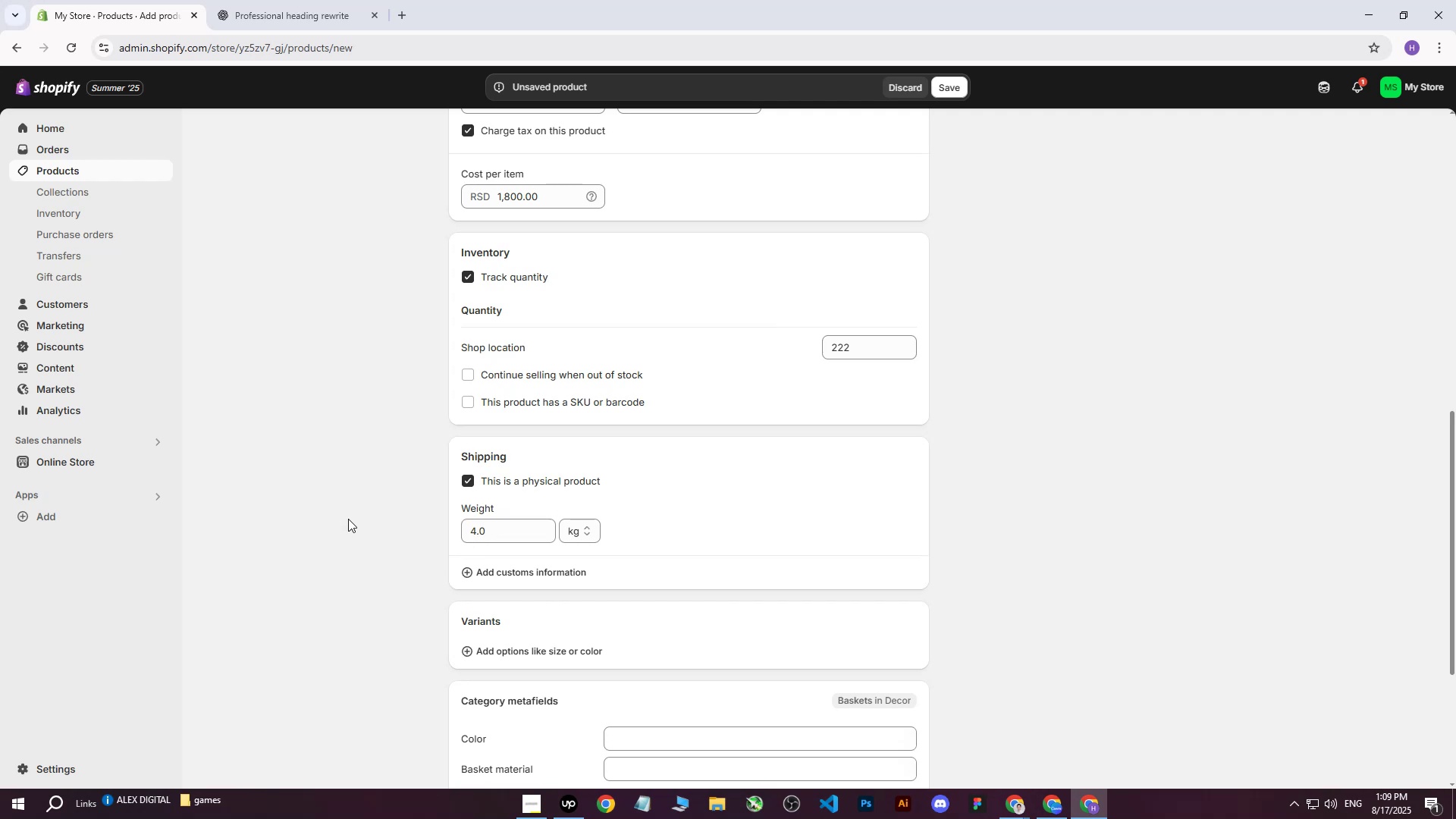 
wait(10.79)
 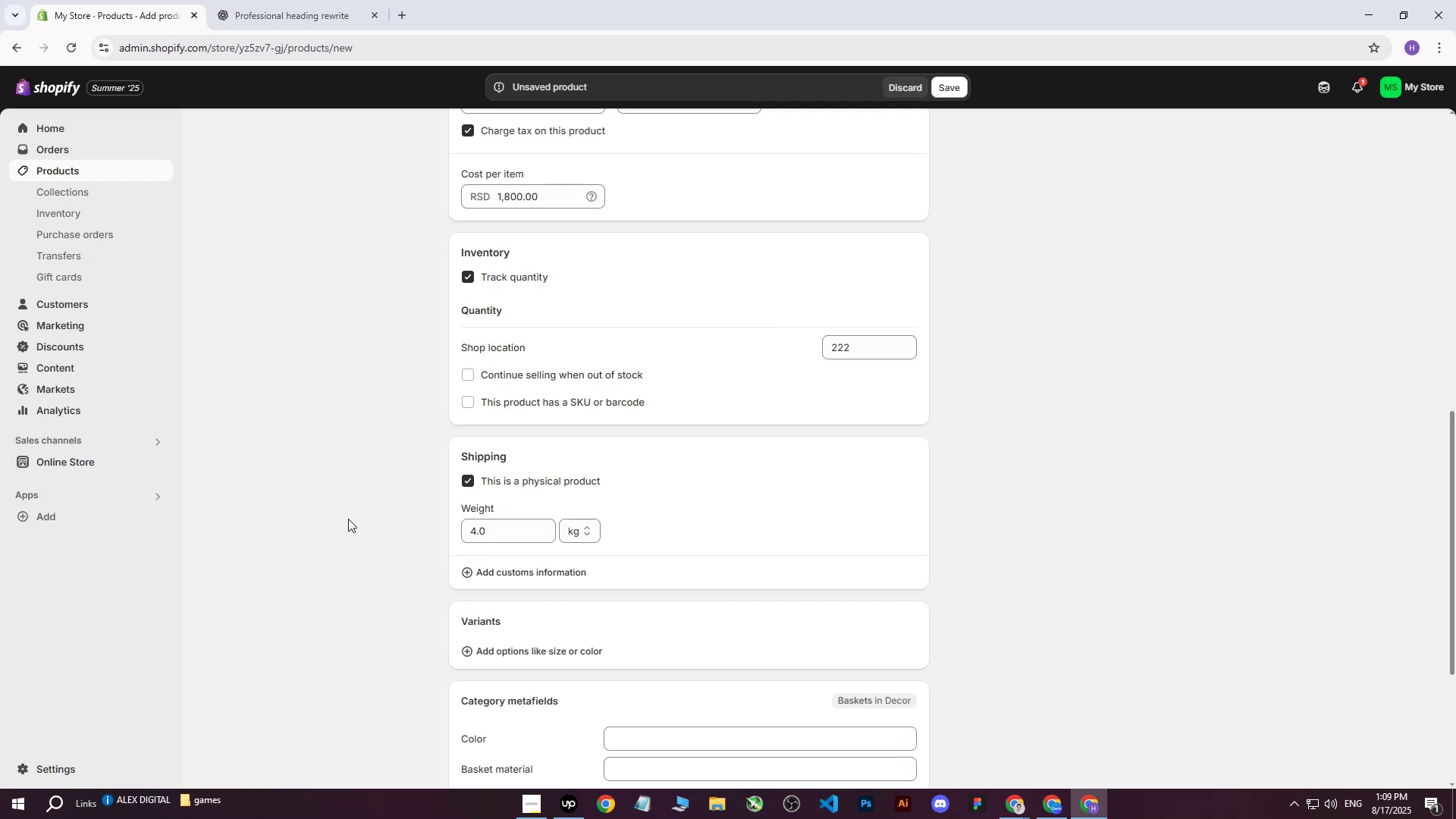 
scroll: coordinate [416, 510], scroll_direction: down, amount: 4.0
 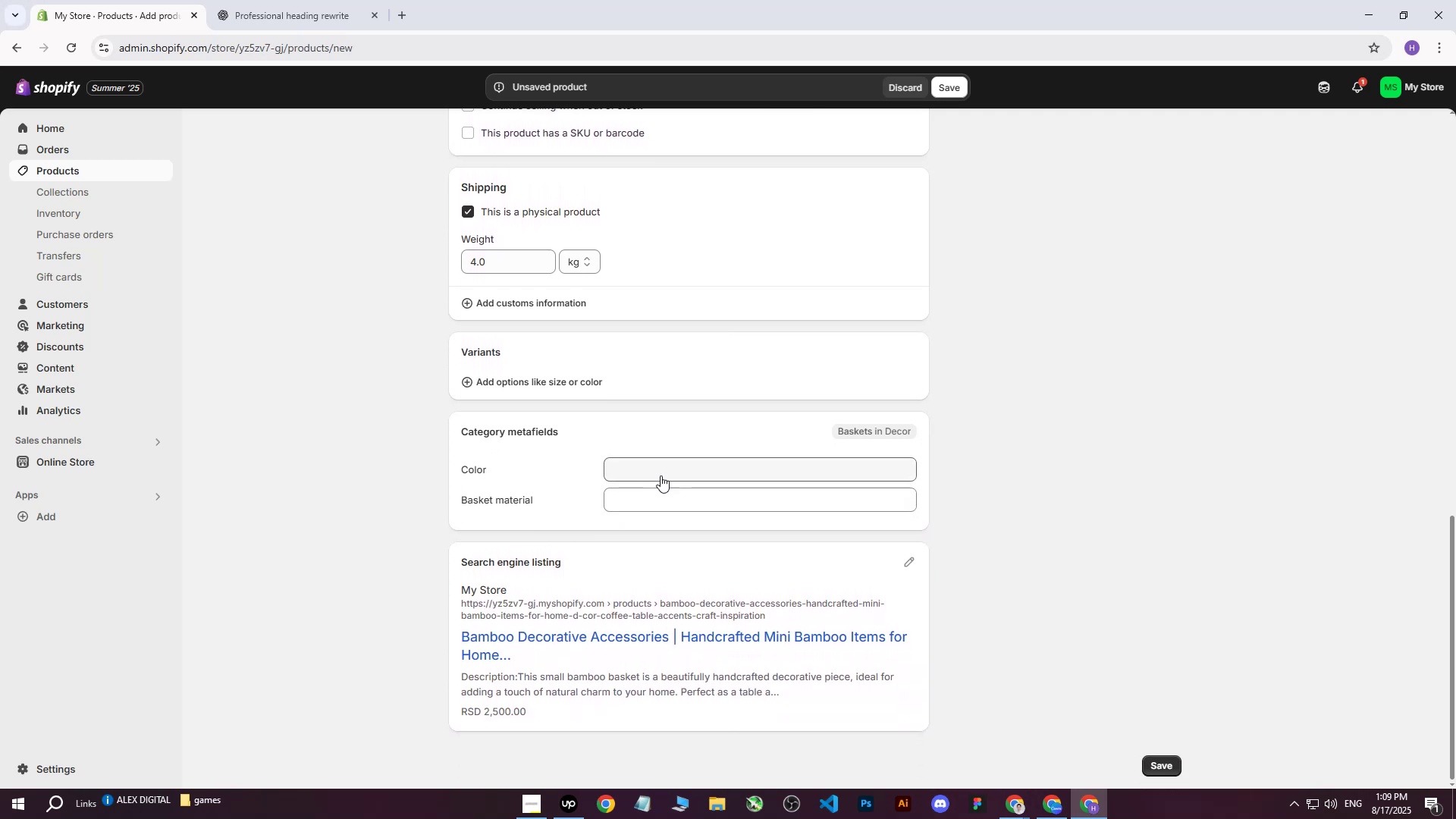 
left_click([672, 474])
 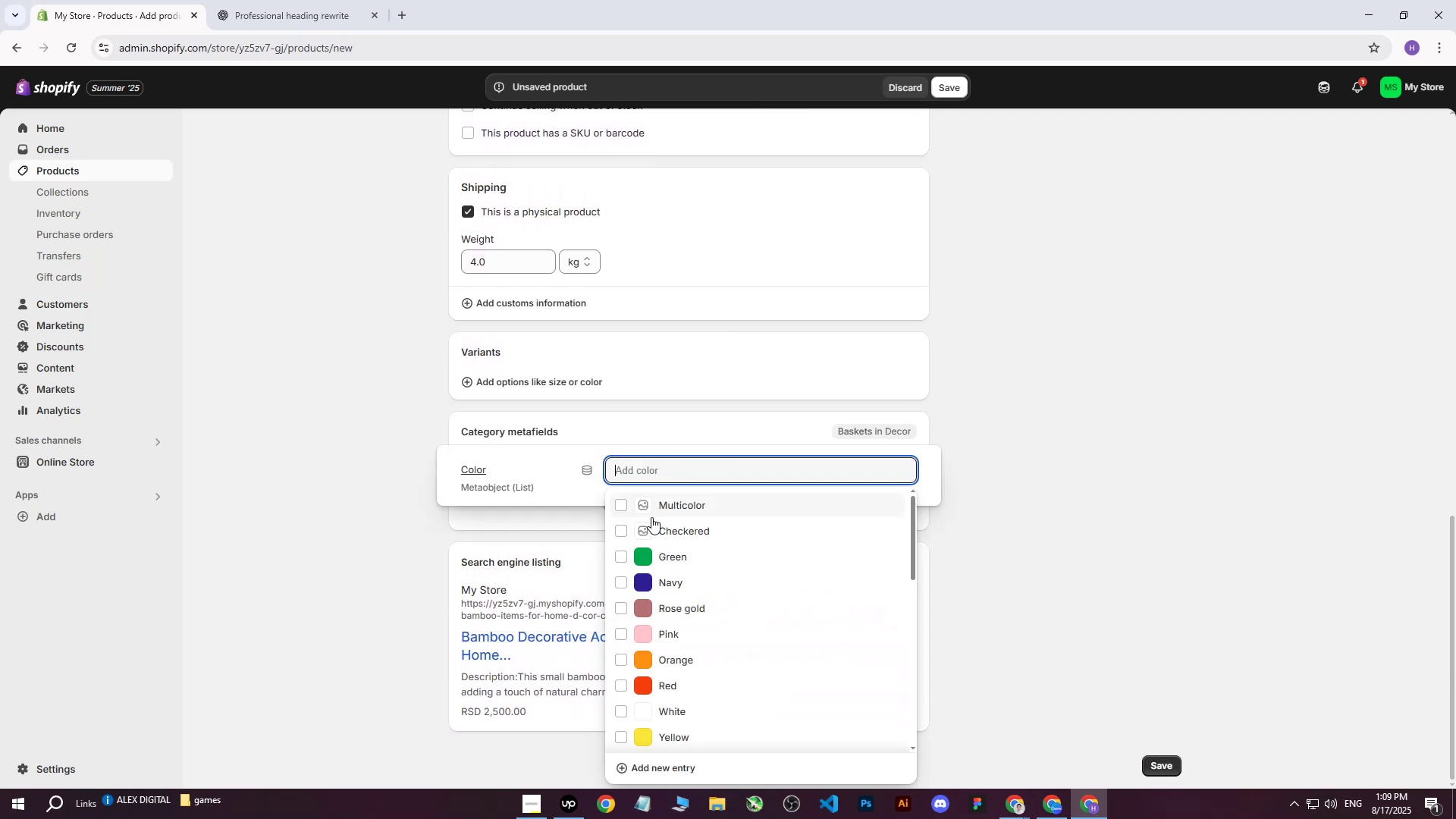 
scroll: coordinate [653, 526], scroll_direction: down, amount: 1.0
 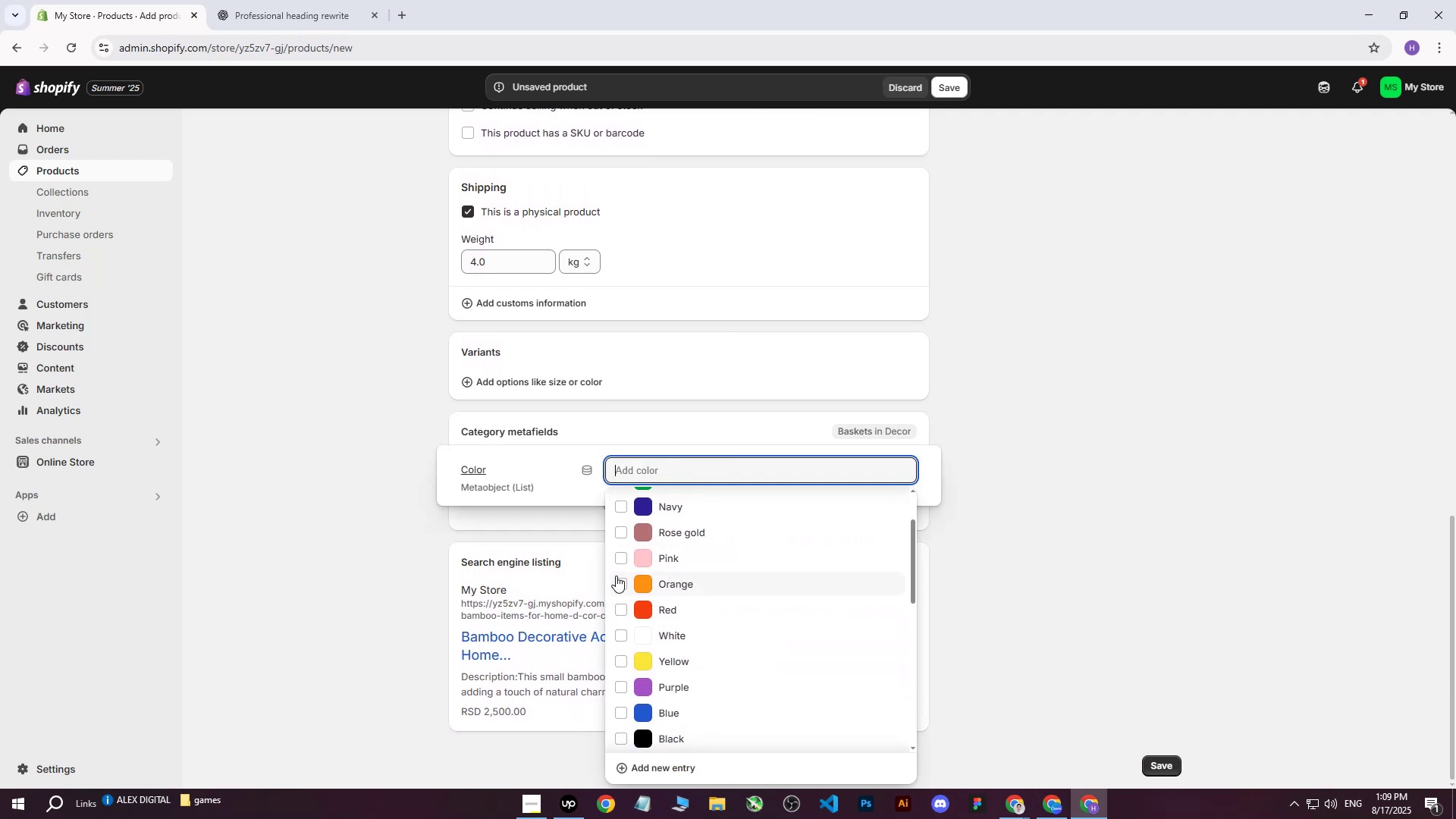 
left_click([620, 580])
 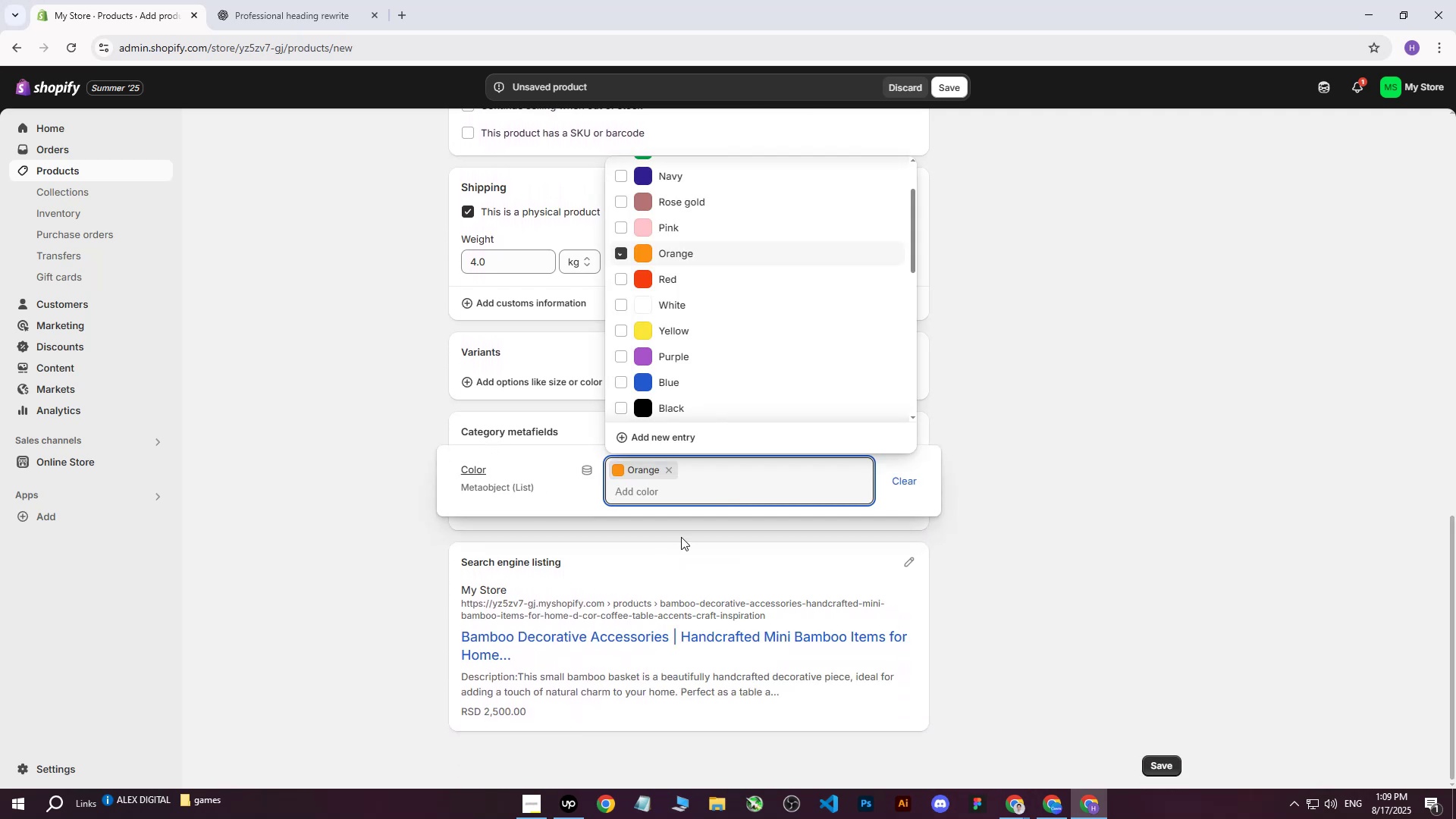 
scroll: coordinate [690, 535], scroll_direction: down, amount: 1.0
 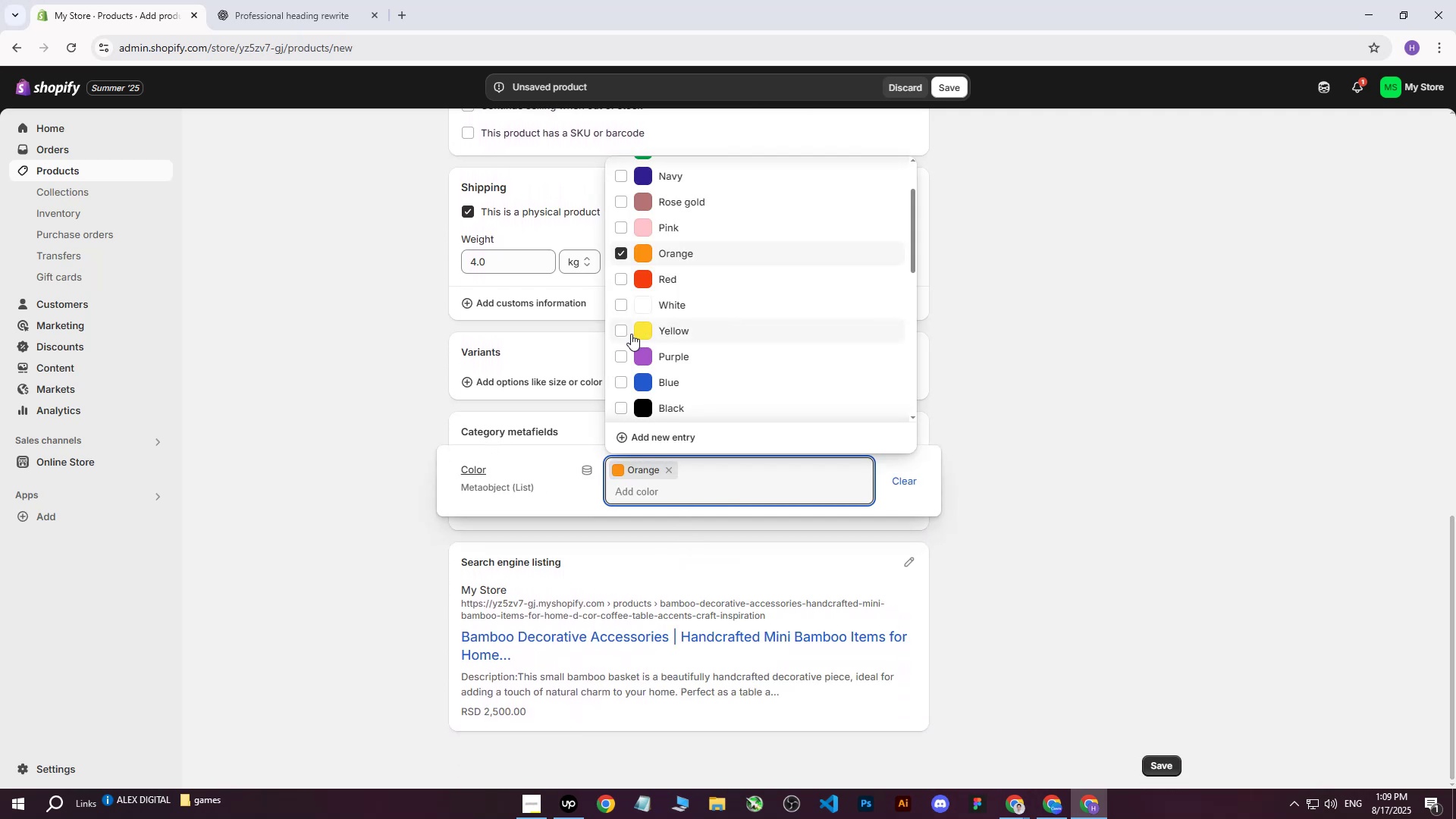 
left_click([627, 334])
 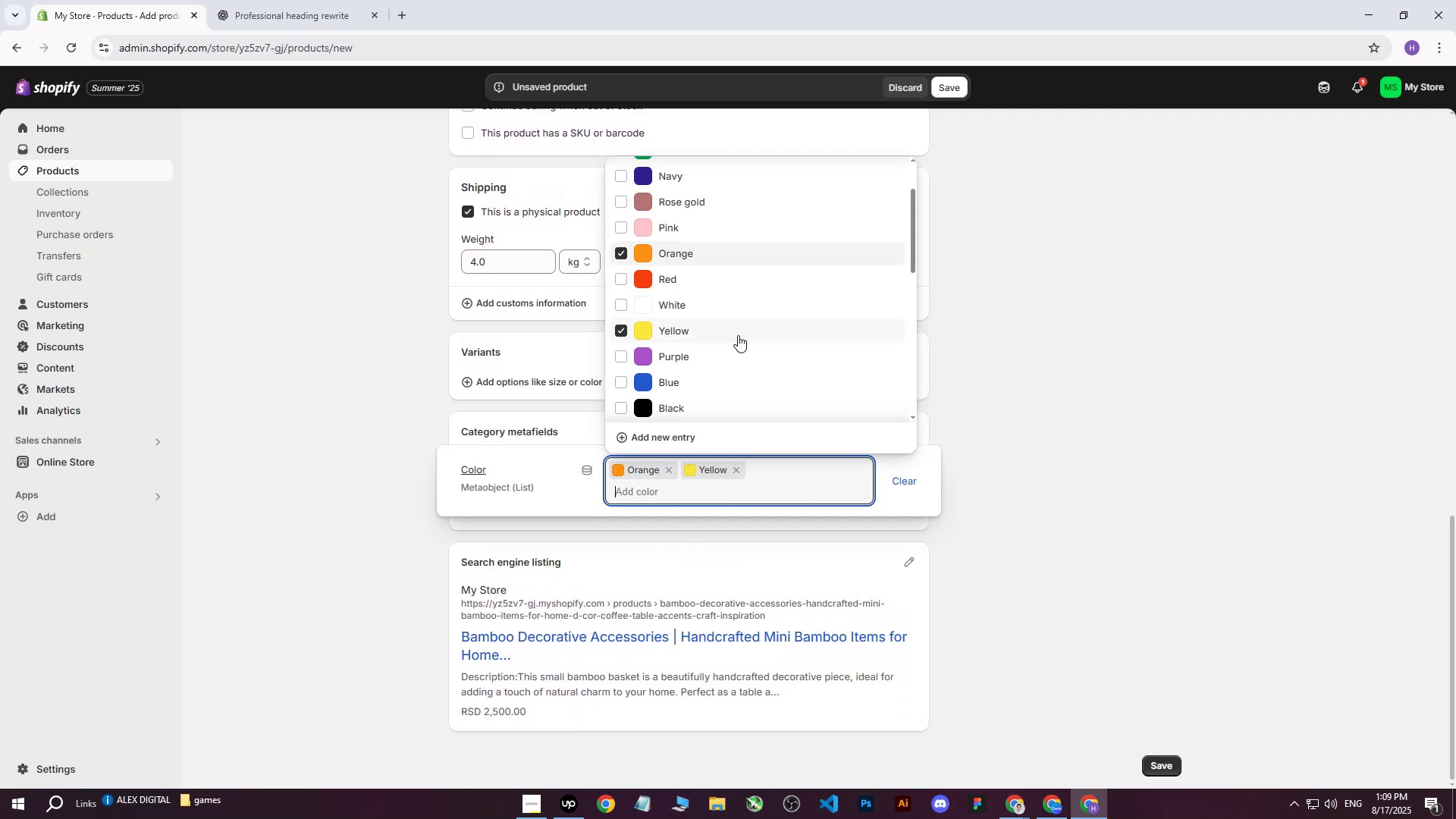 
scroll: coordinate [736, 340], scroll_direction: down, amount: 3.0
 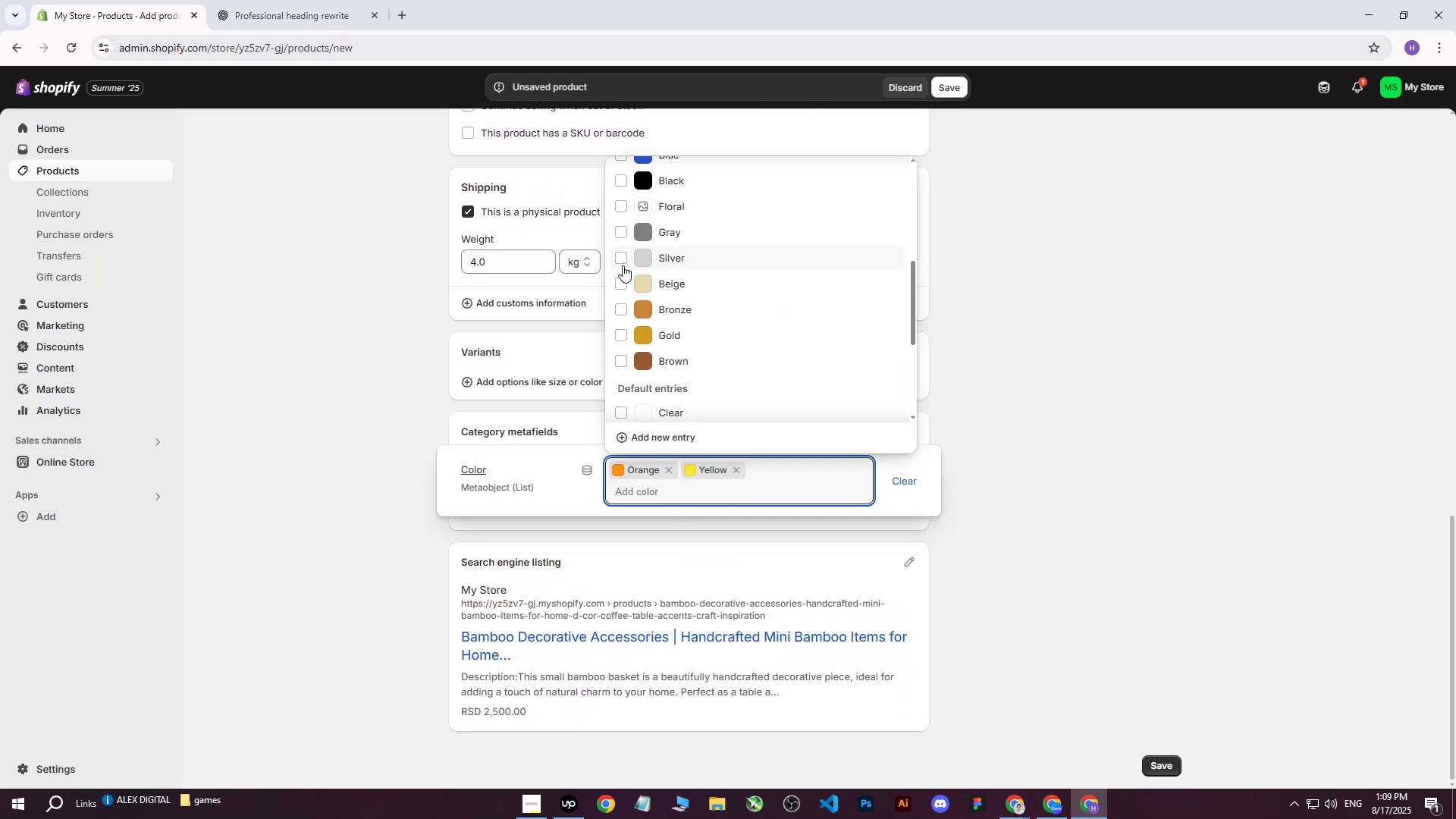 
left_click([623, 288])
 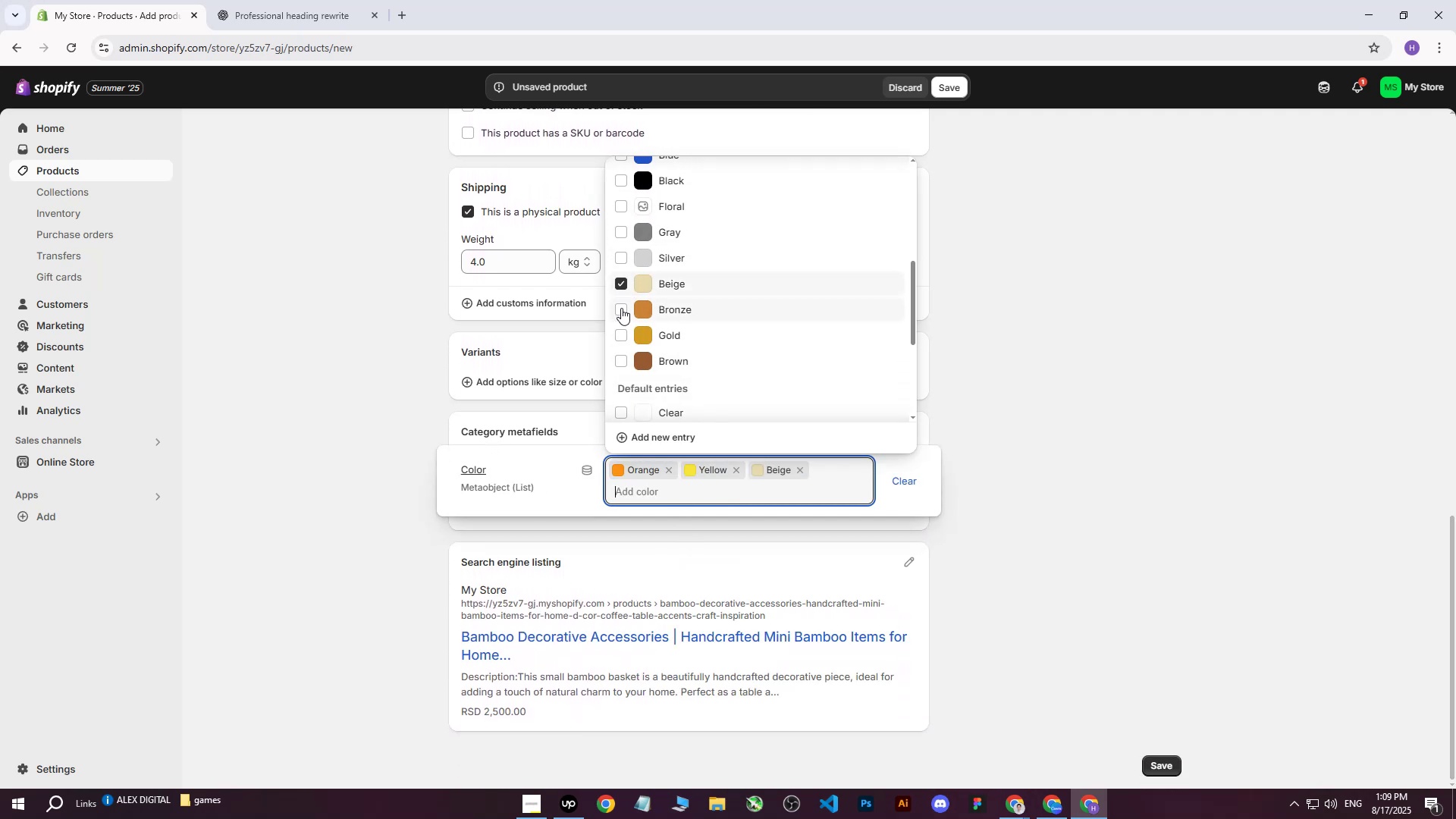 
left_click([621, 308])
 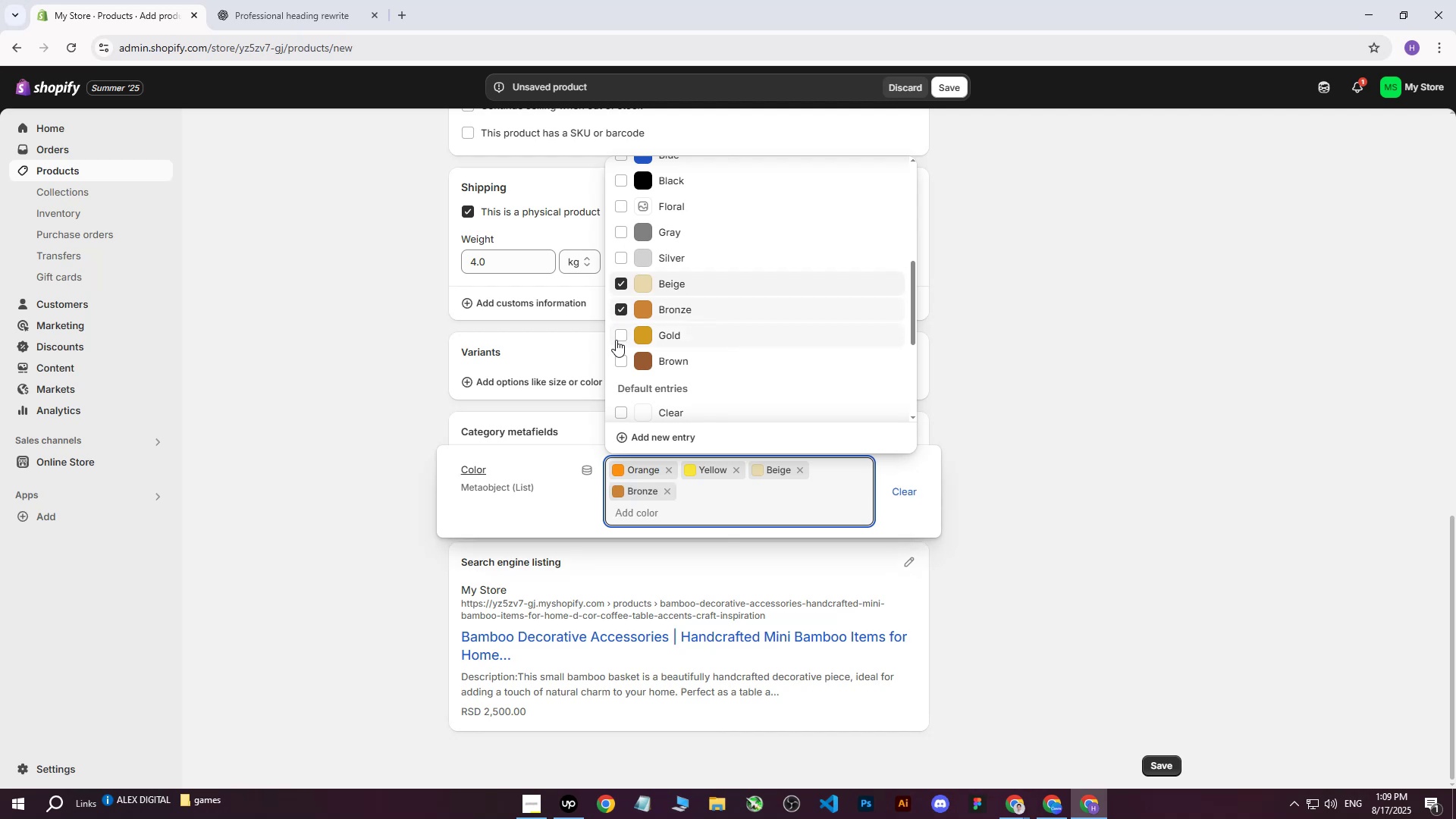 
left_click([617, 338])
 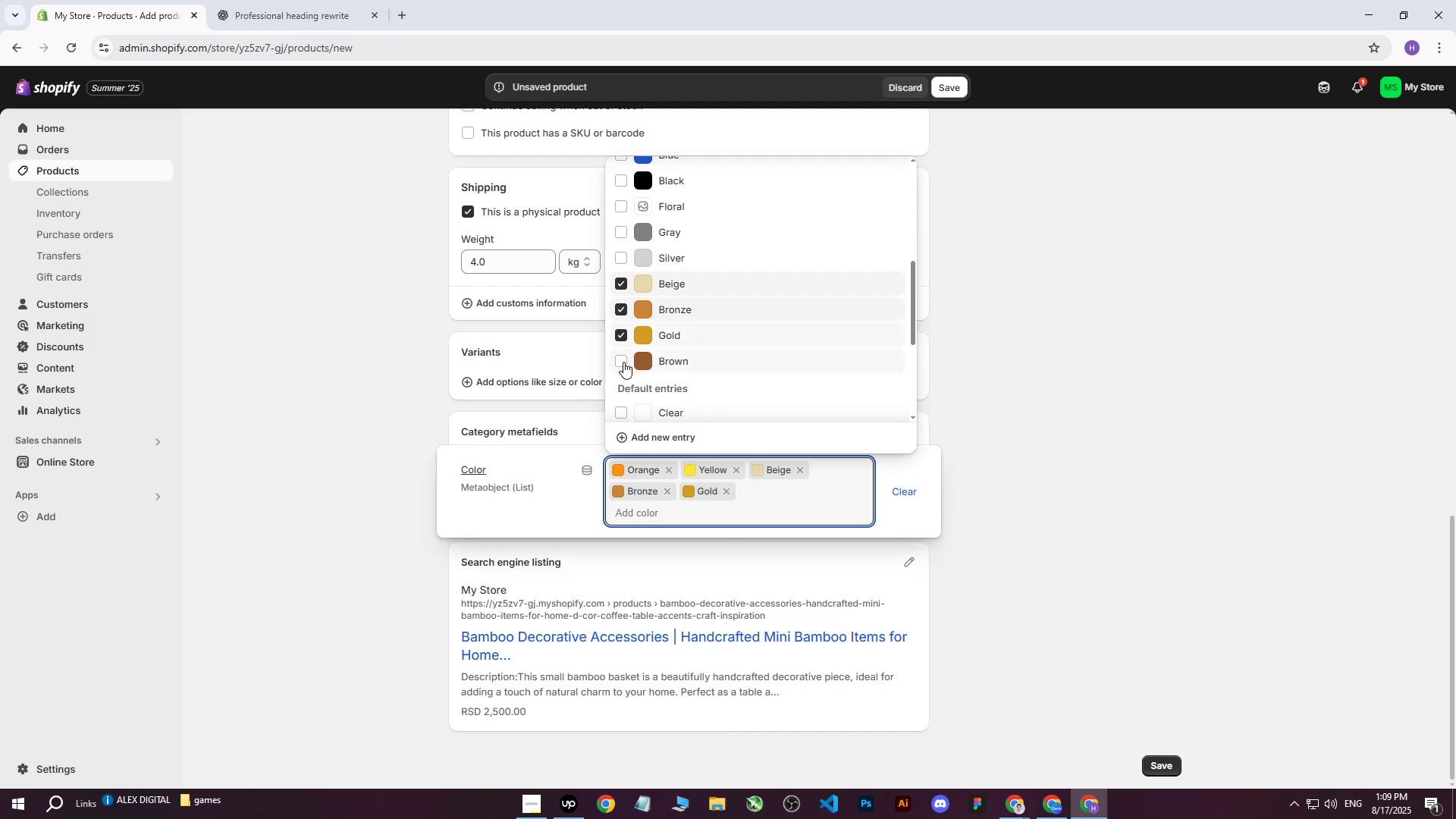 
left_click([623, 362])
 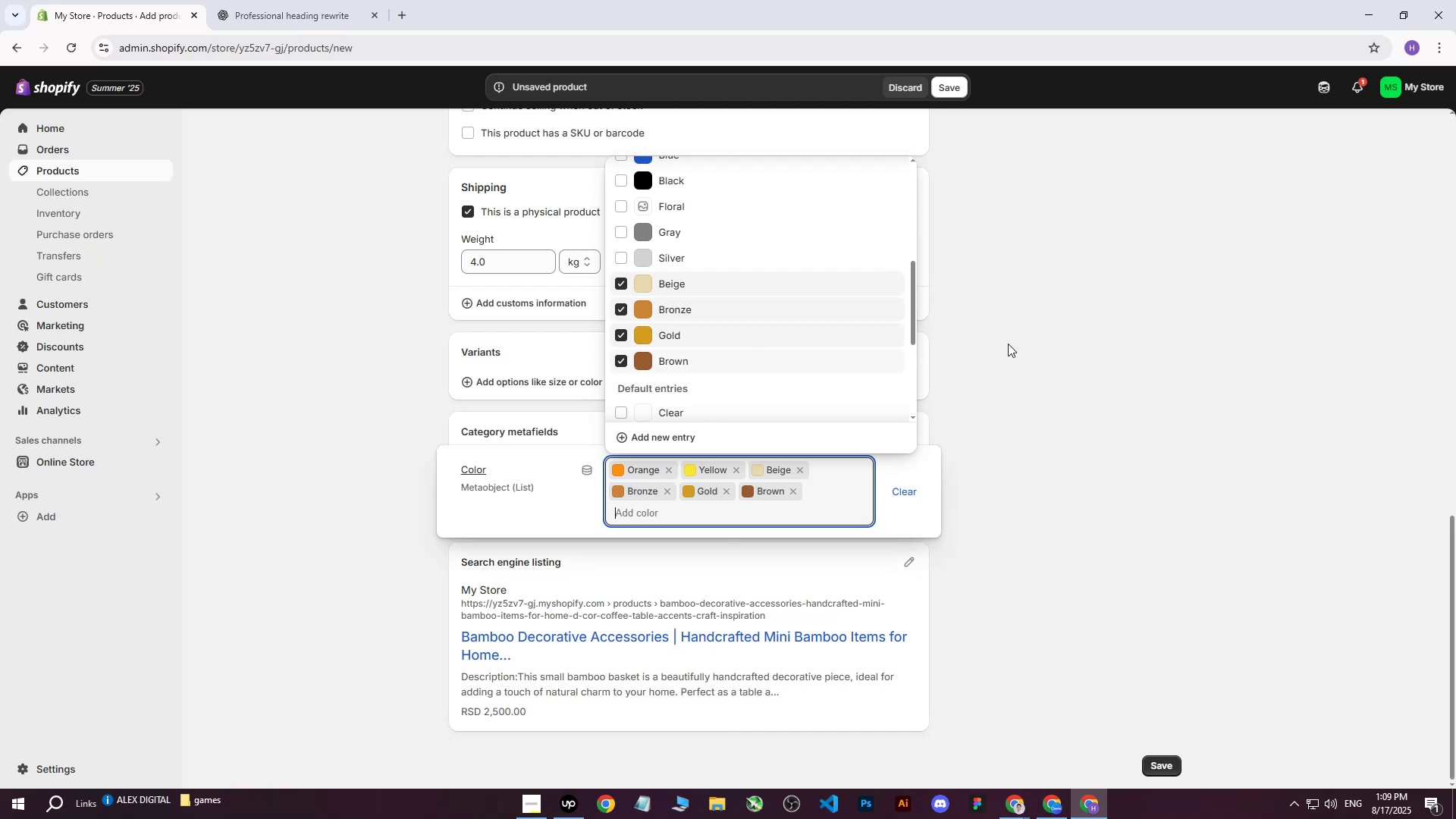 
left_click([1008, 344])
 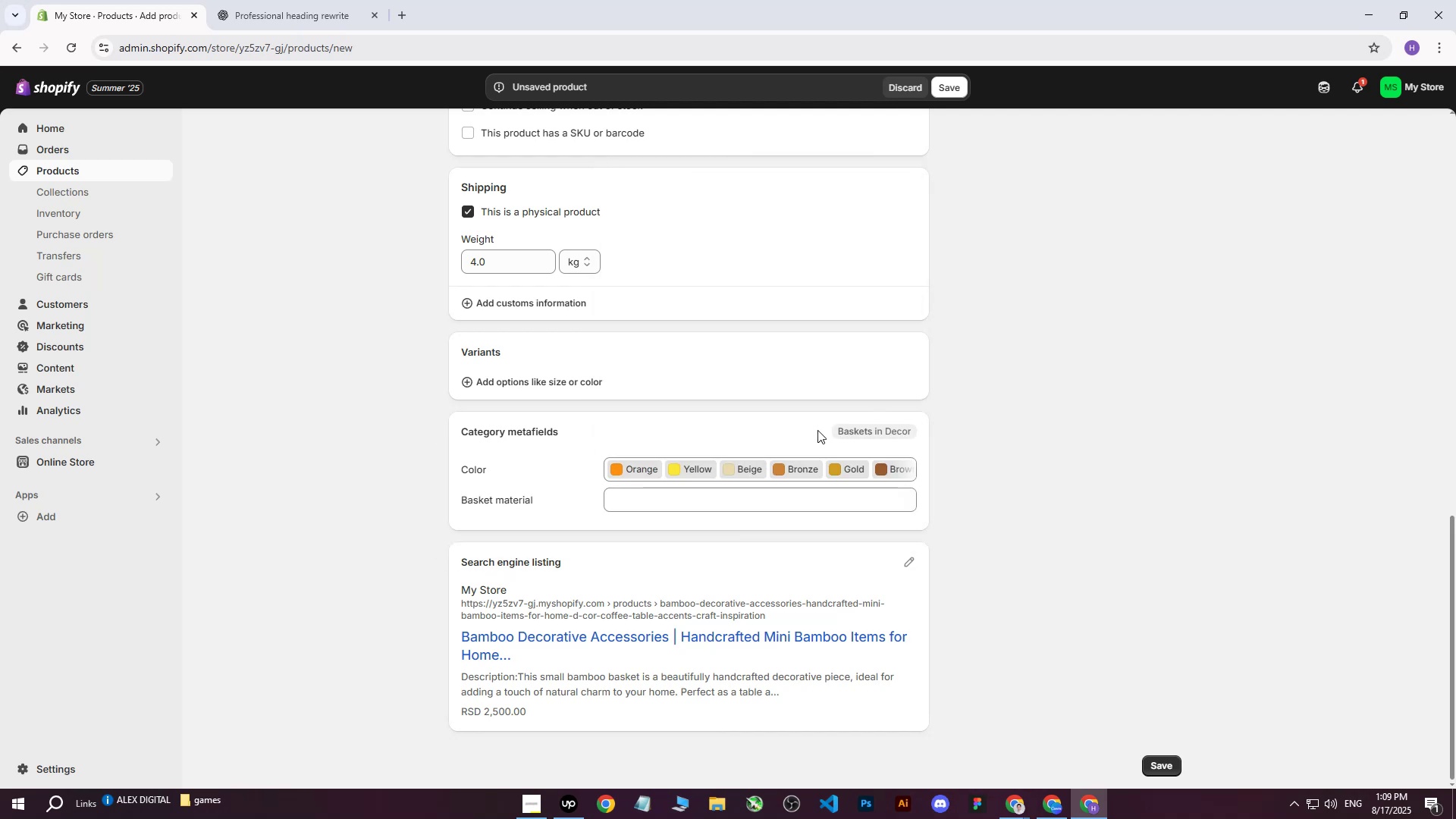 
scroll: coordinate [573, 498], scroll_direction: up, amount: 9.0
 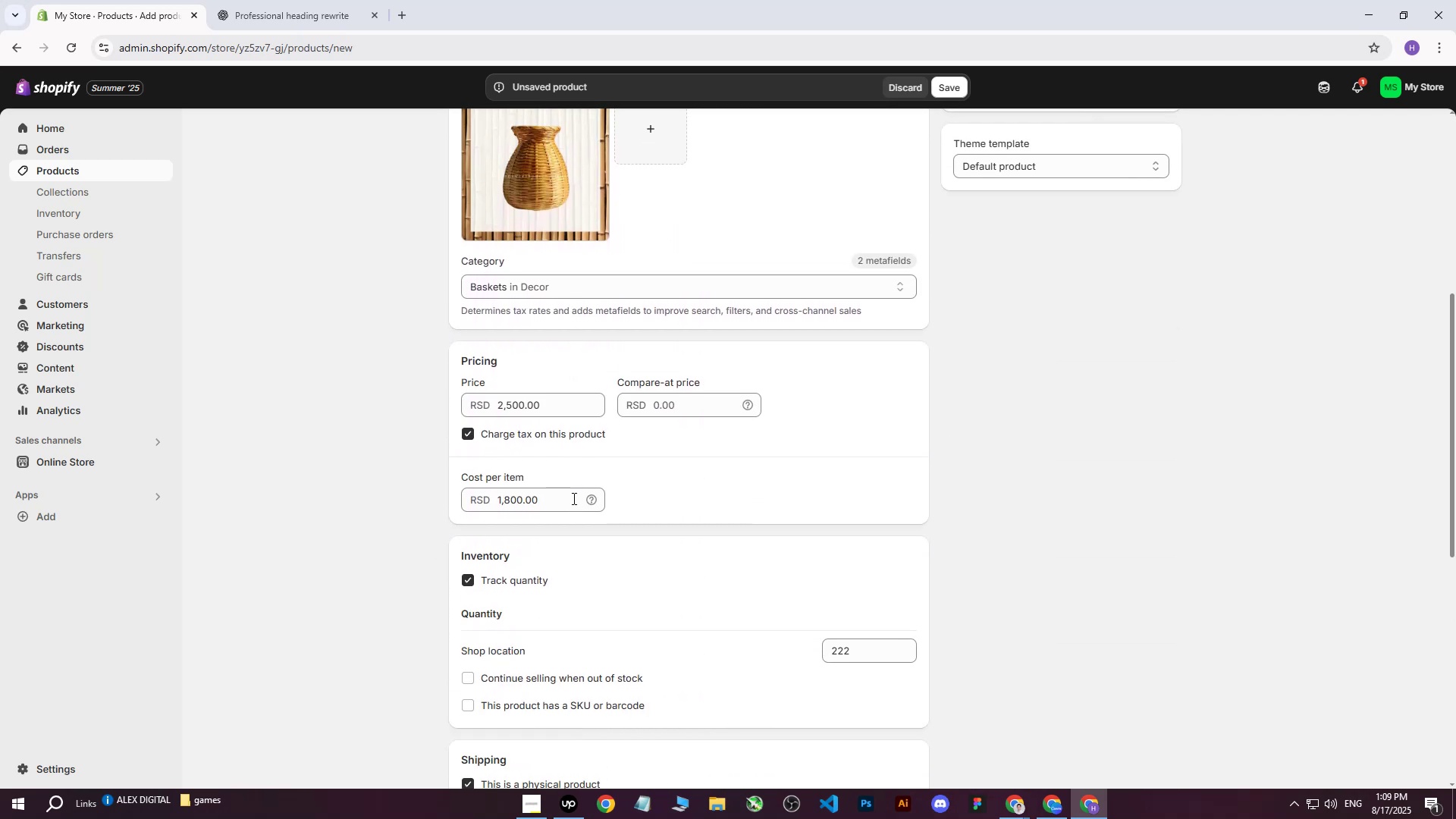 
scroll: coordinate [573, 498], scroll_direction: down, amount: 5.0
 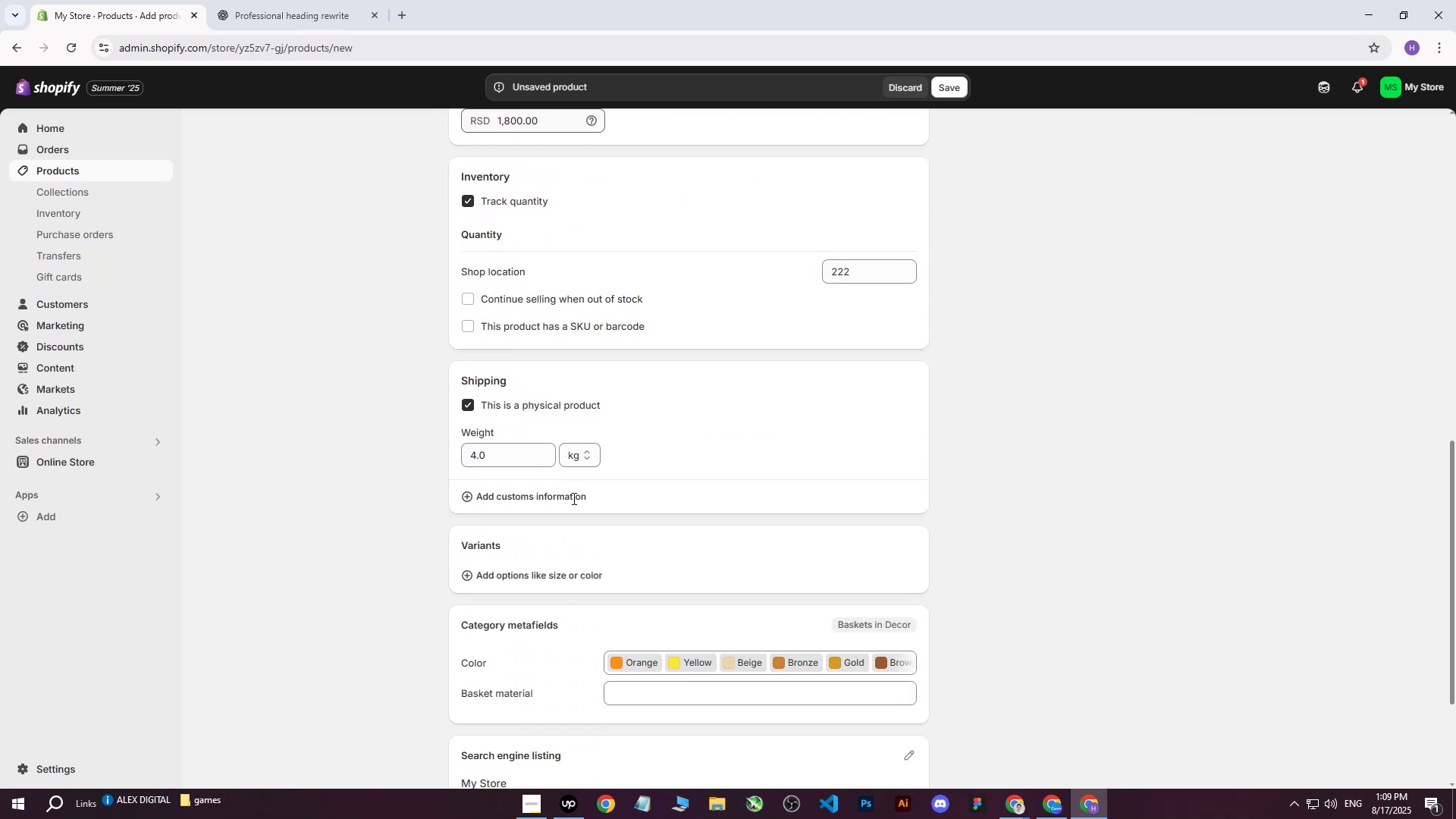 
scroll: coordinate [573, 498], scroll_direction: up, amount: 16.0
 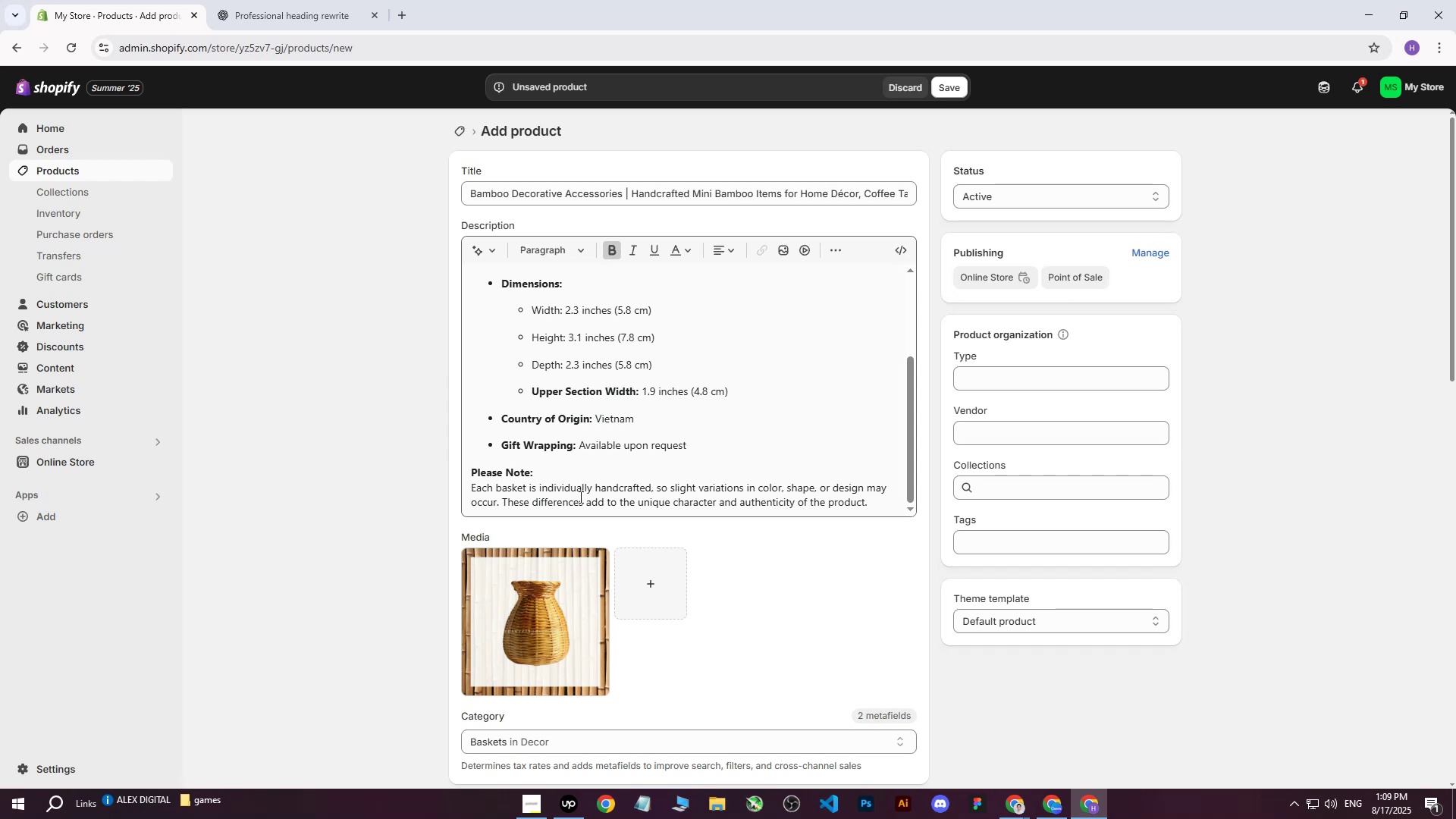 
wait(8.34)
 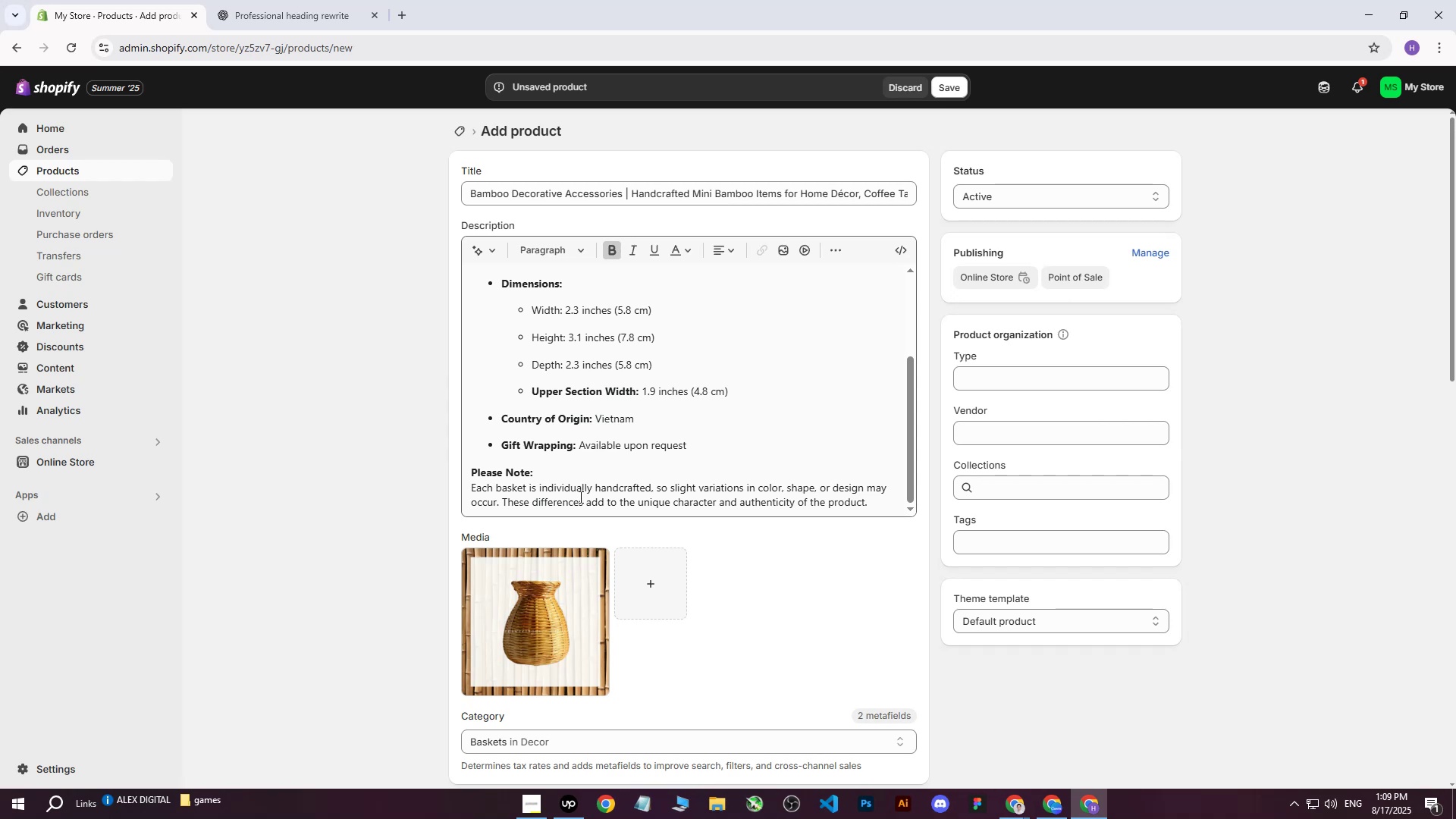 
scroll: coordinate [565, 519], scroll_direction: down, amount: 9.0
 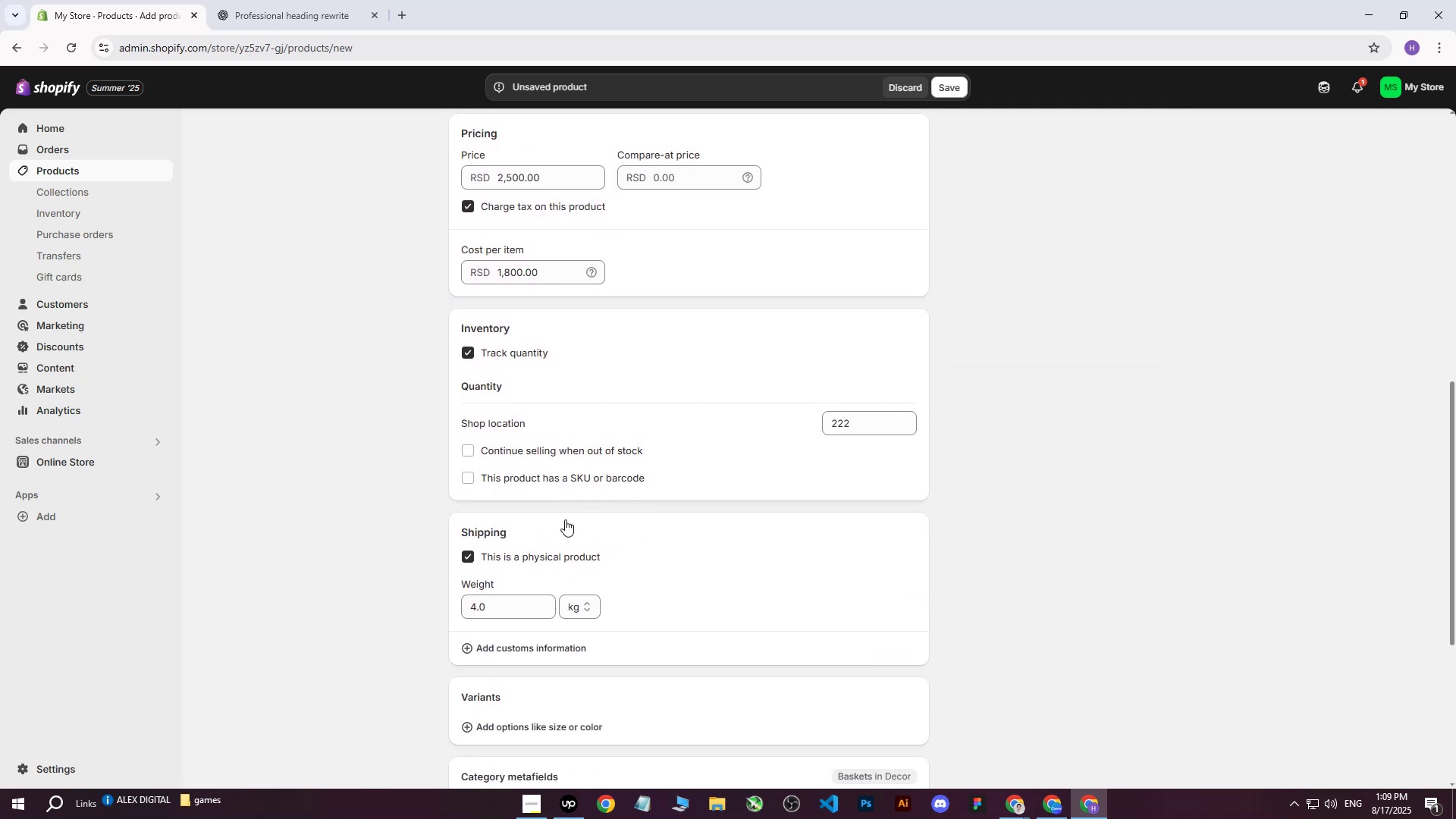 
scroll: coordinate [564, 537], scroll_direction: up, amount: 8.0
 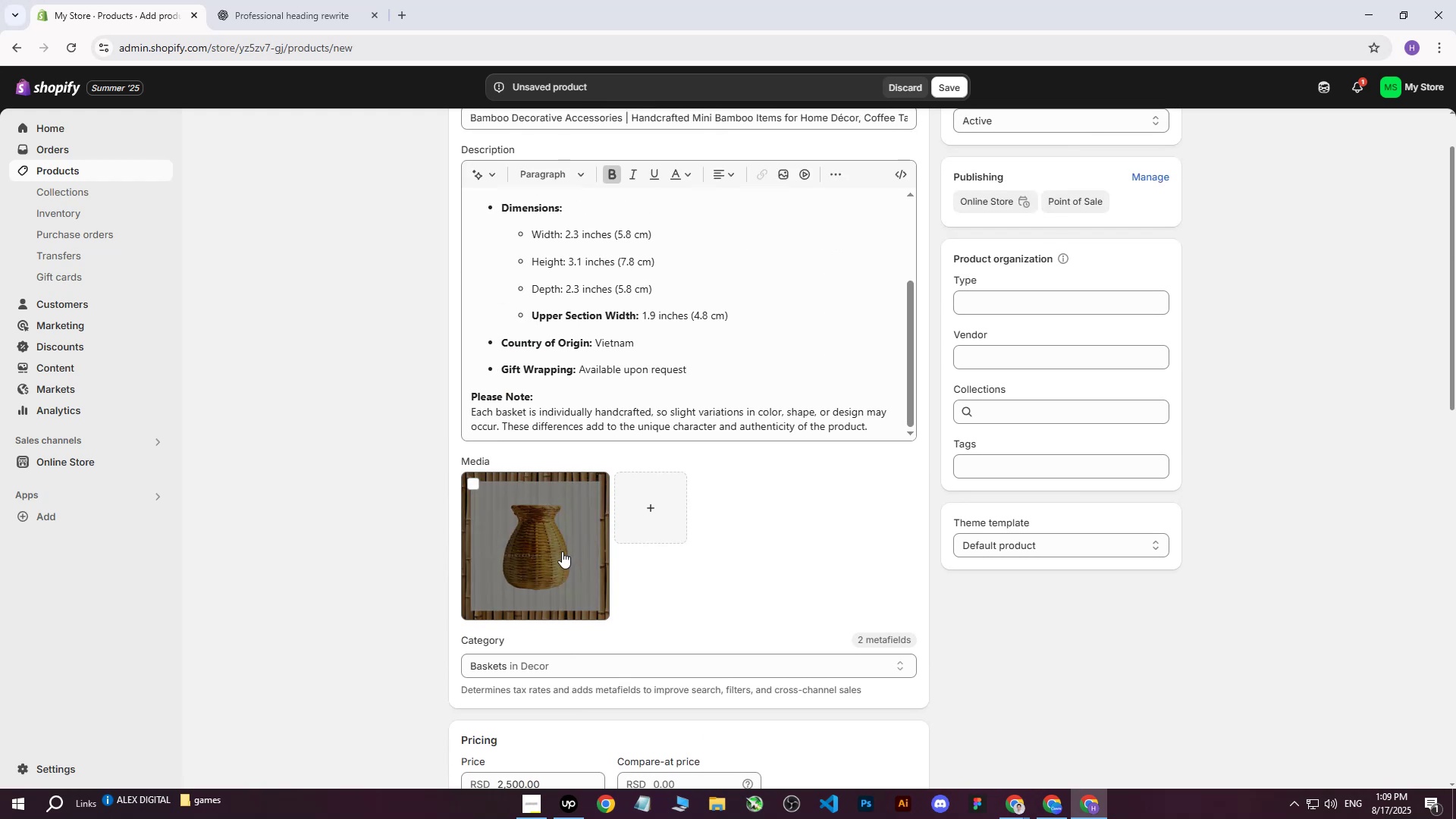 
left_click([561, 554])
 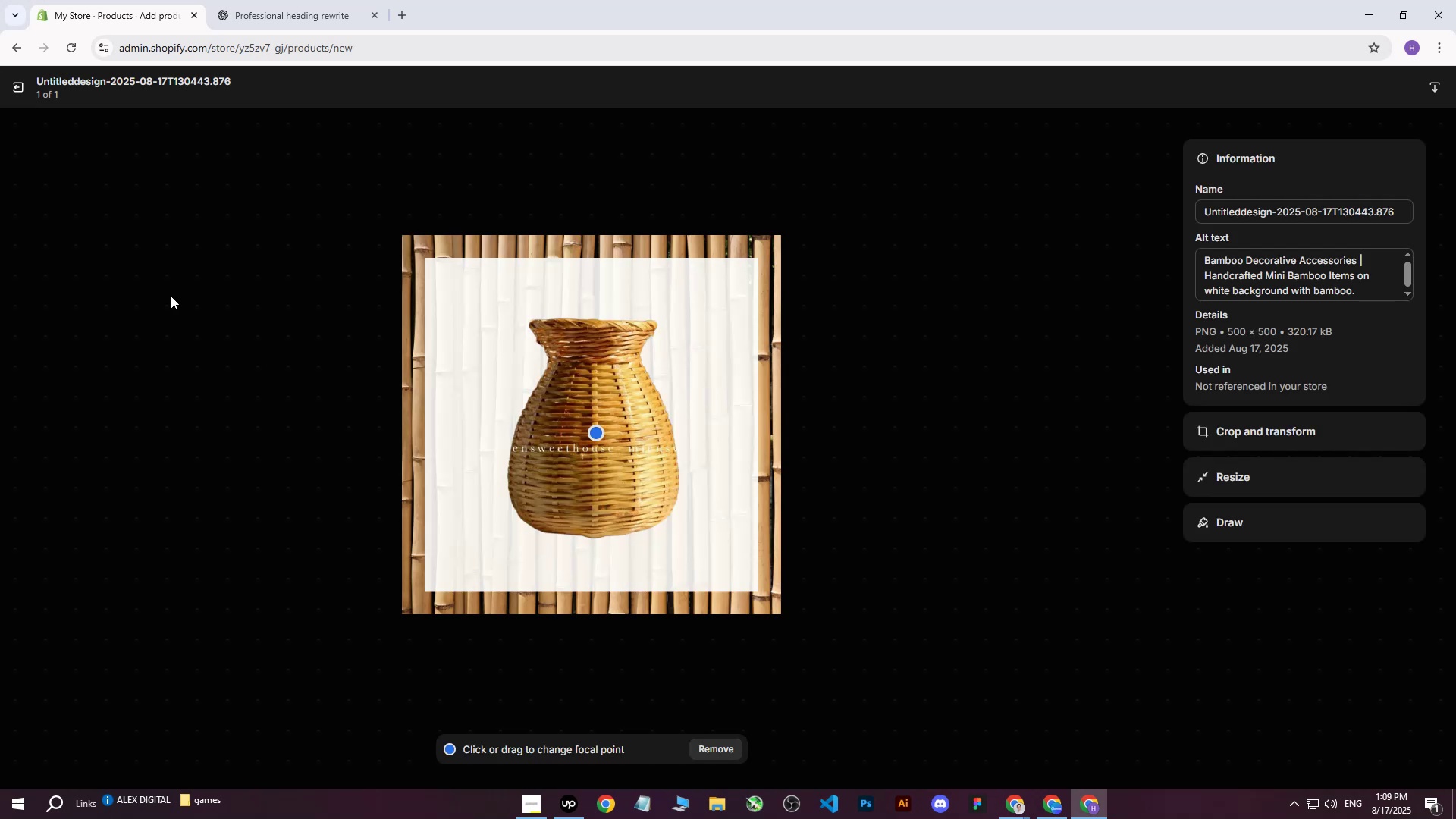 
left_click([16, 96])
 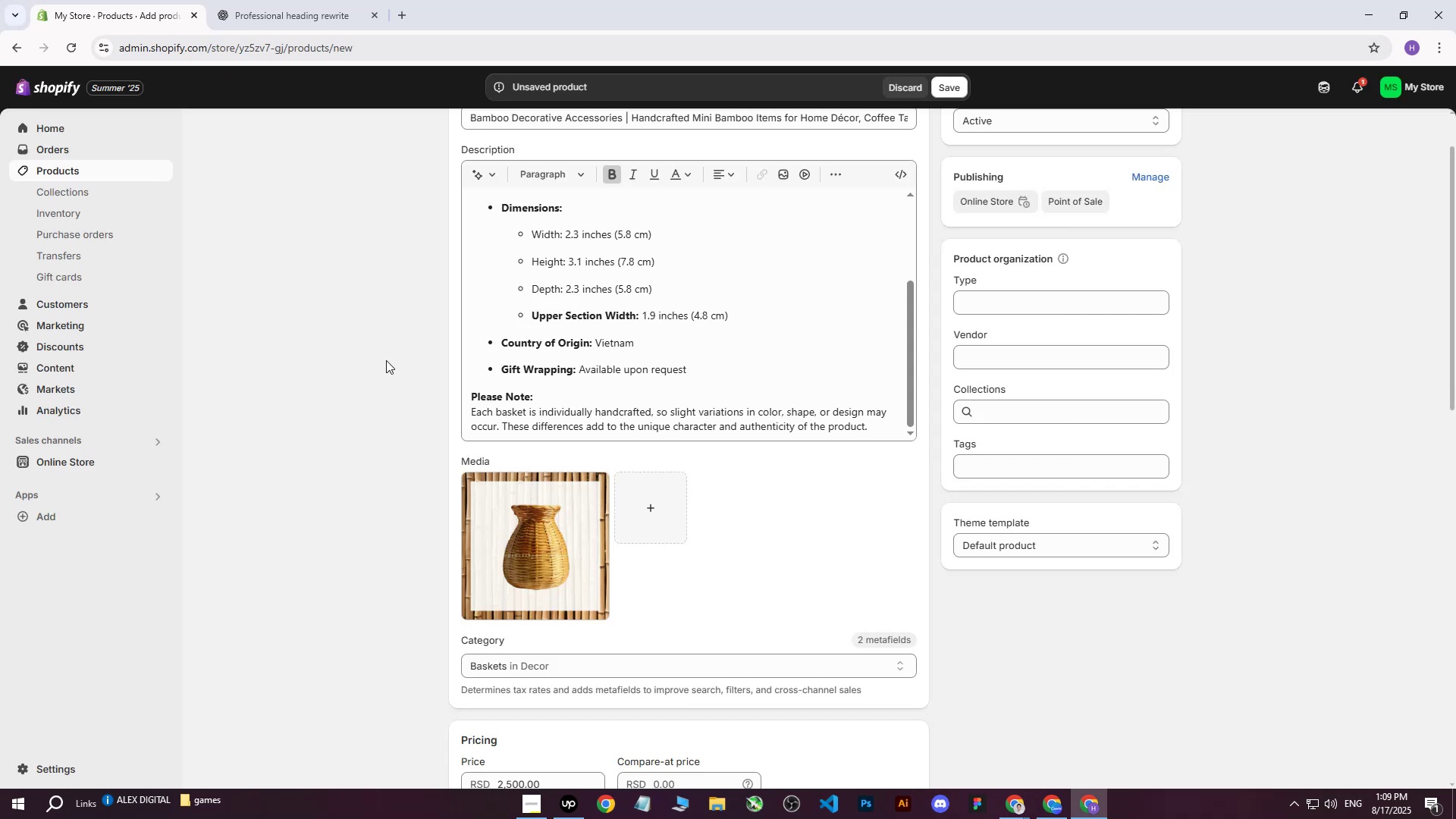 
scroll: coordinate [745, 572], scroll_direction: up, amount: 11.0
 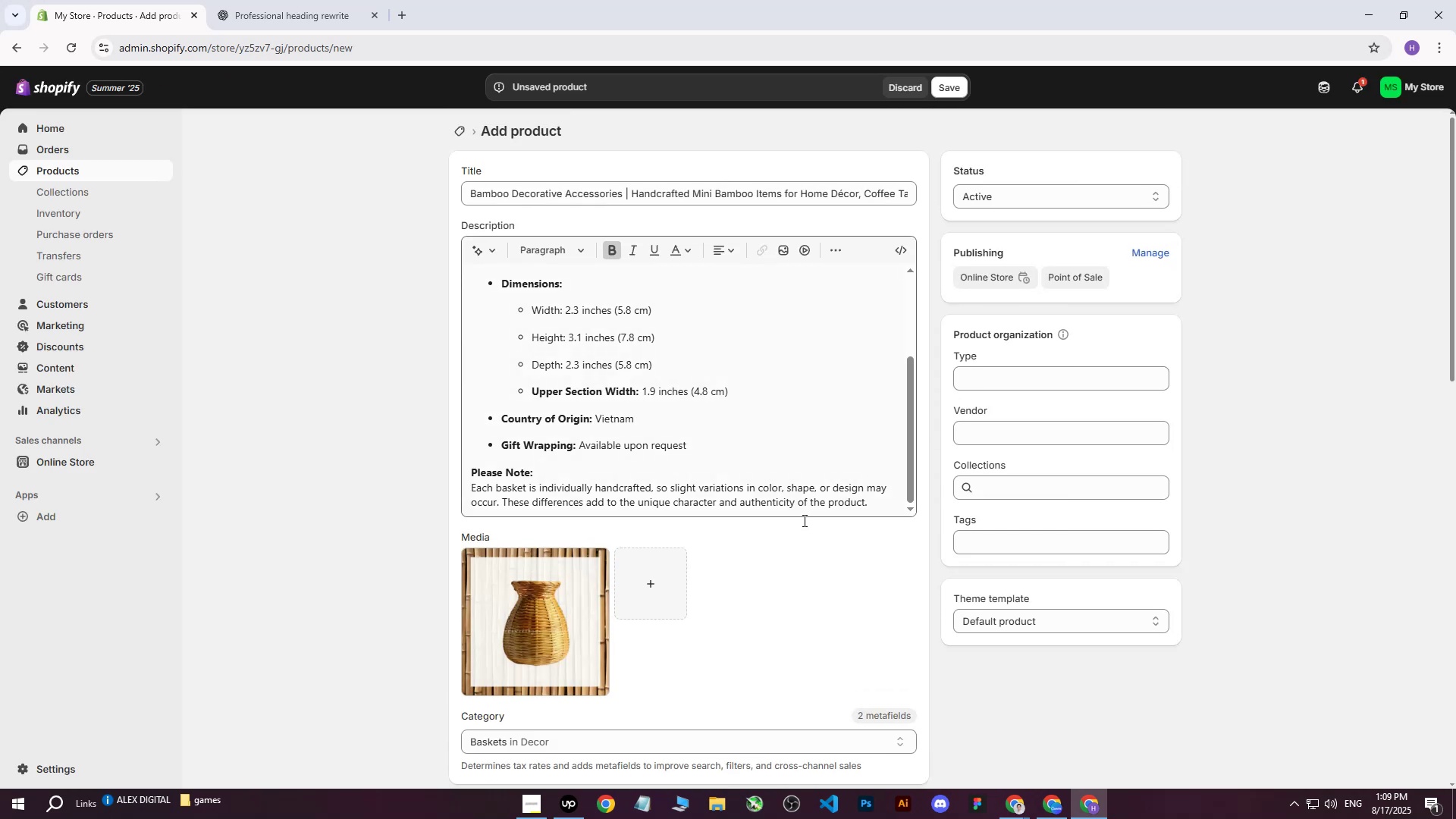 
left_click([594, 663])
 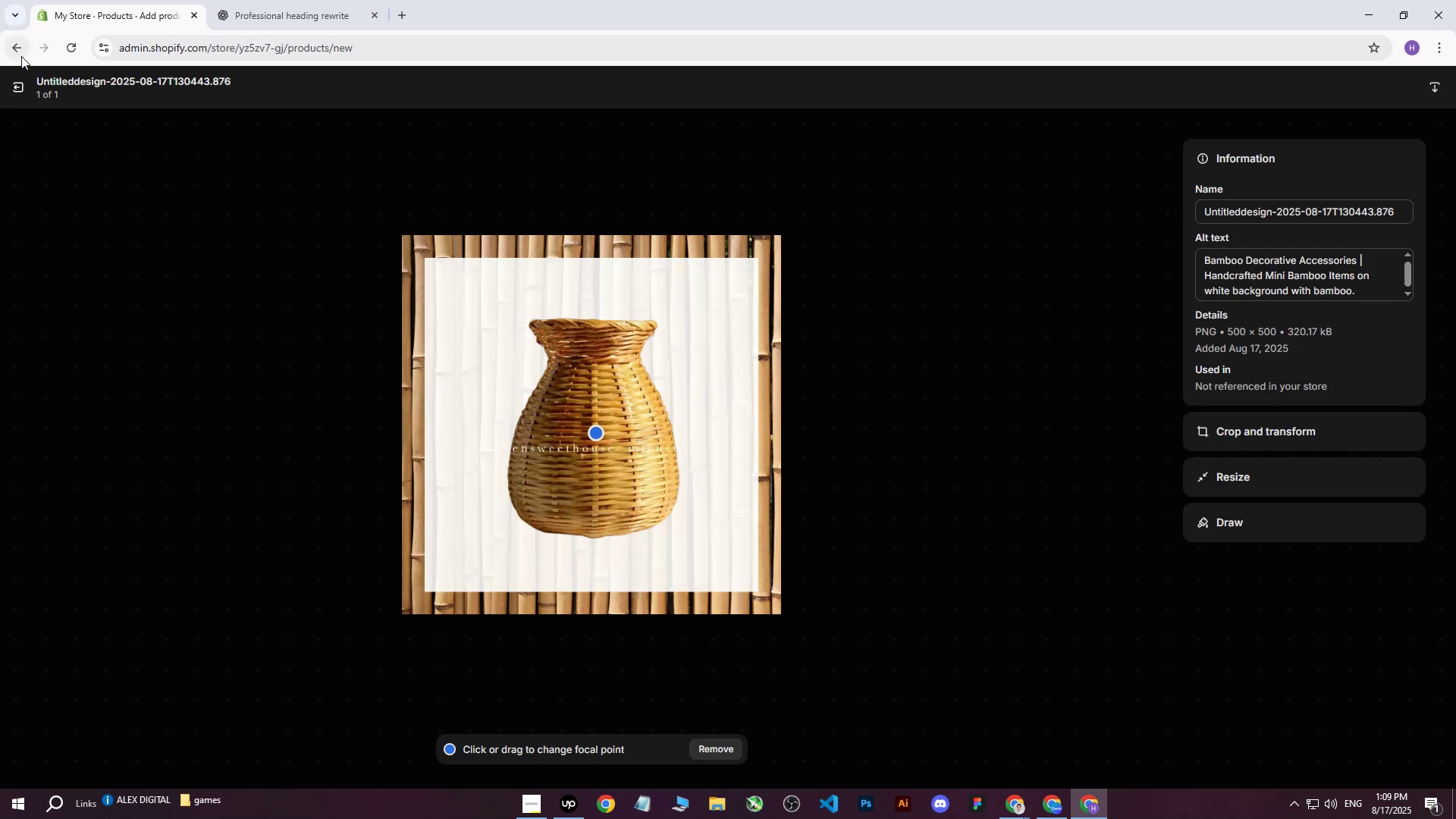 
left_click([18, 92])
 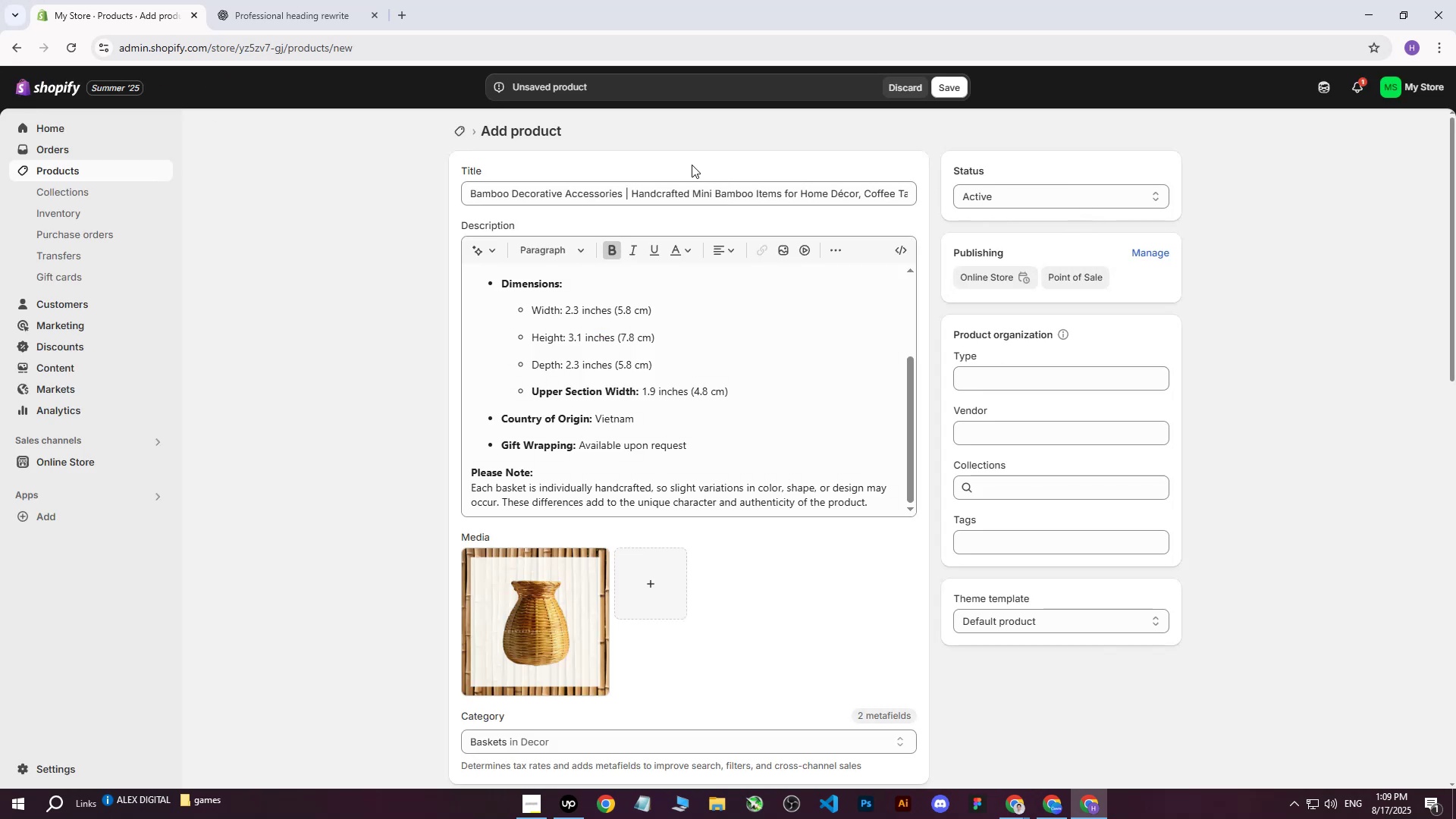 
left_click_drag(start_coordinate=[469, 189], to_coordinate=[1081, 221])
 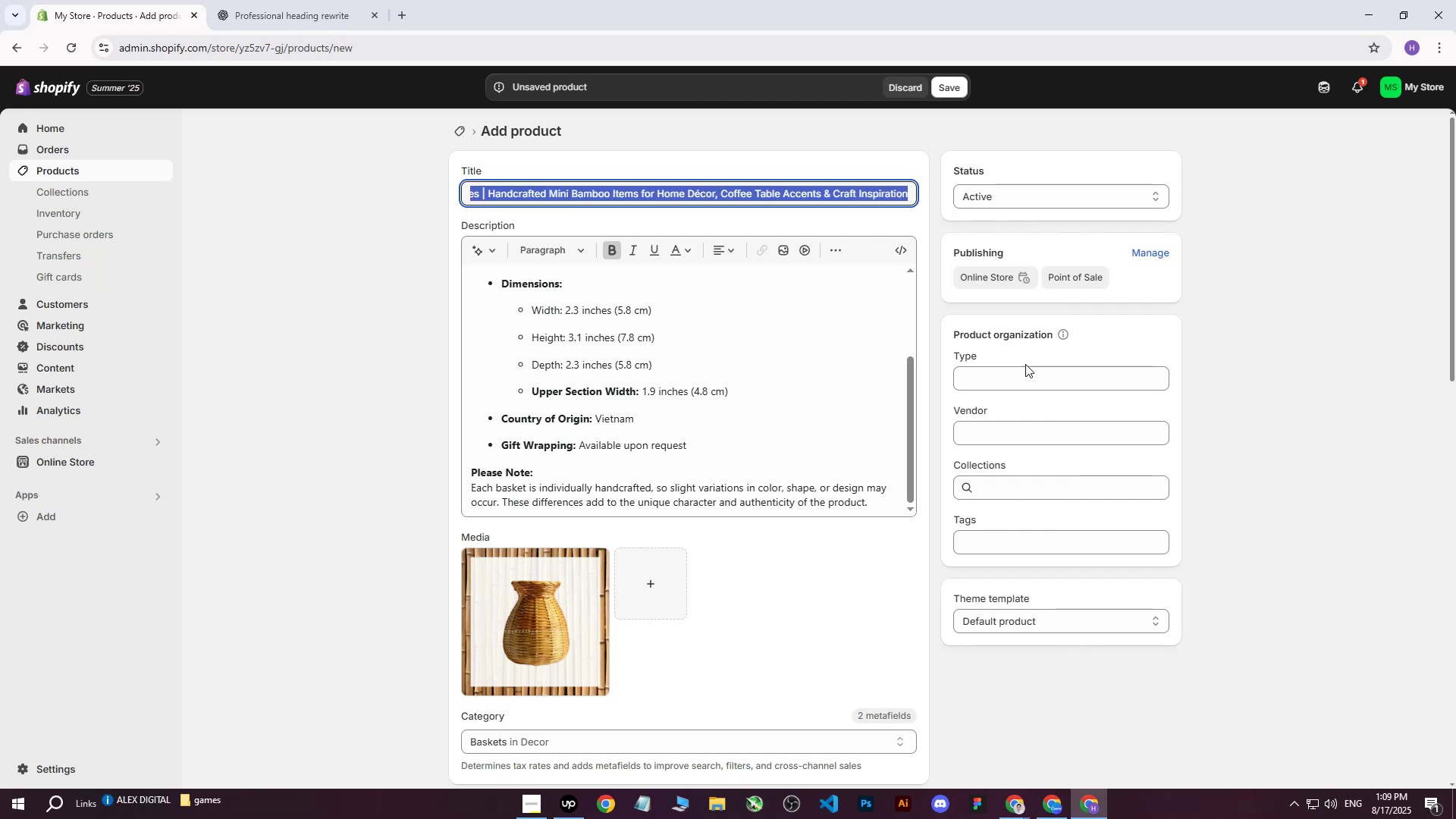 
key(Control+C)
 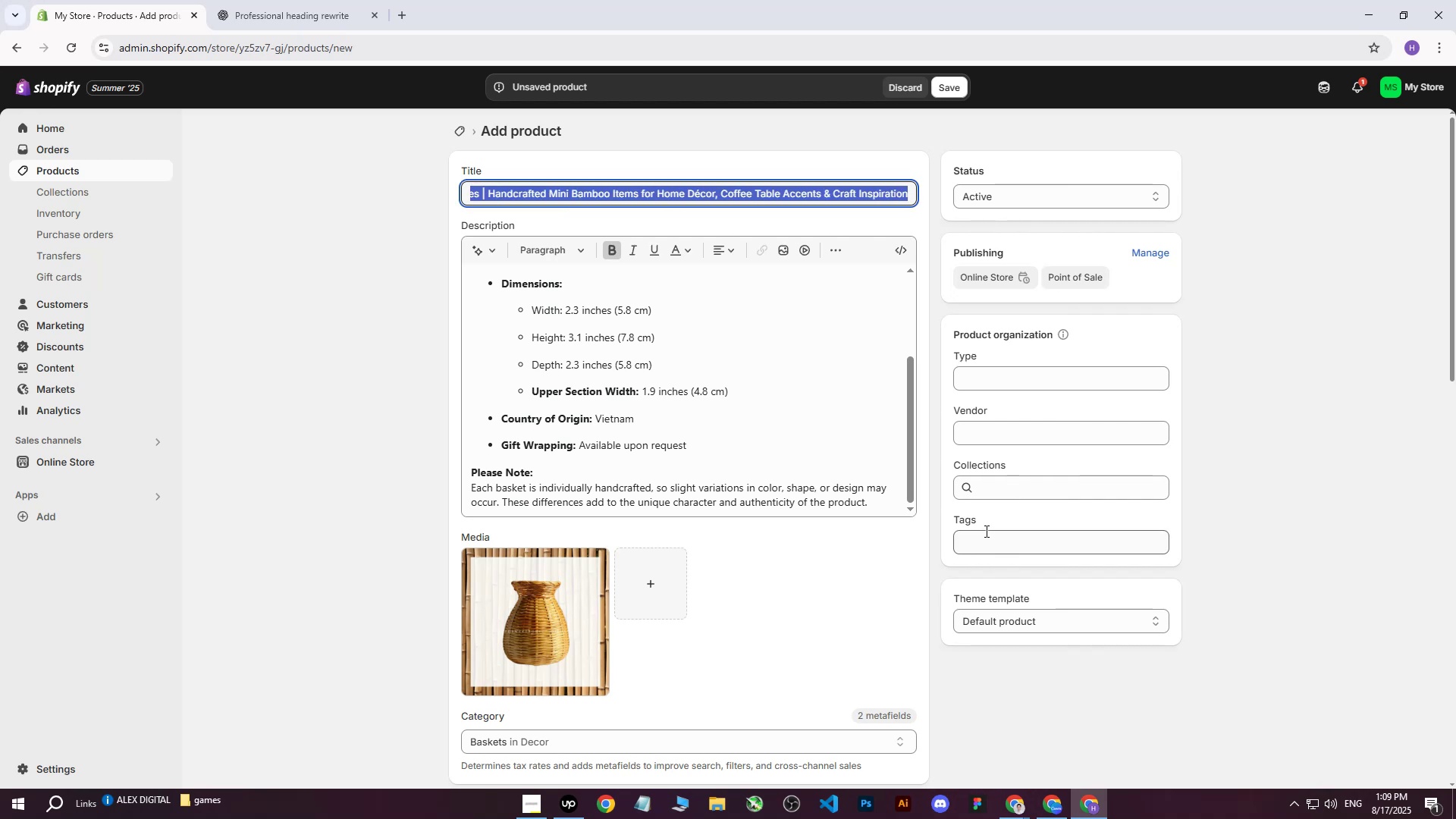 
left_click([985, 531])
 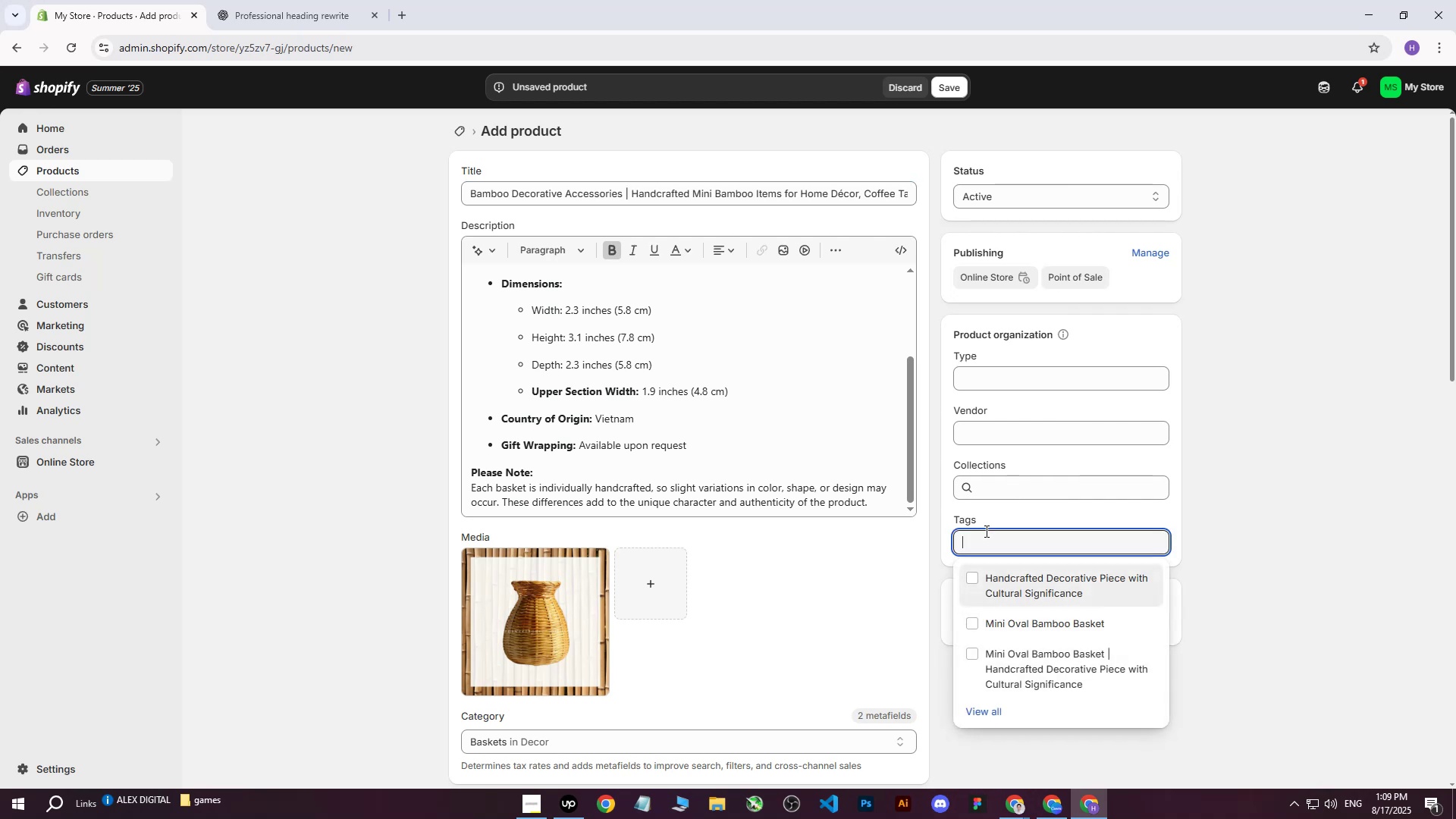 
key(Control+ControlLeft)
 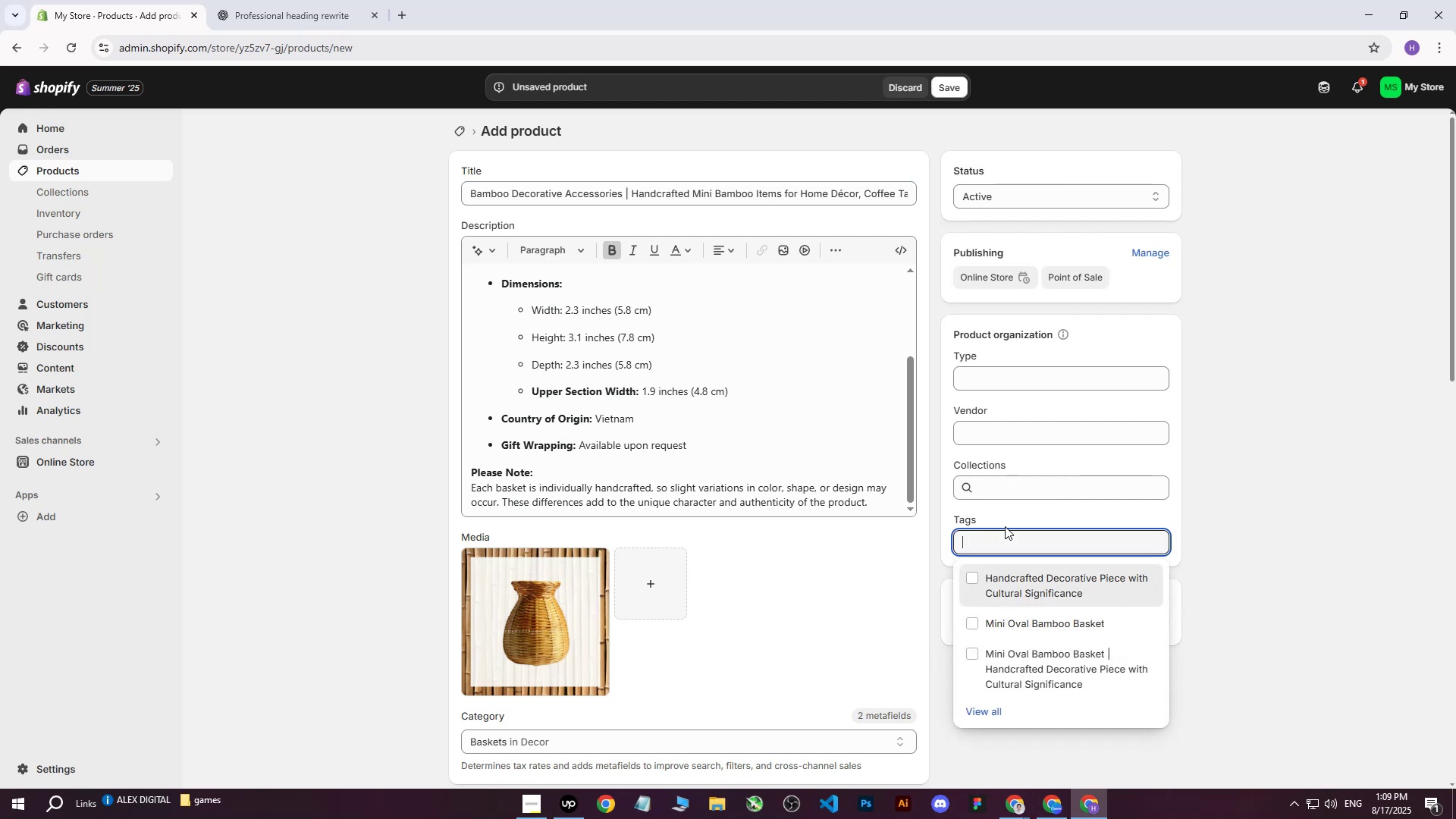 
key(Control+V)
 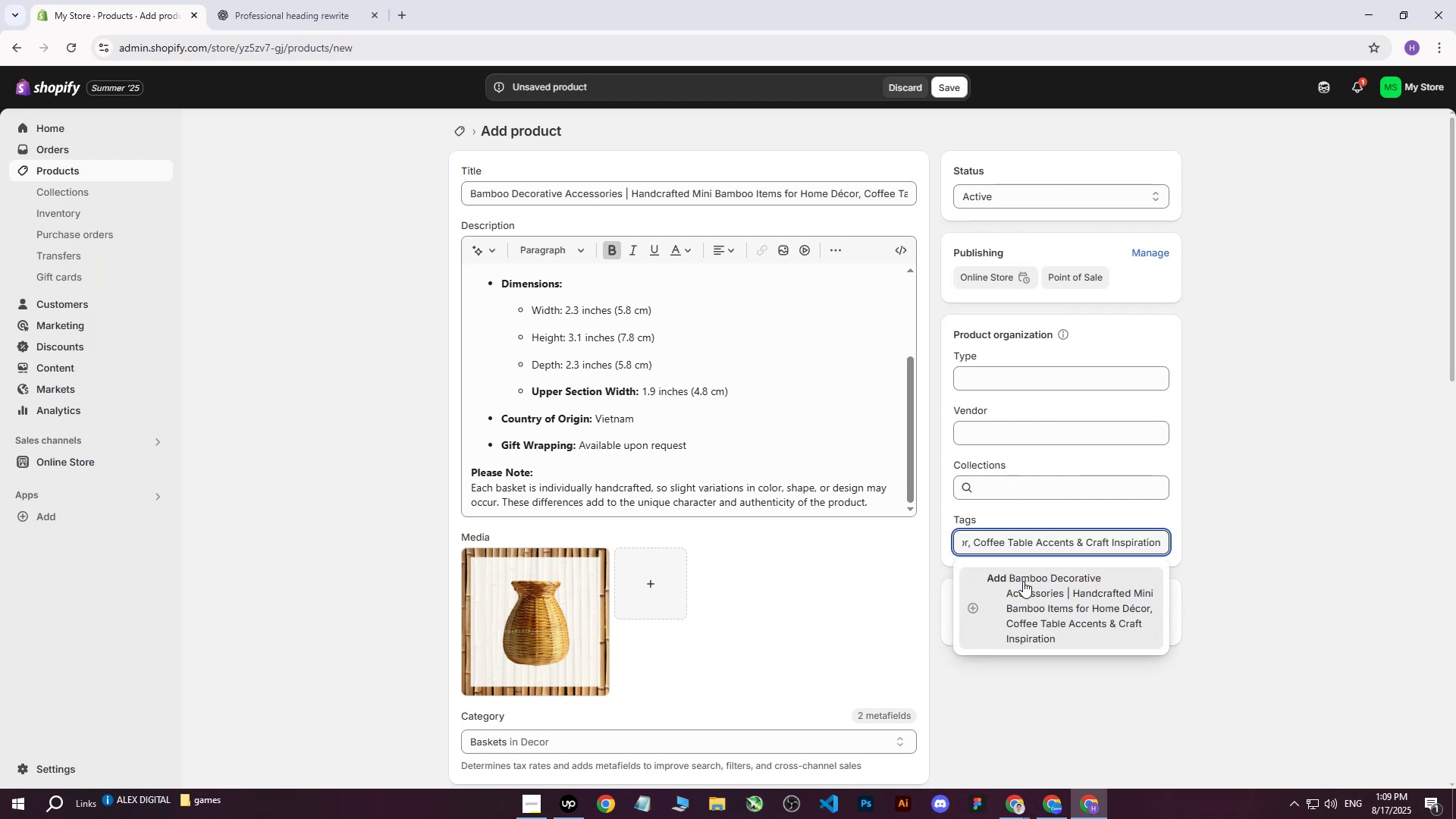 
left_click([1023, 581])
 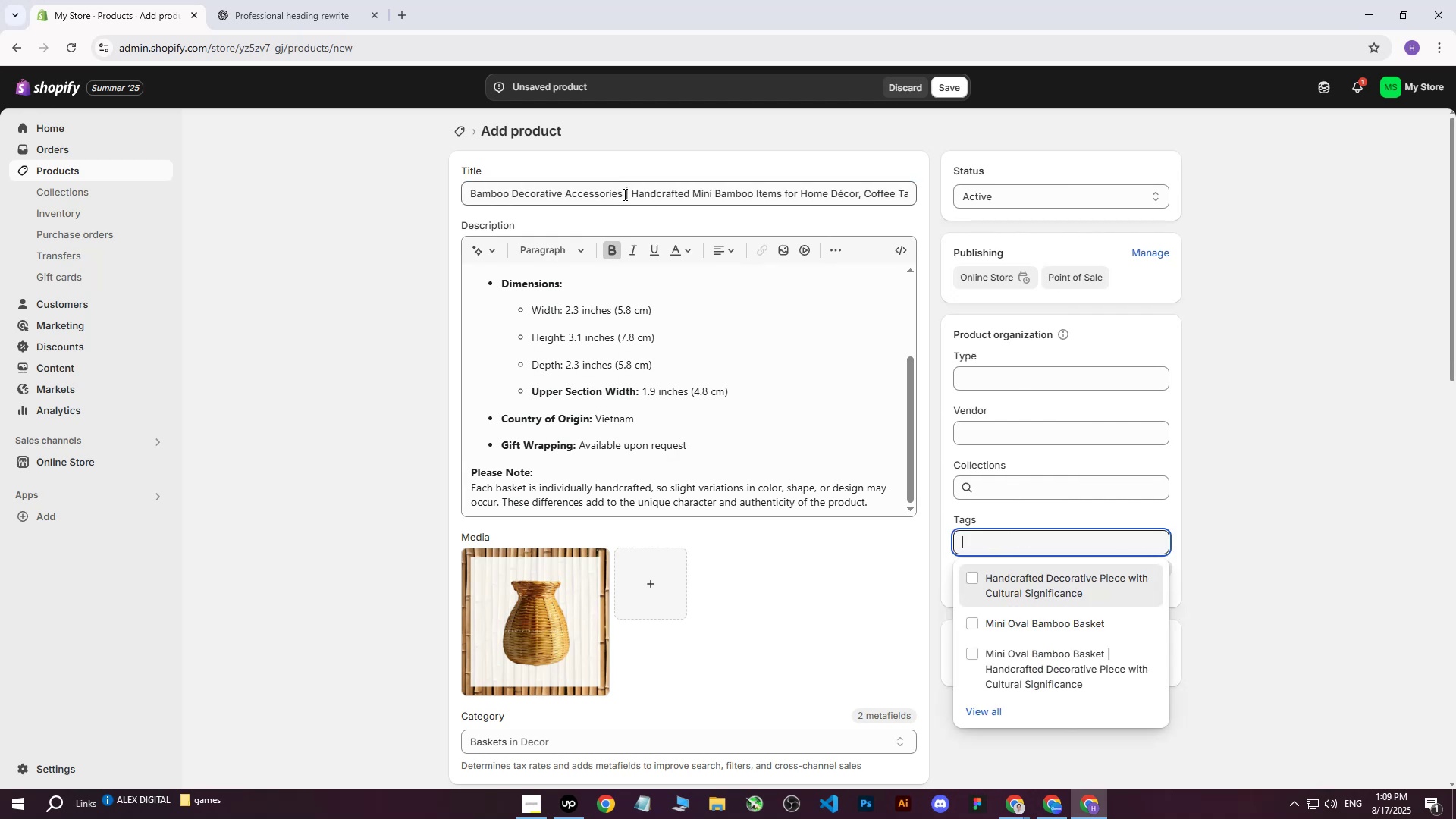 
left_click_drag(start_coordinate=[621, 194], to_coordinate=[467, 187])
 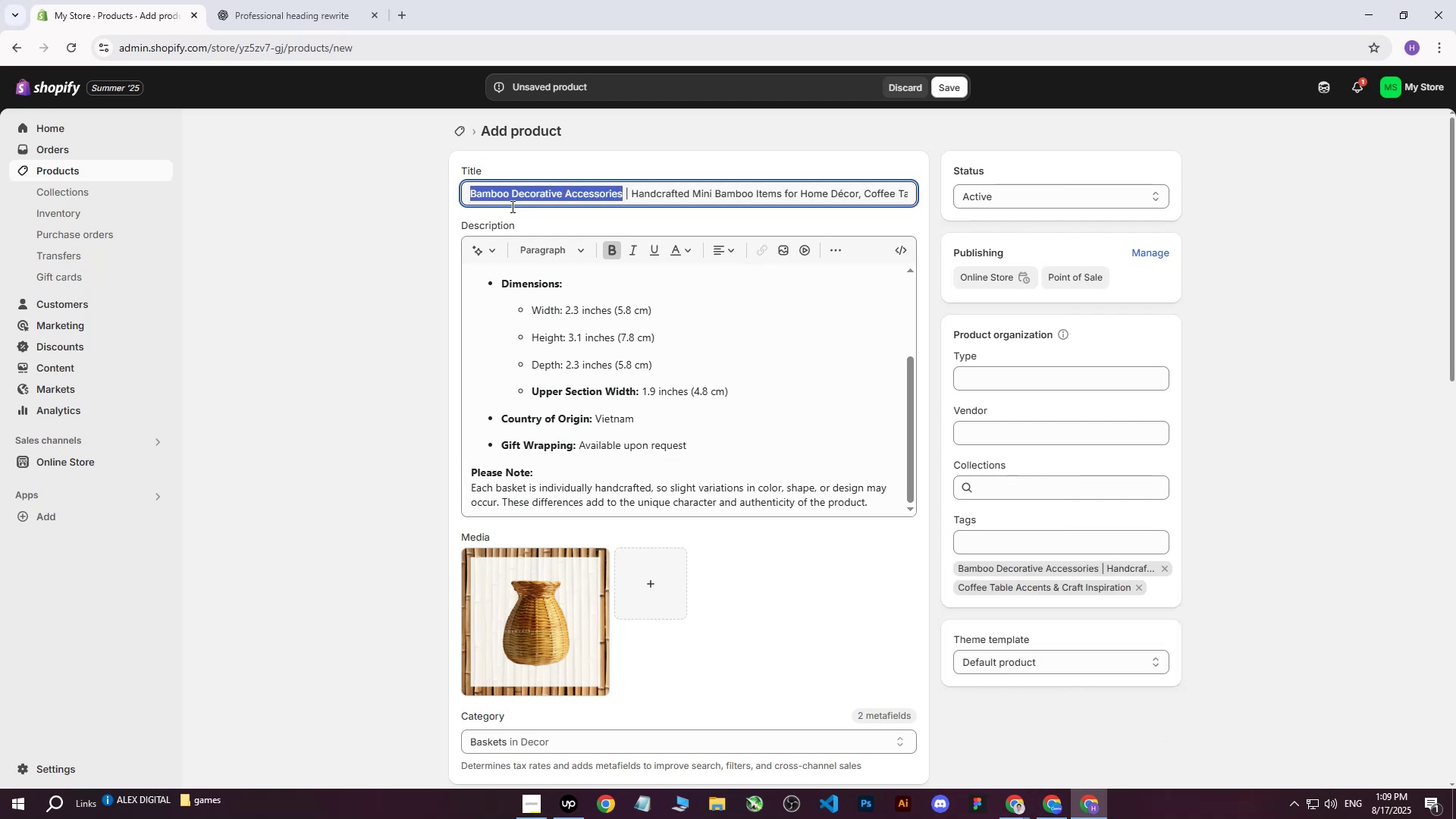 
key(Control+C)
 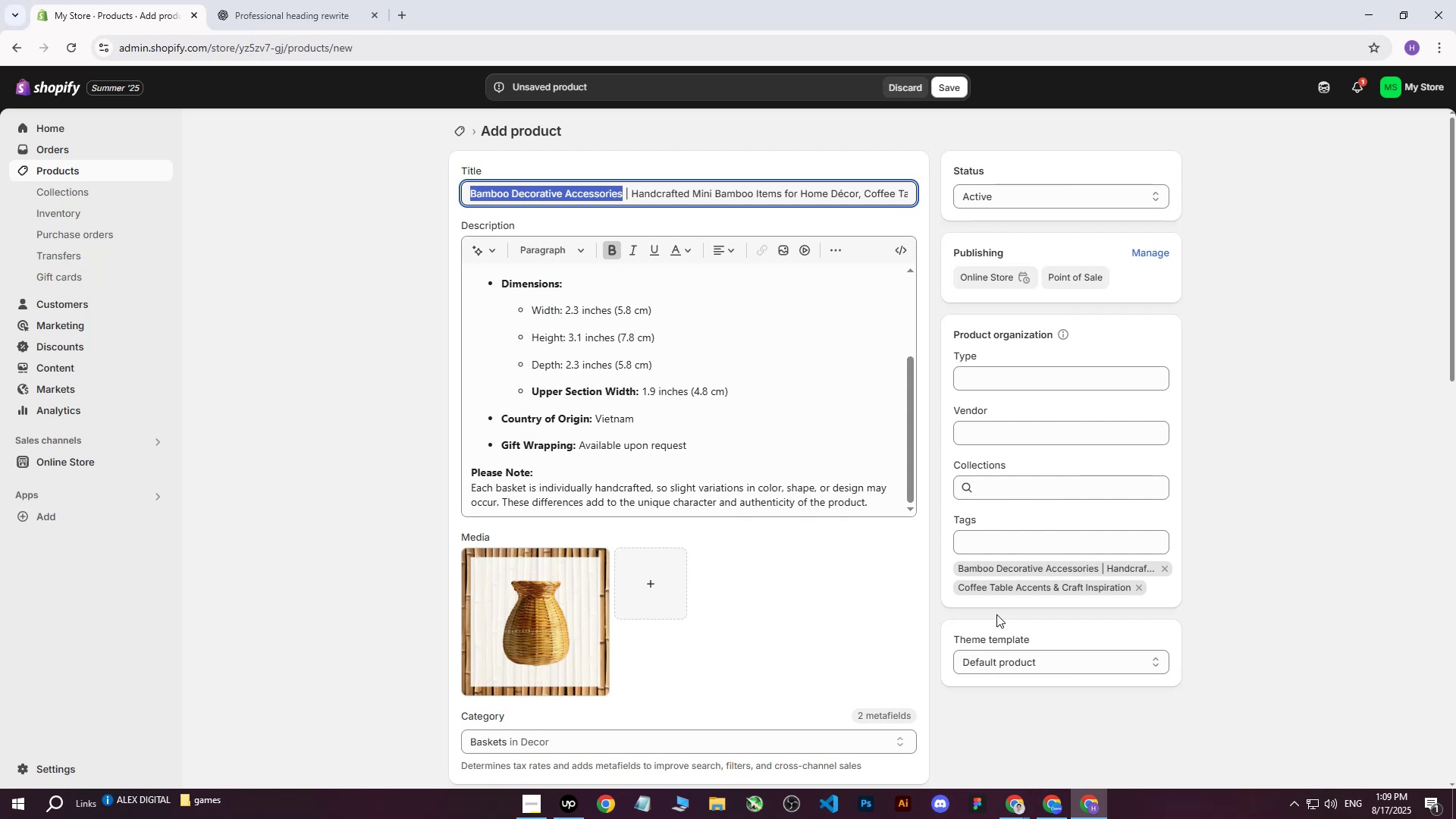 
wait(5.16)
 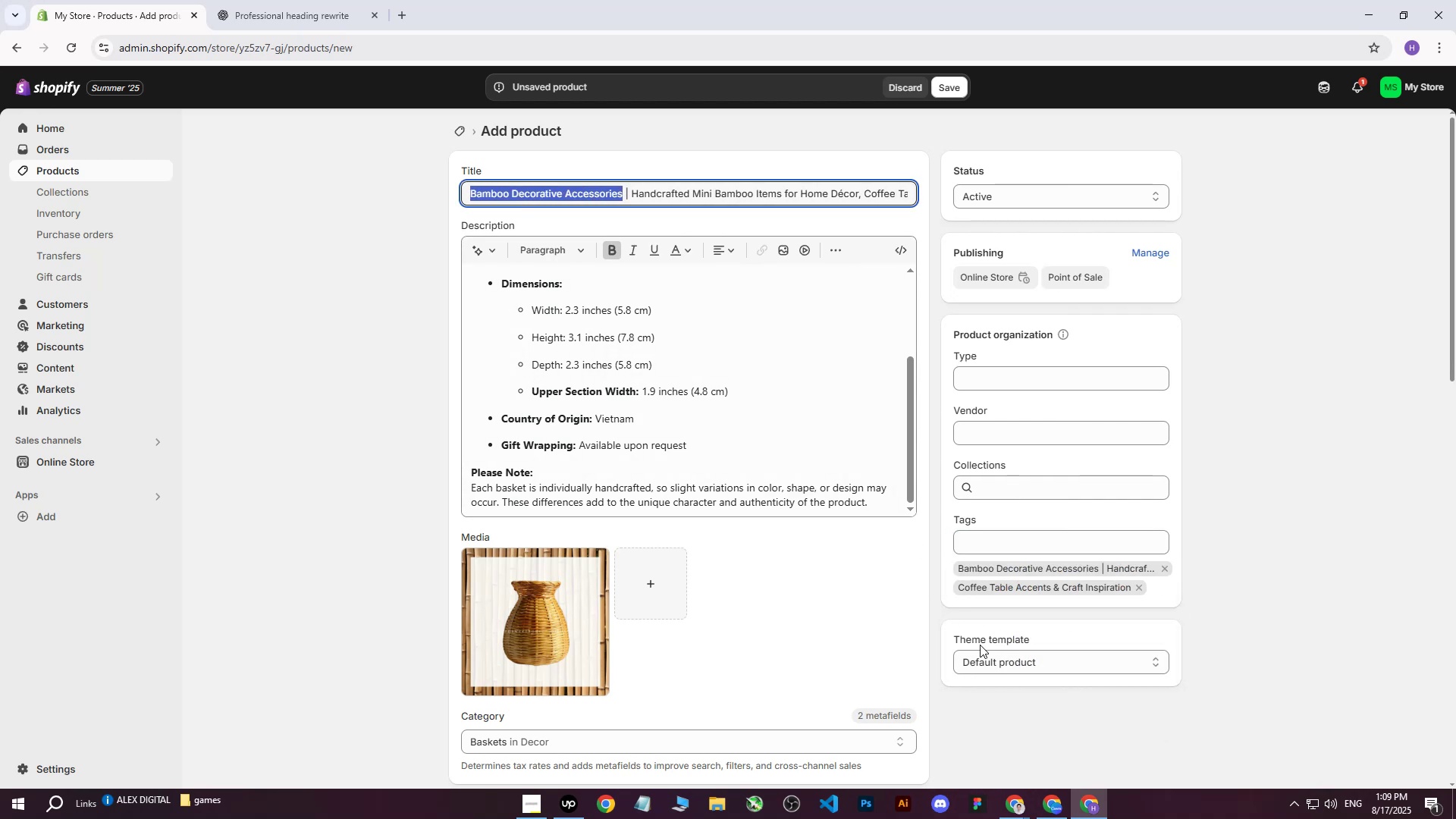 
left_click([991, 543])
 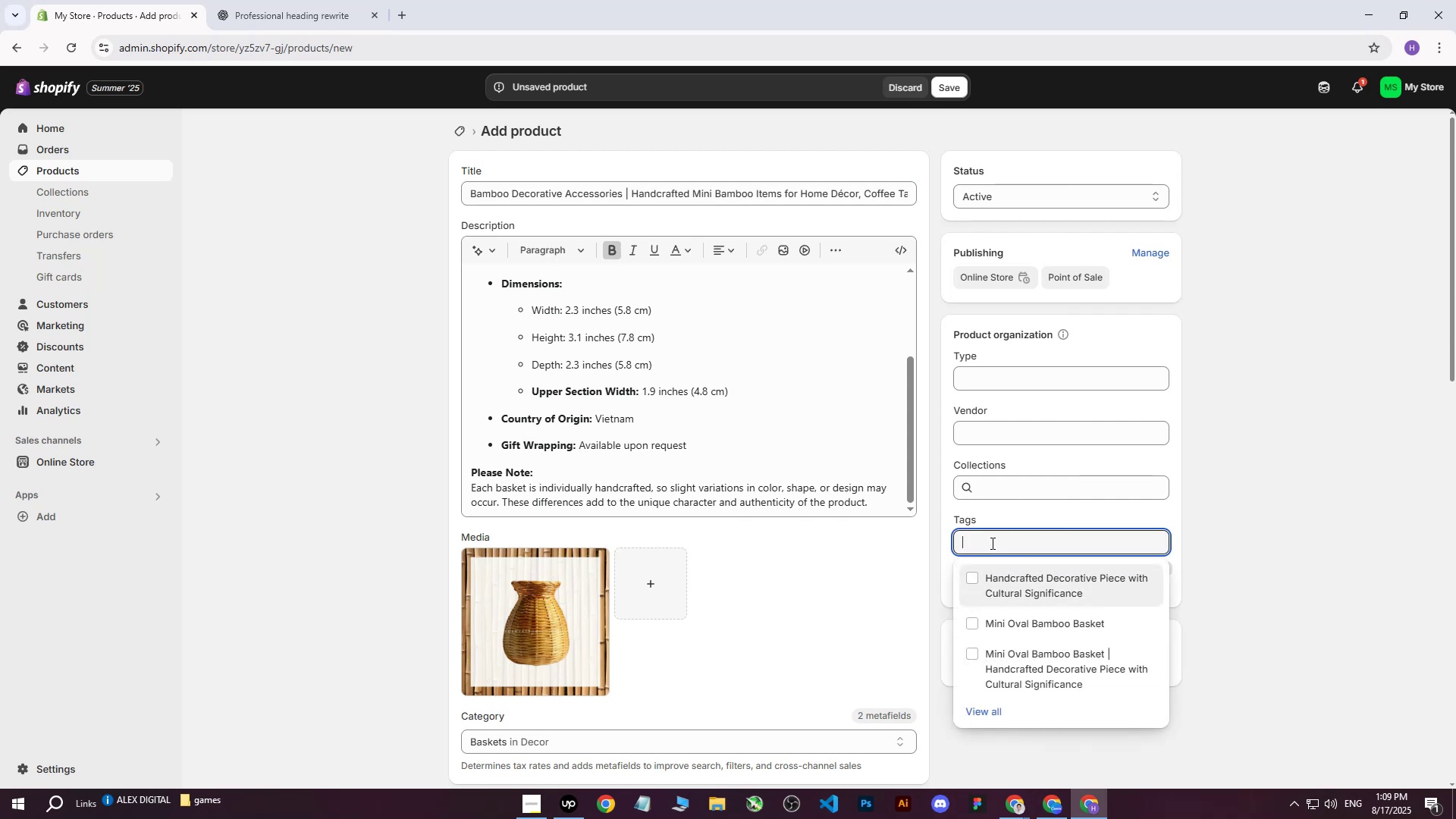 
key(Control+ControlLeft)
 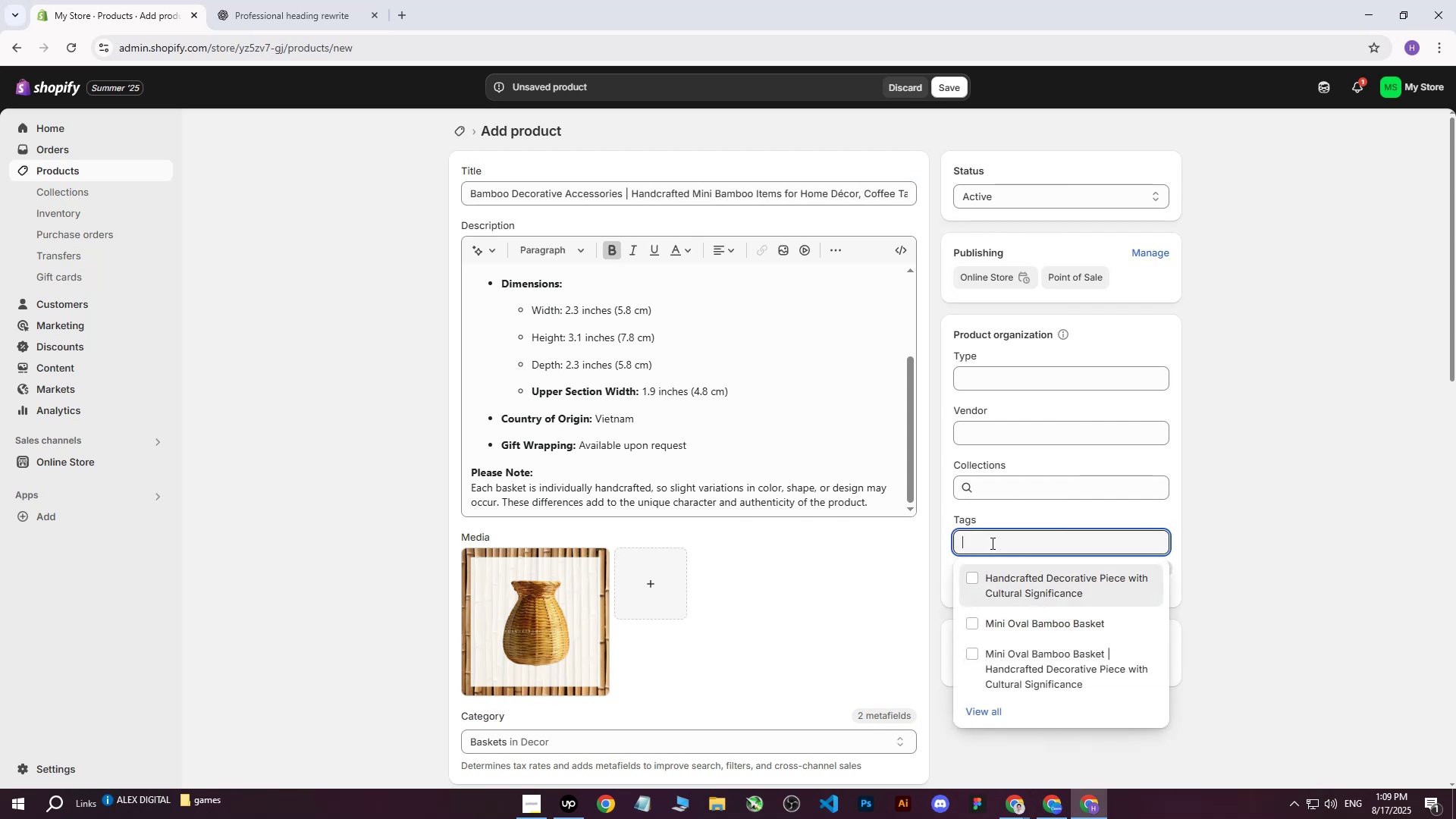 
key(Control+V)
 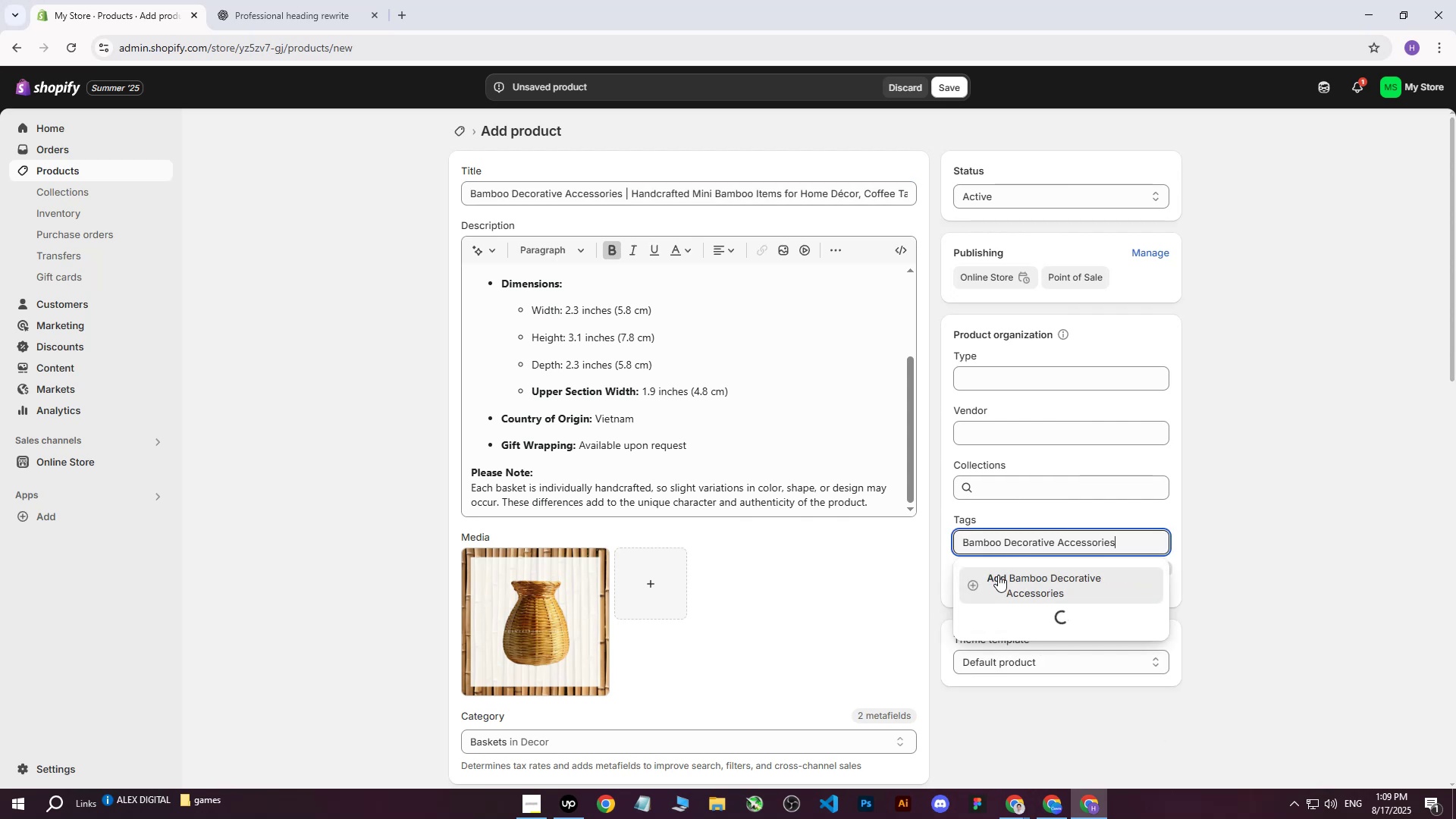 
left_click([998, 576])
 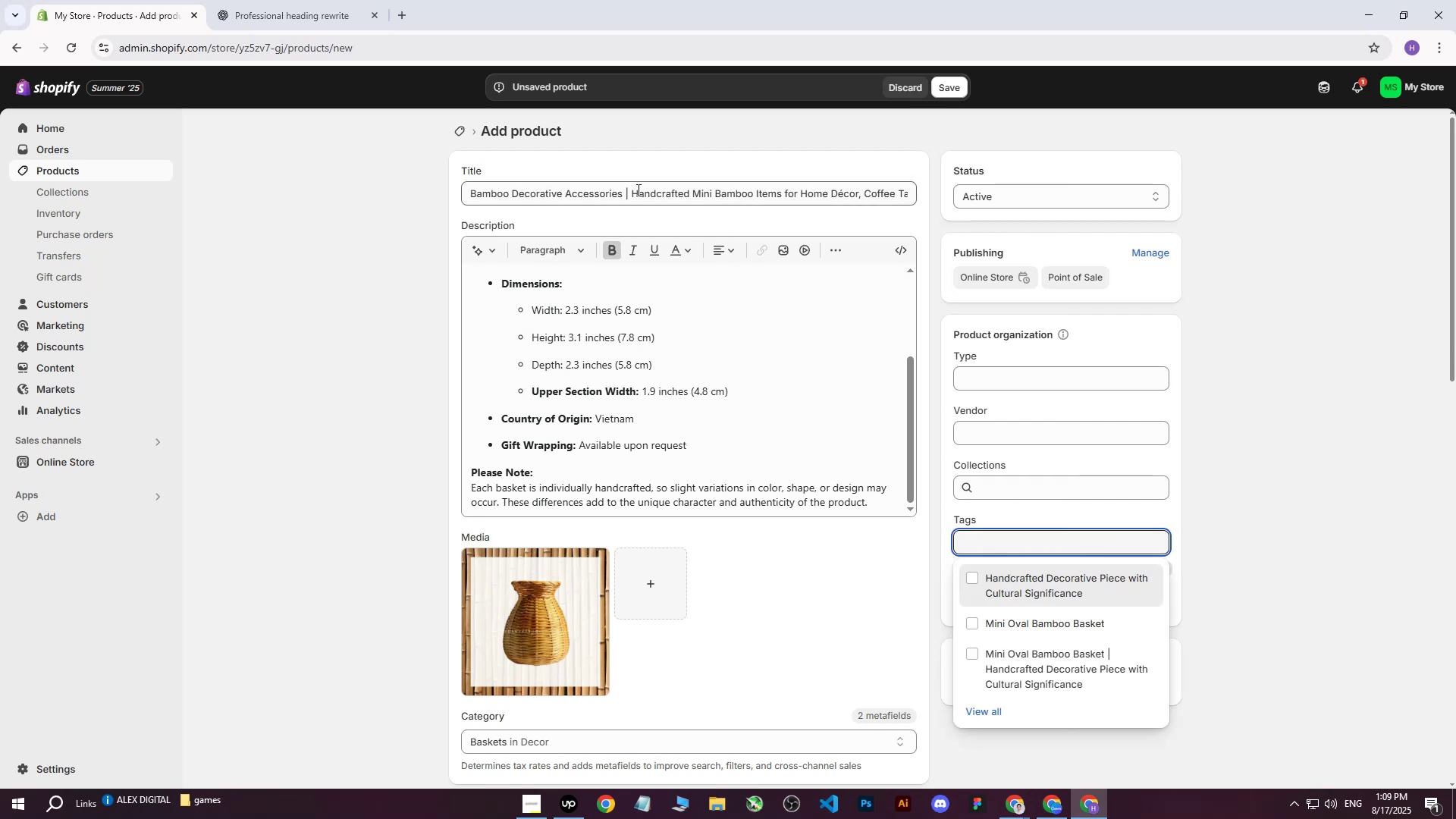 
left_click_drag(start_coordinate=[632, 189], to_coordinate=[969, 186])
 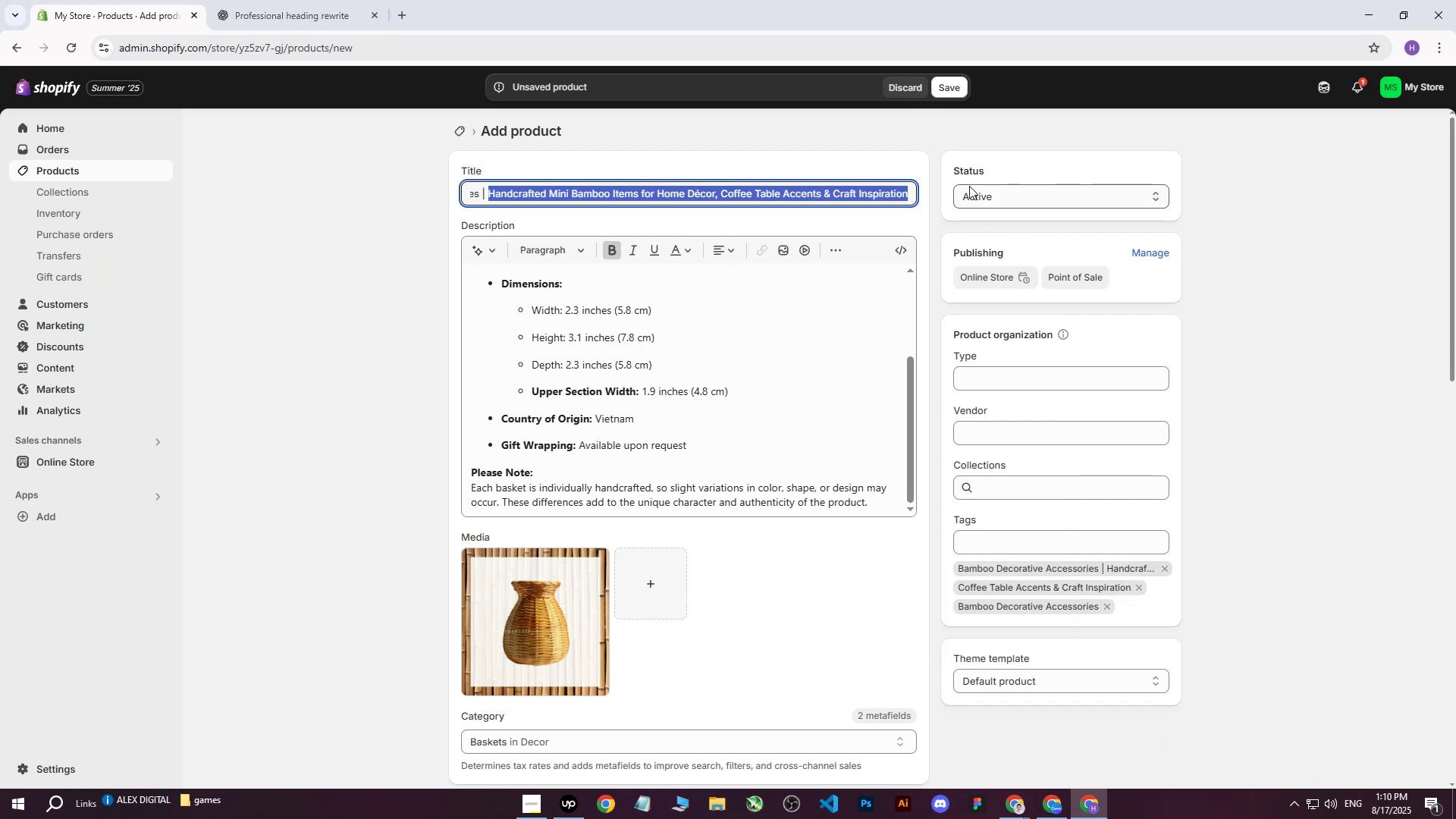 
key(Control+C)
 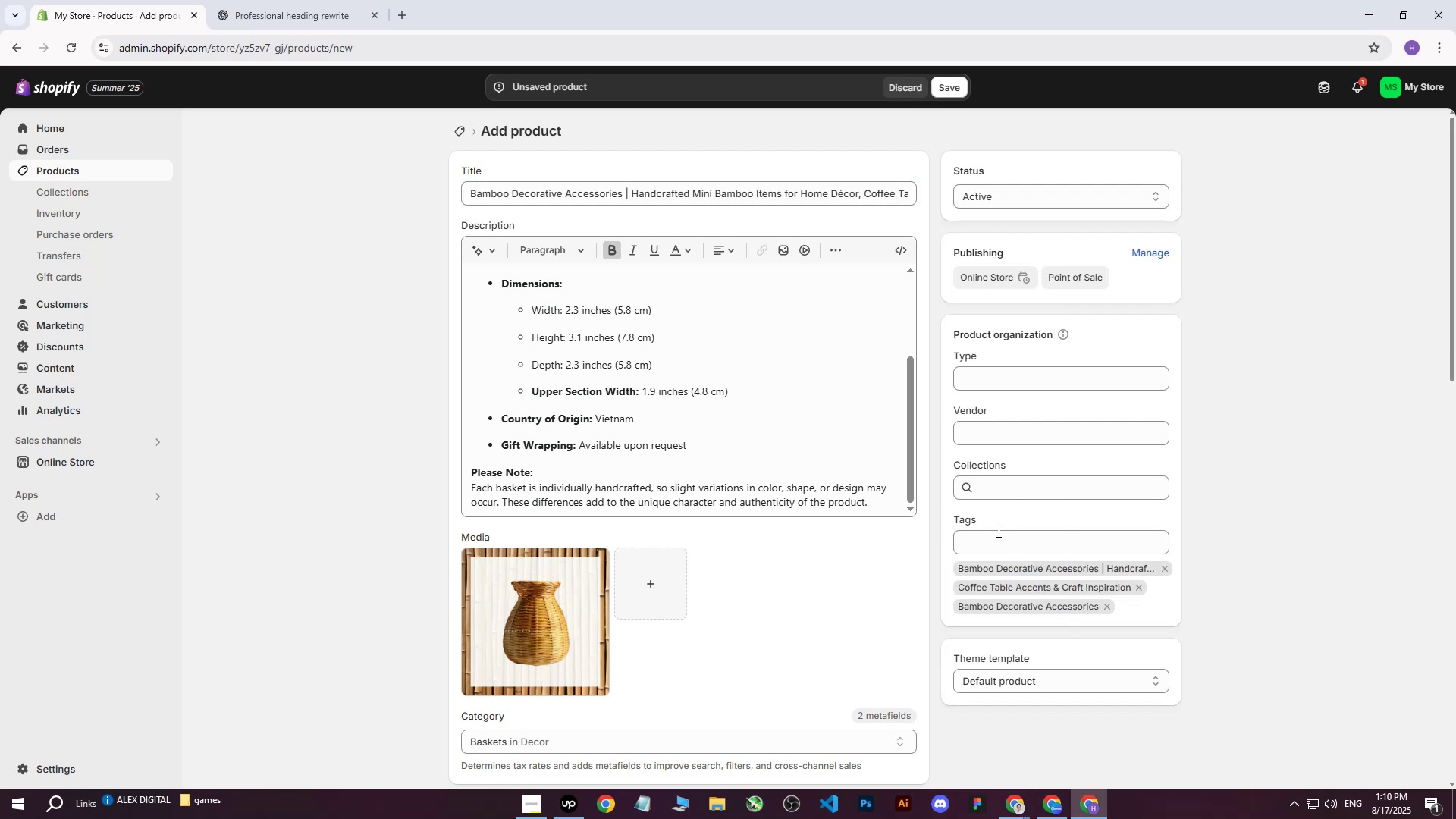 
double_click([996, 535])
 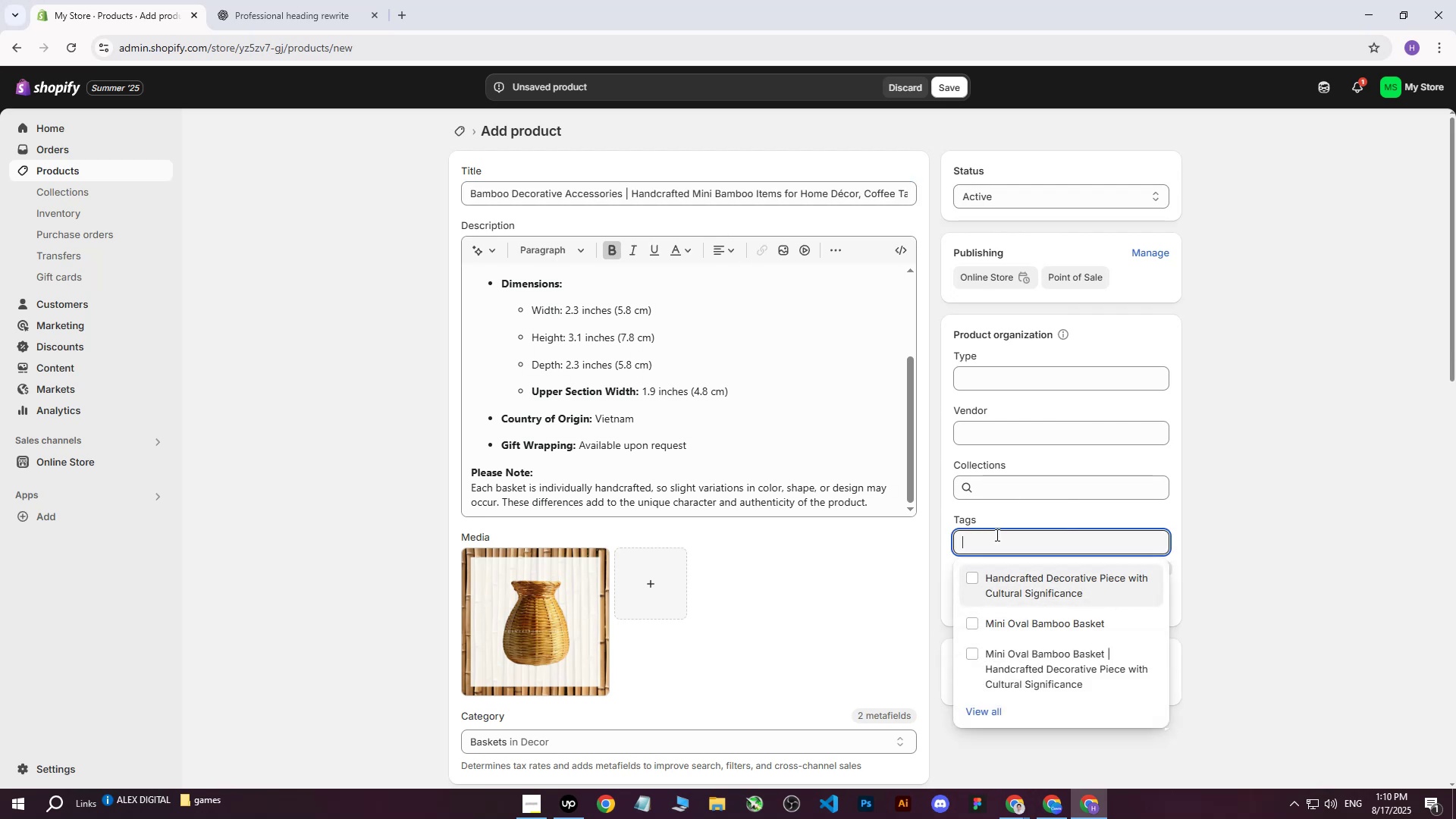 
key(Control+ControlLeft)
 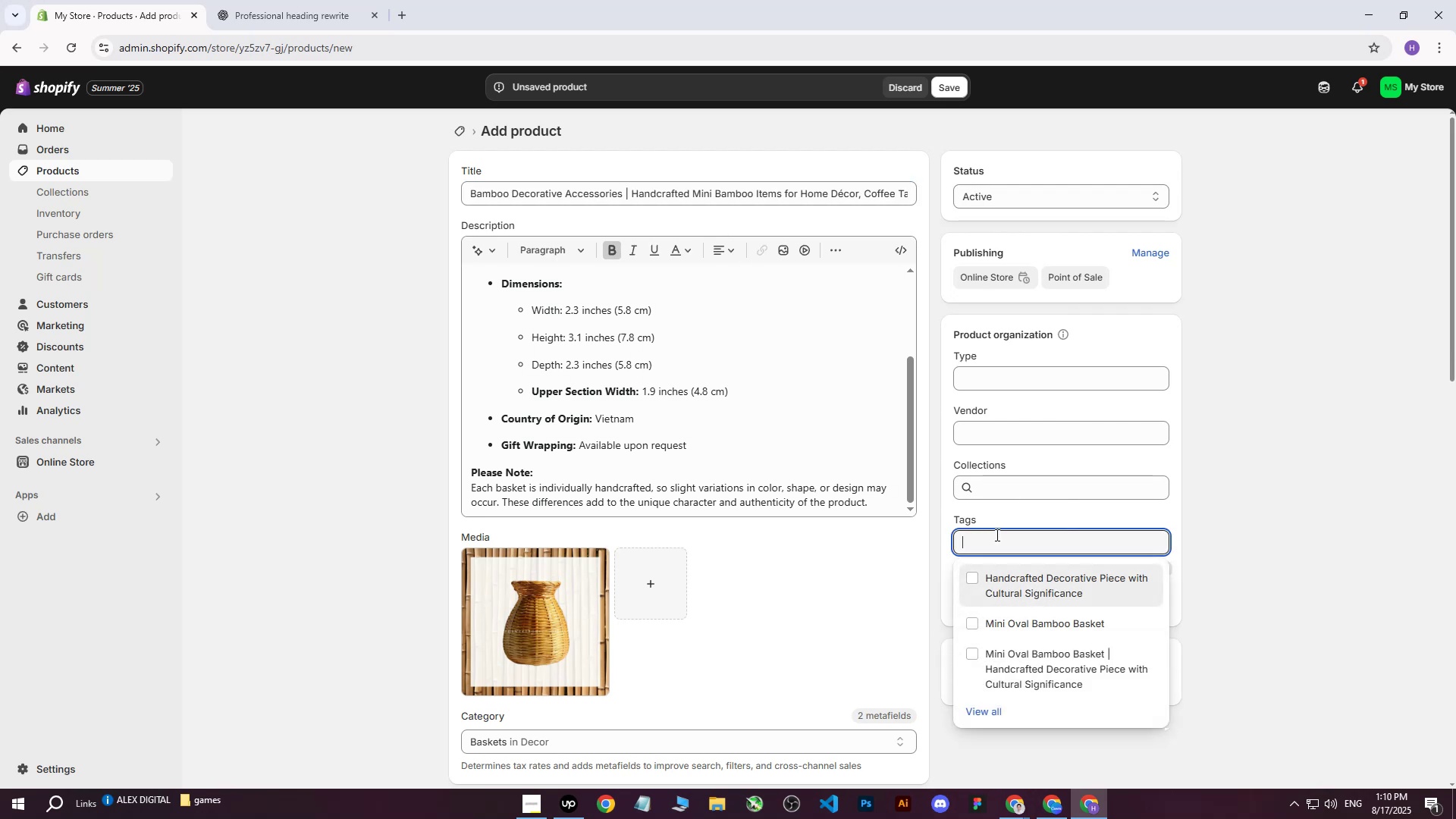 
key(Control+V)
 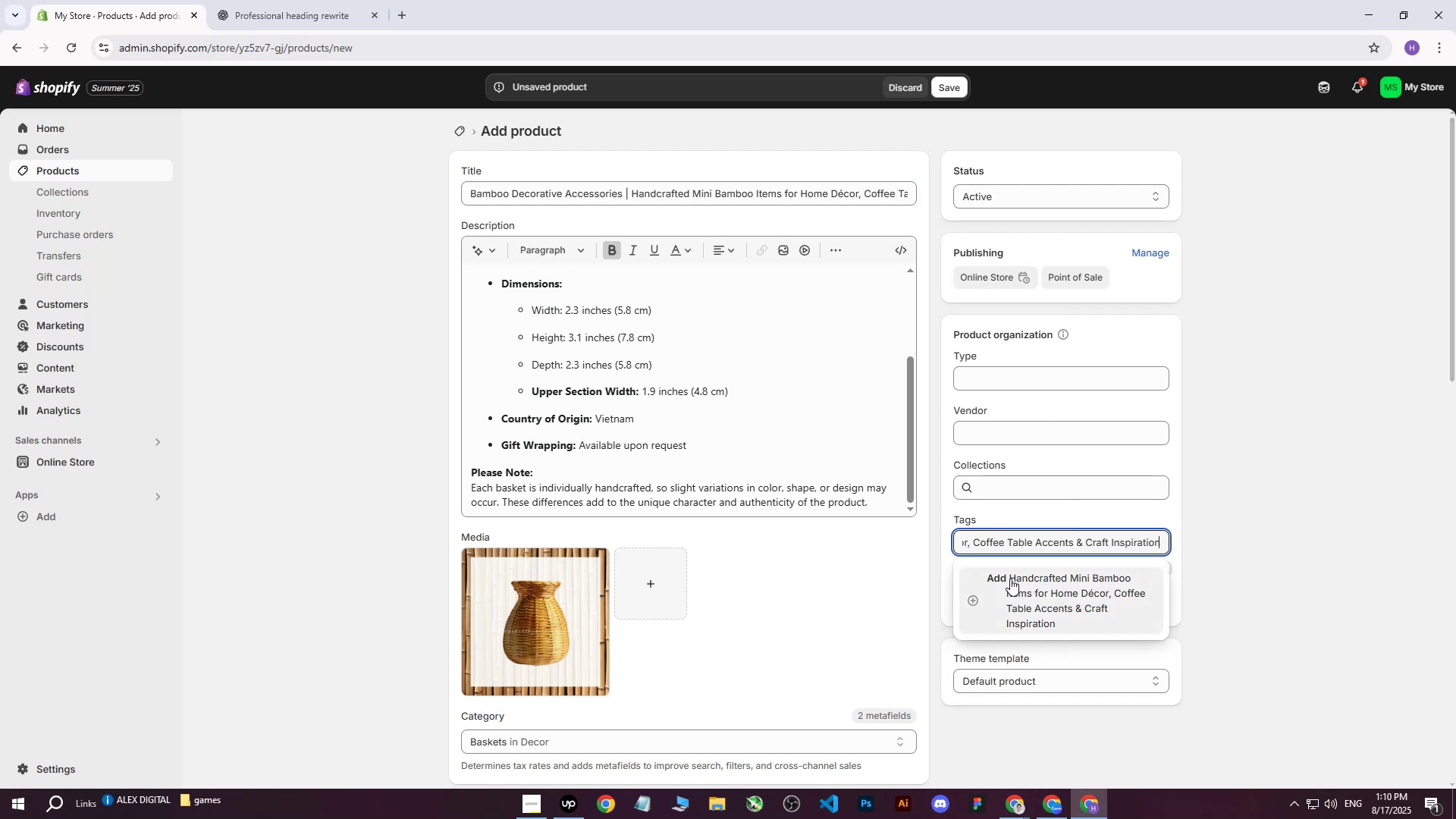 
left_click([1010, 579])
 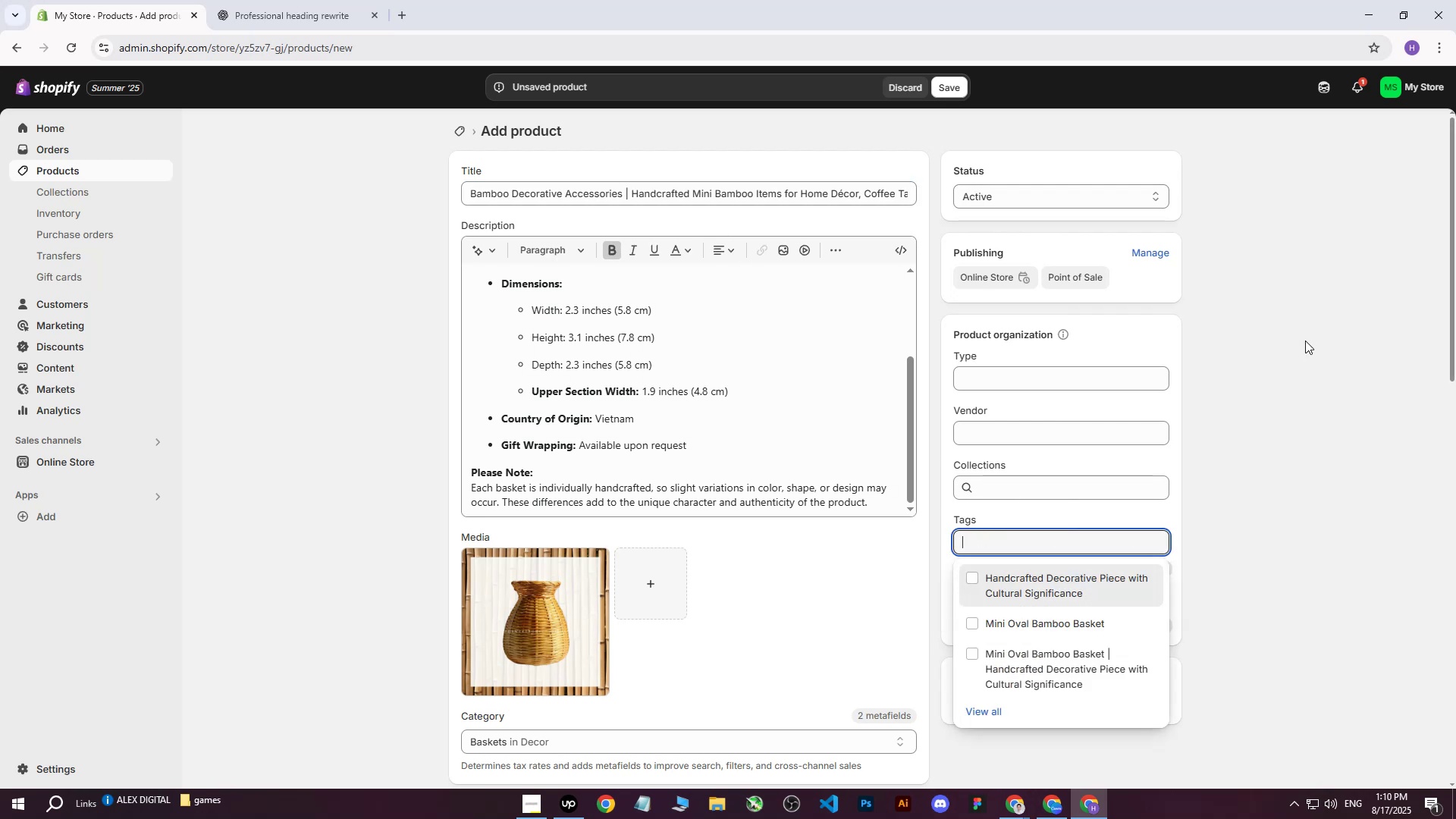 
left_click([1305, 340])
 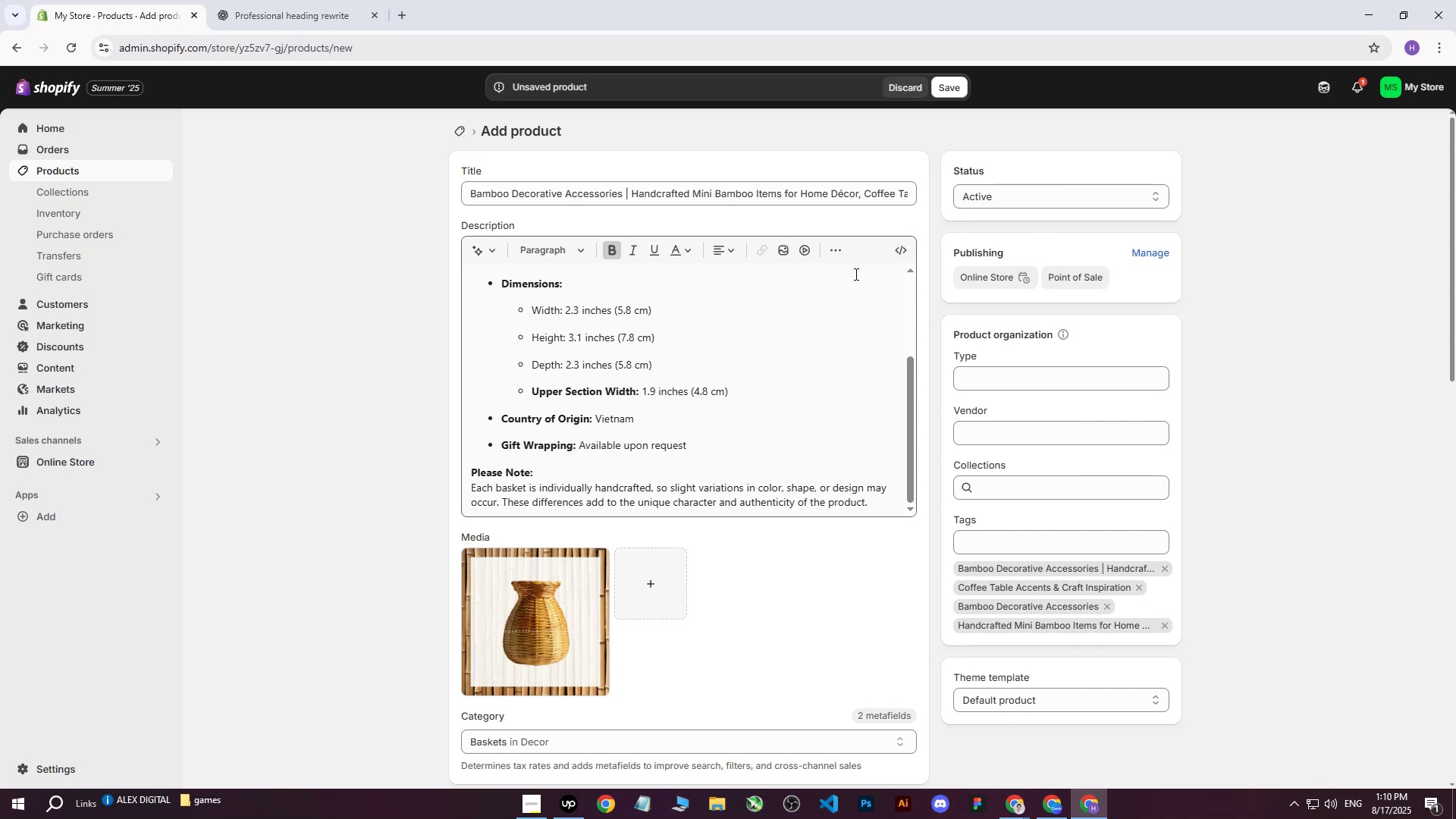 
wait(6.87)
 